 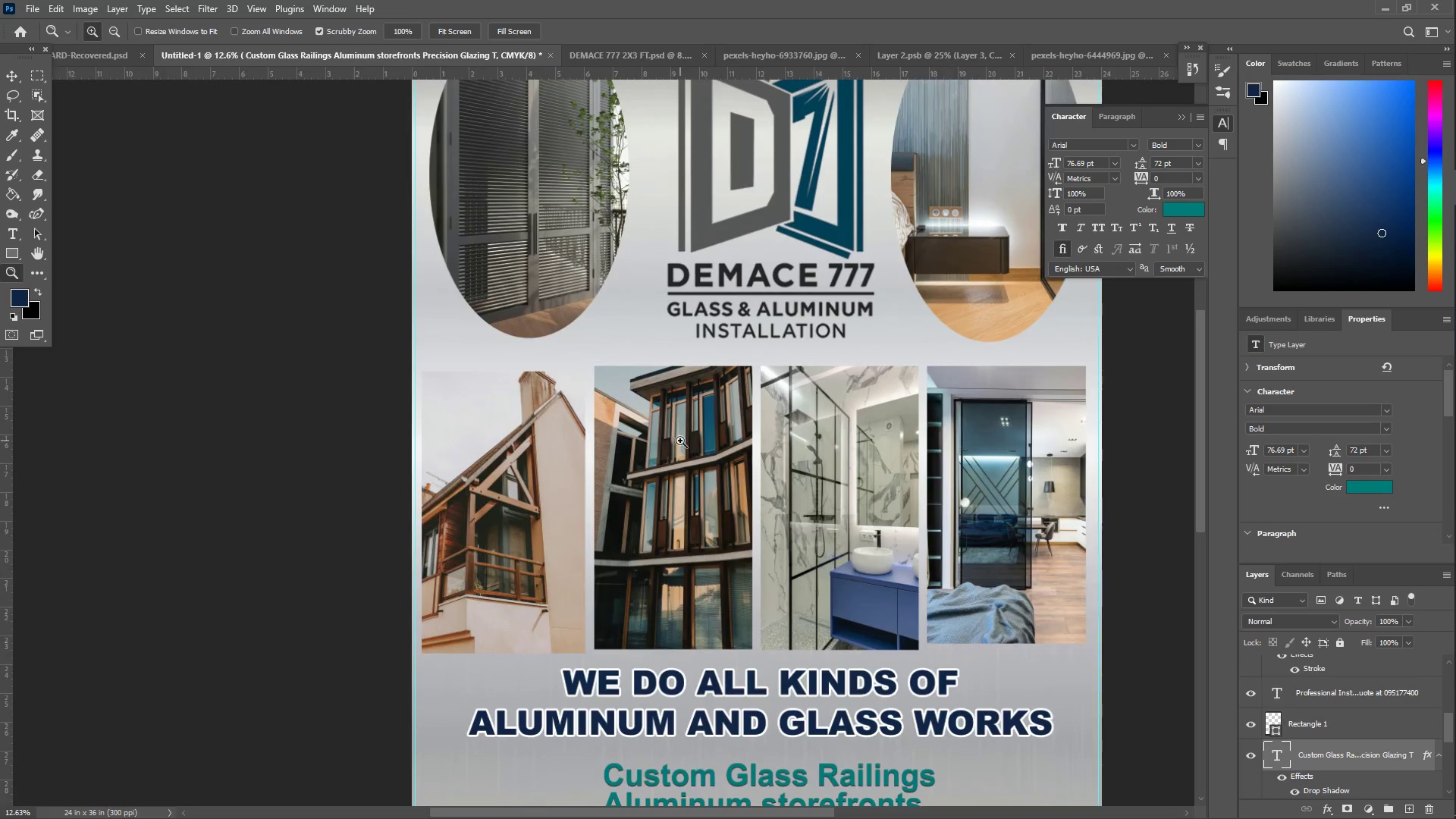 
left_click_drag(start_coordinate=[688, 435], to_coordinate=[657, 423])
 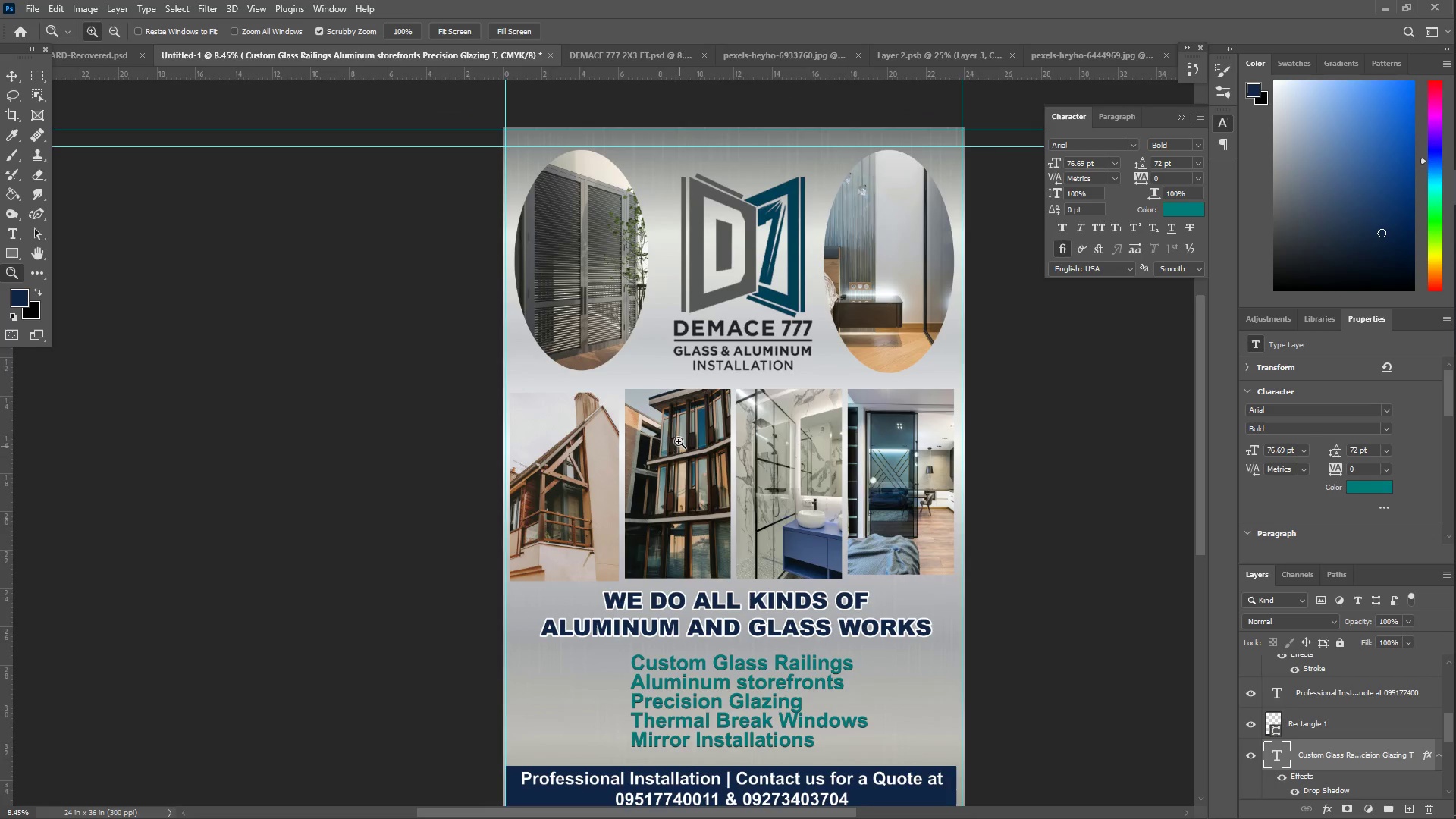 
scroll: coordinate [676, 450], scroll_direction: down, amount: 6.0
 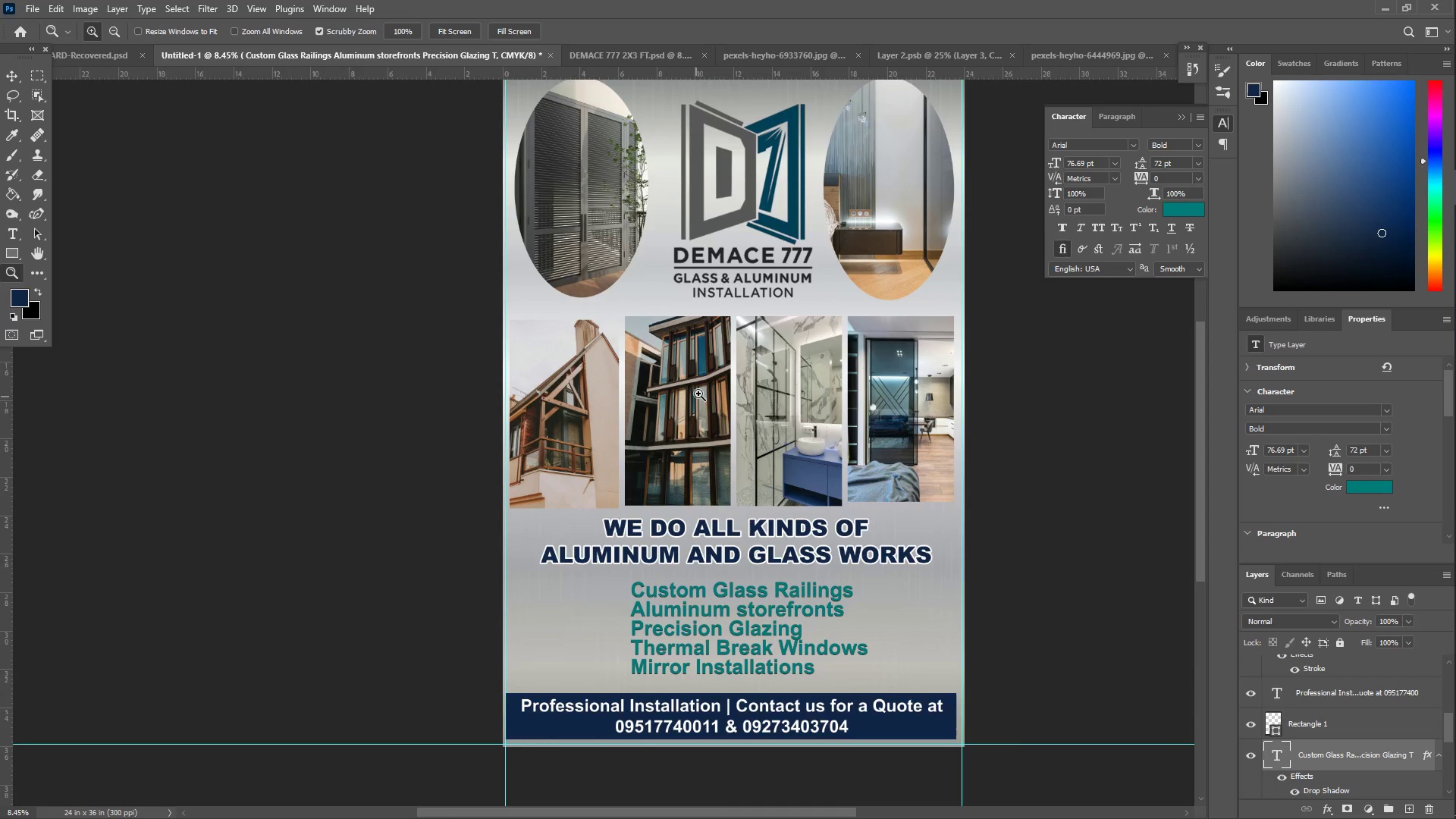 
left_click_drag(start_coordinate=[717, 370], to_coordinate=[734, 371])
 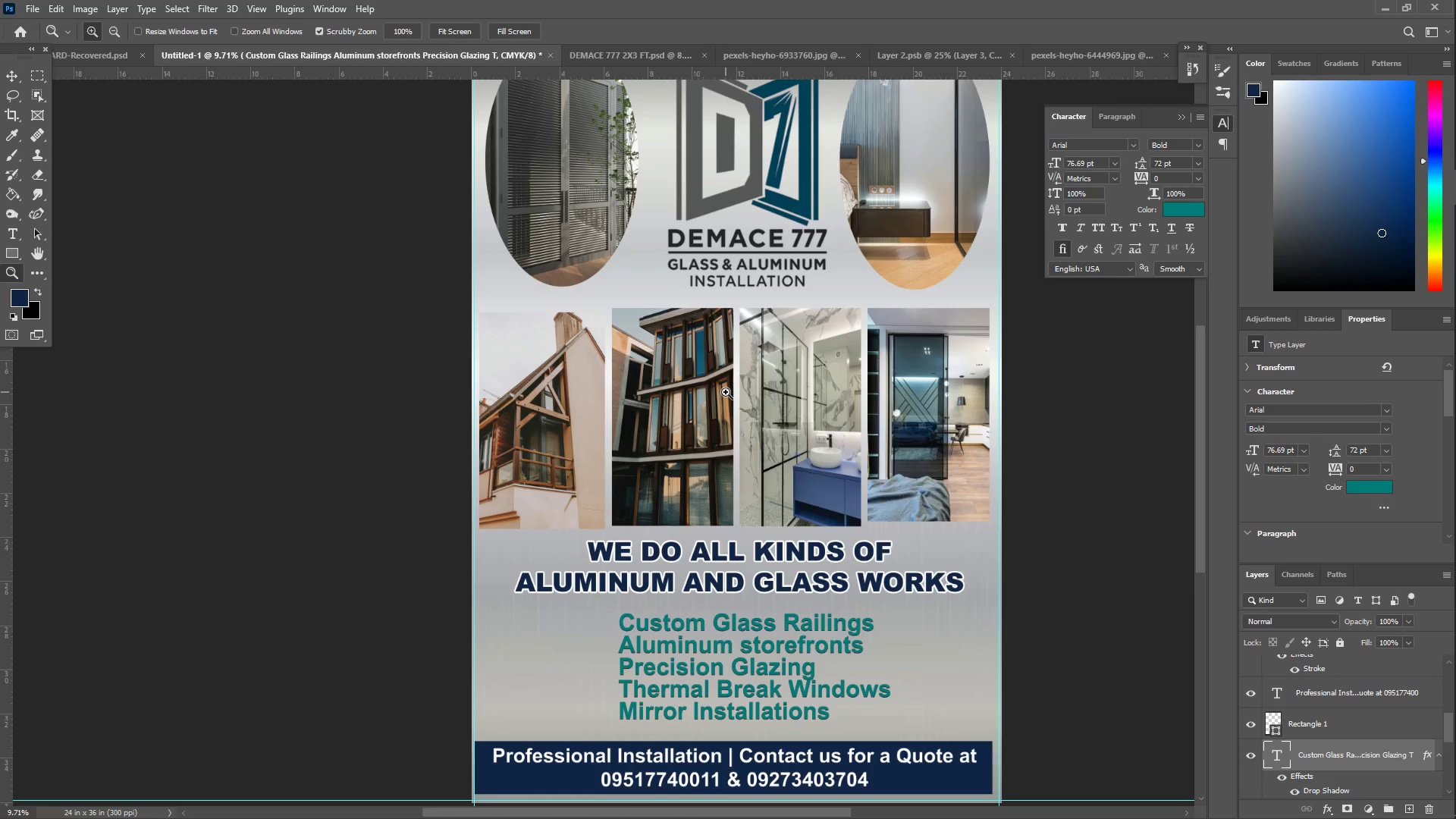 
wait(13.78)
 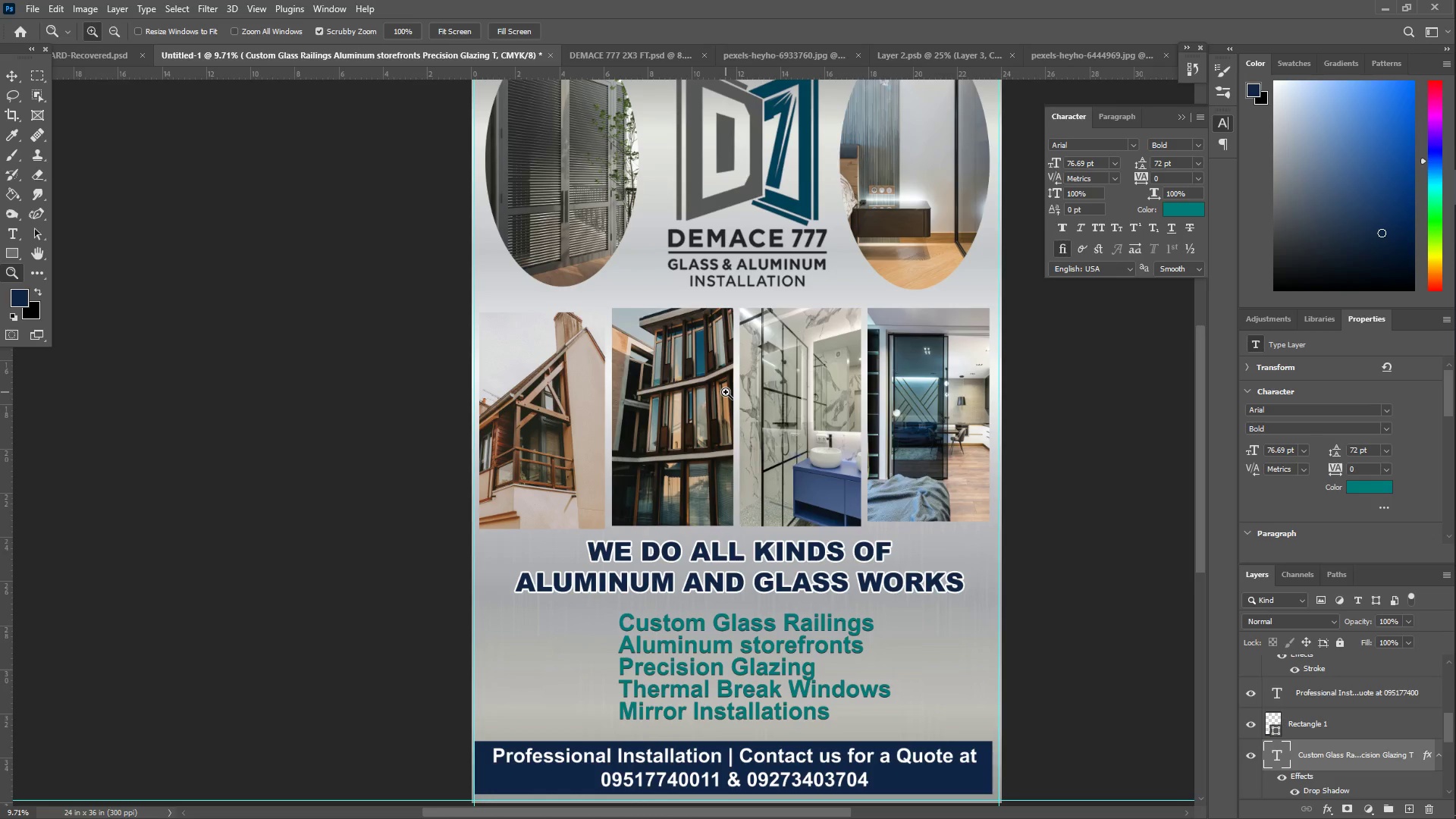 
left_click([1440, 17])
 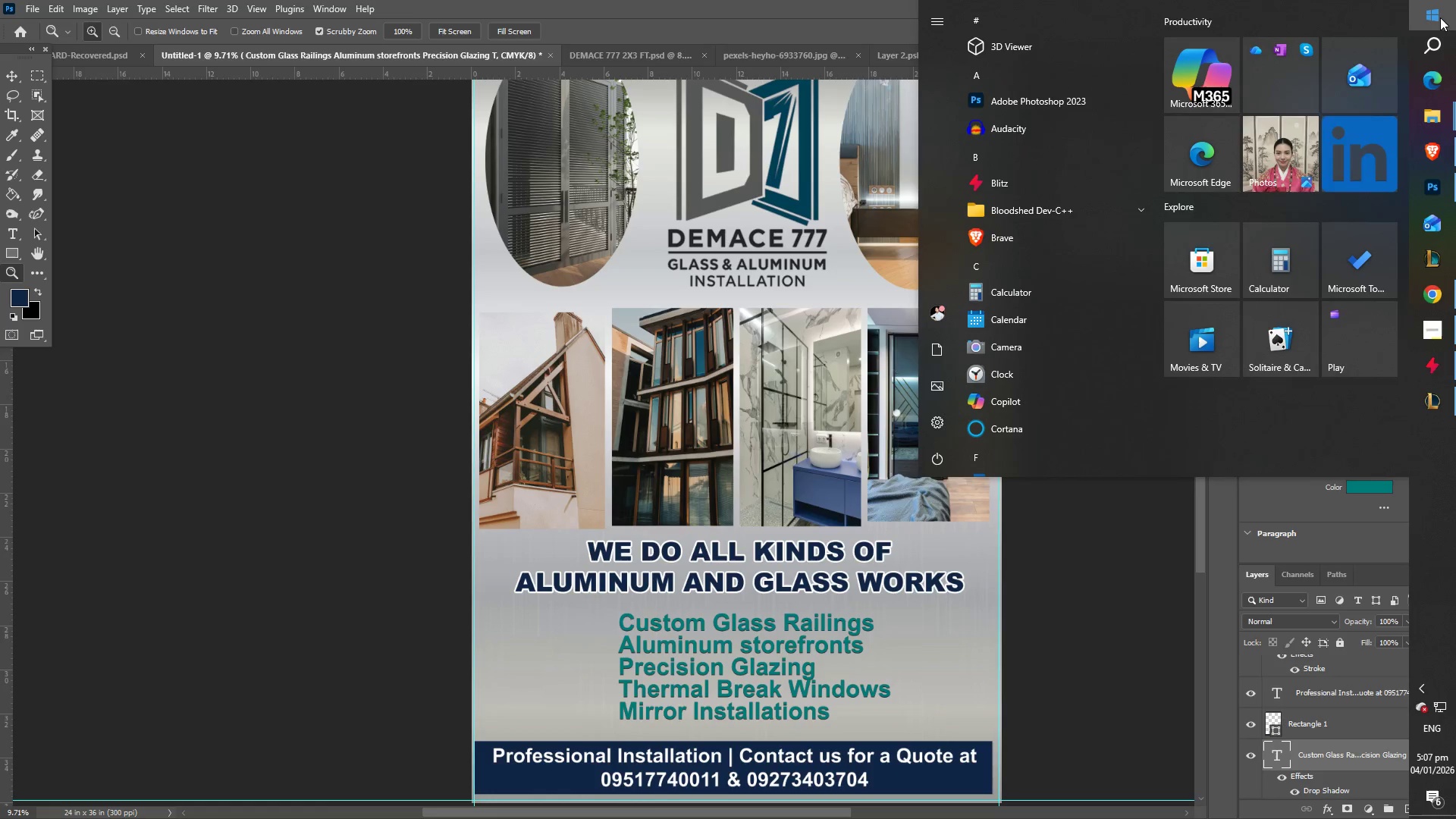 
type(NOTEPAD)
 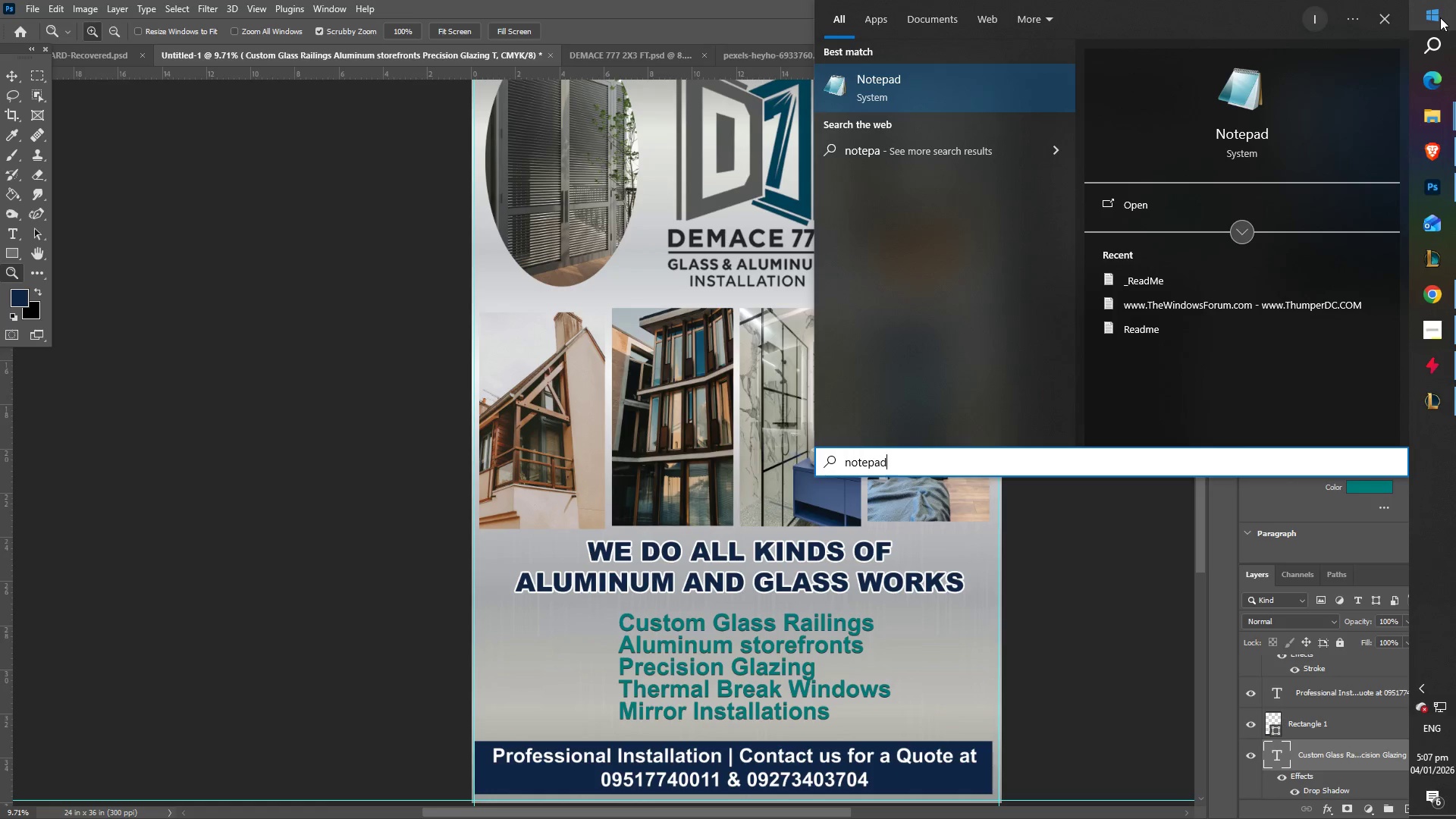 
key(Enter)
 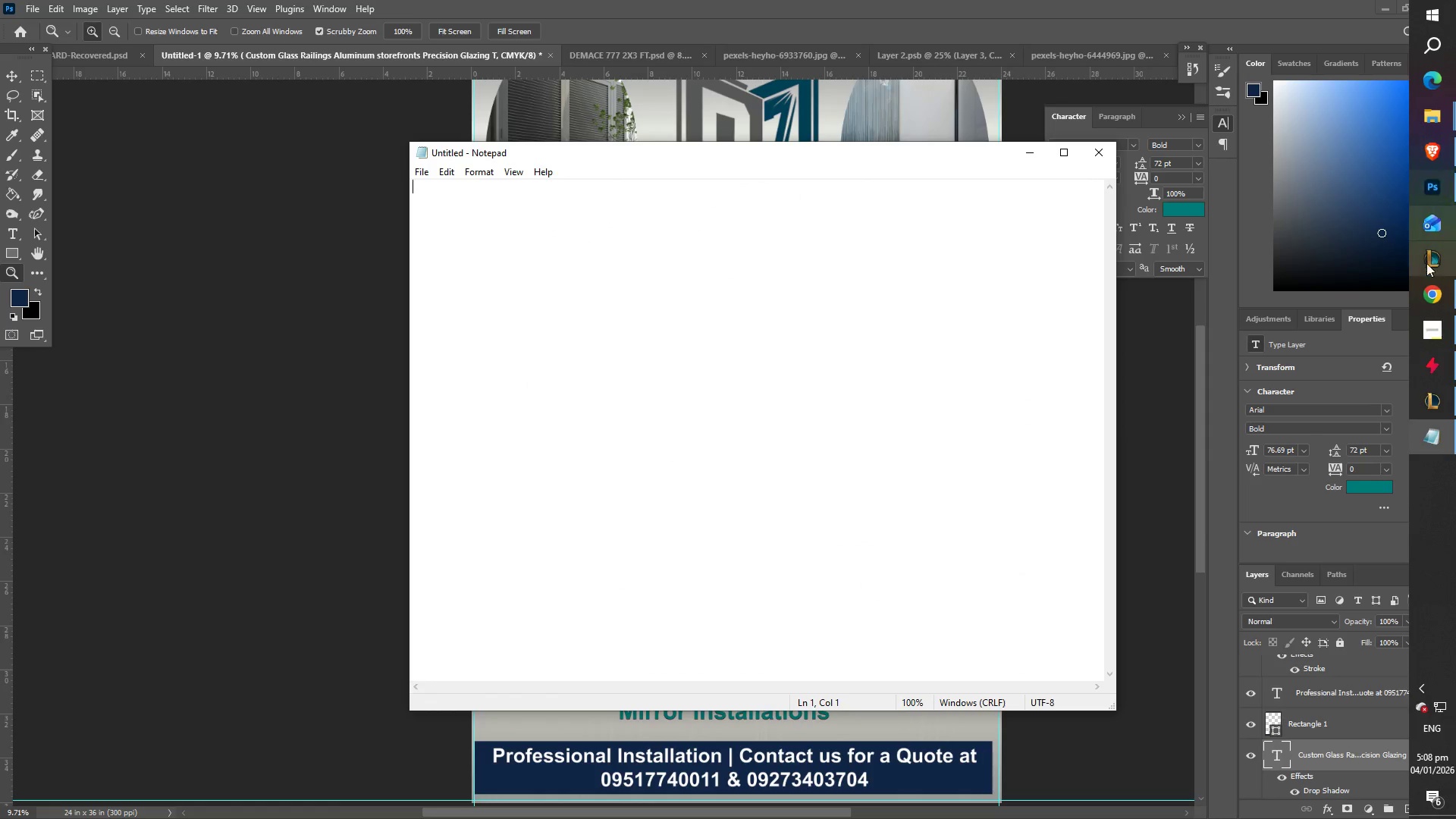 
left_click([1434, 300])
 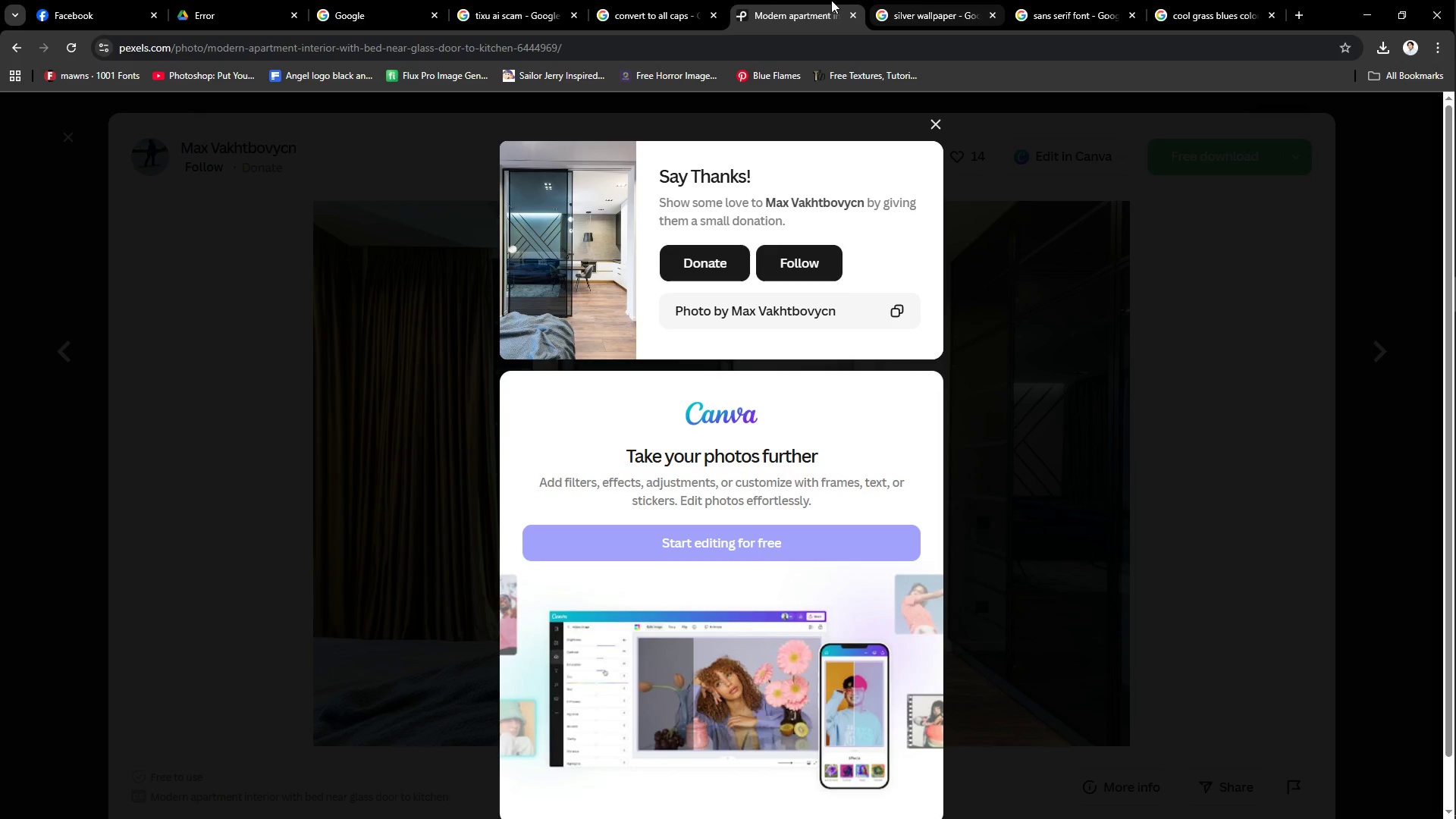 
key(Control+ControlLeft)
 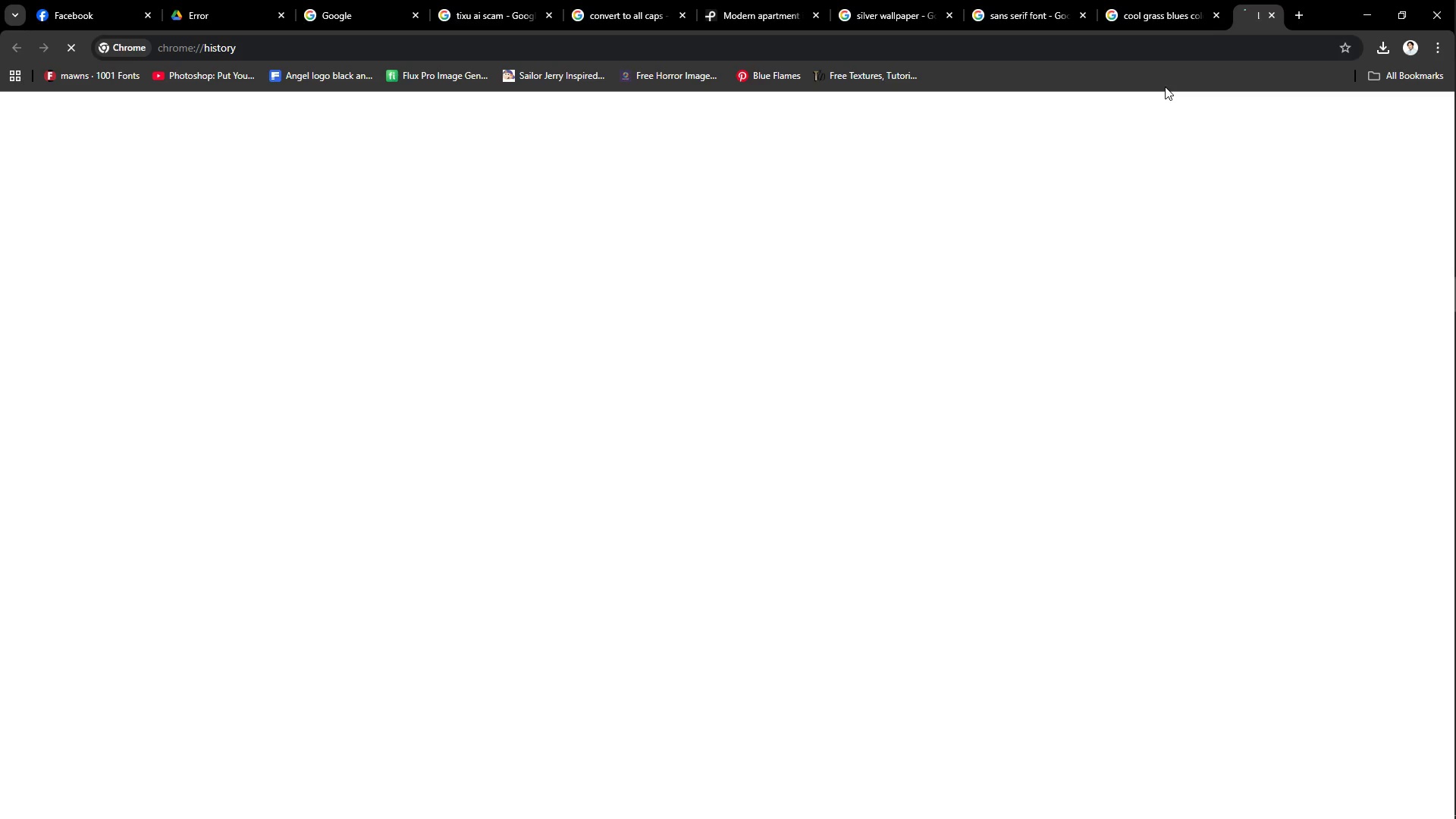 
key(H)
 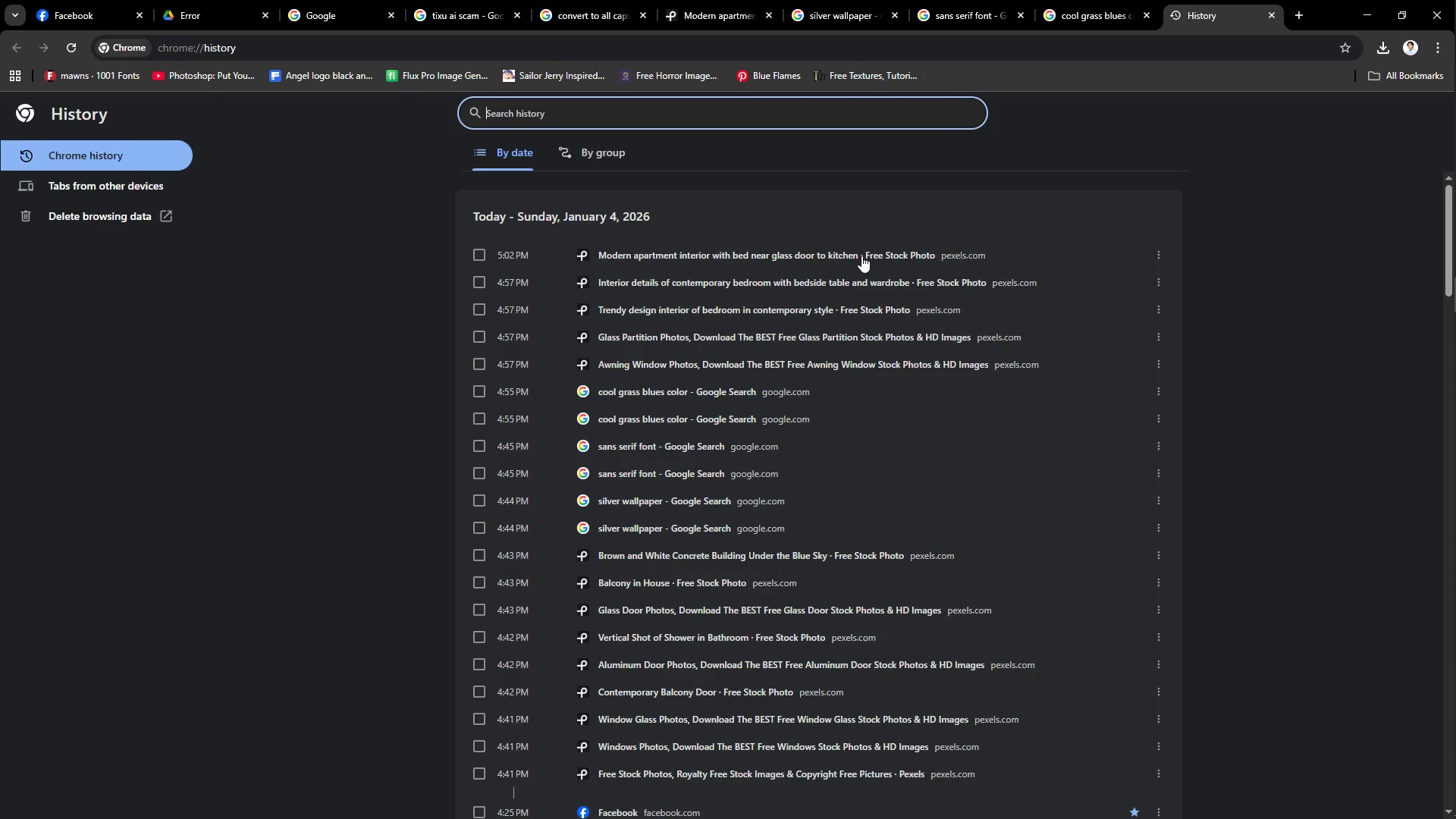 
right_click([861, 256])
 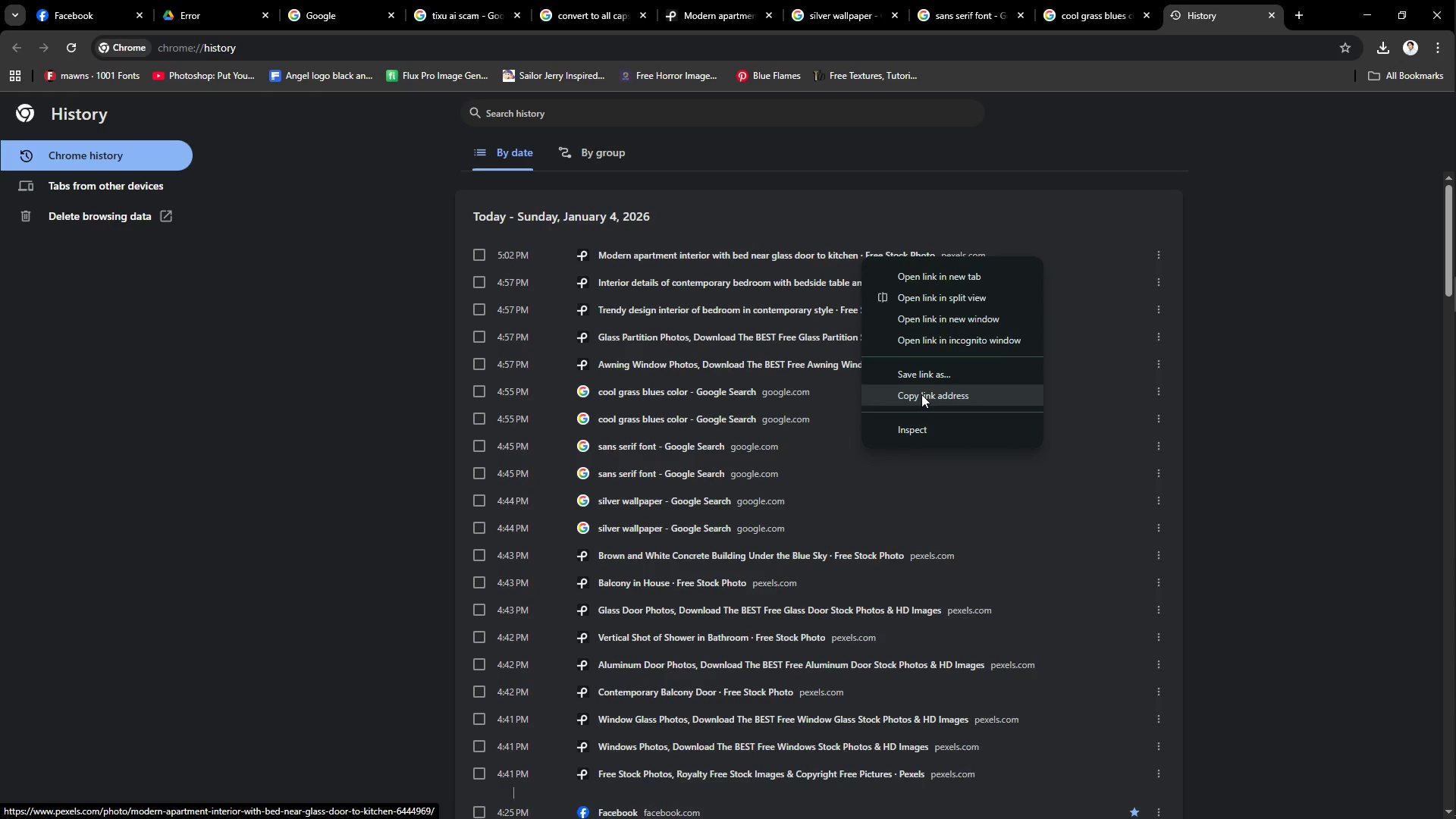 
left_click([921, 394])
 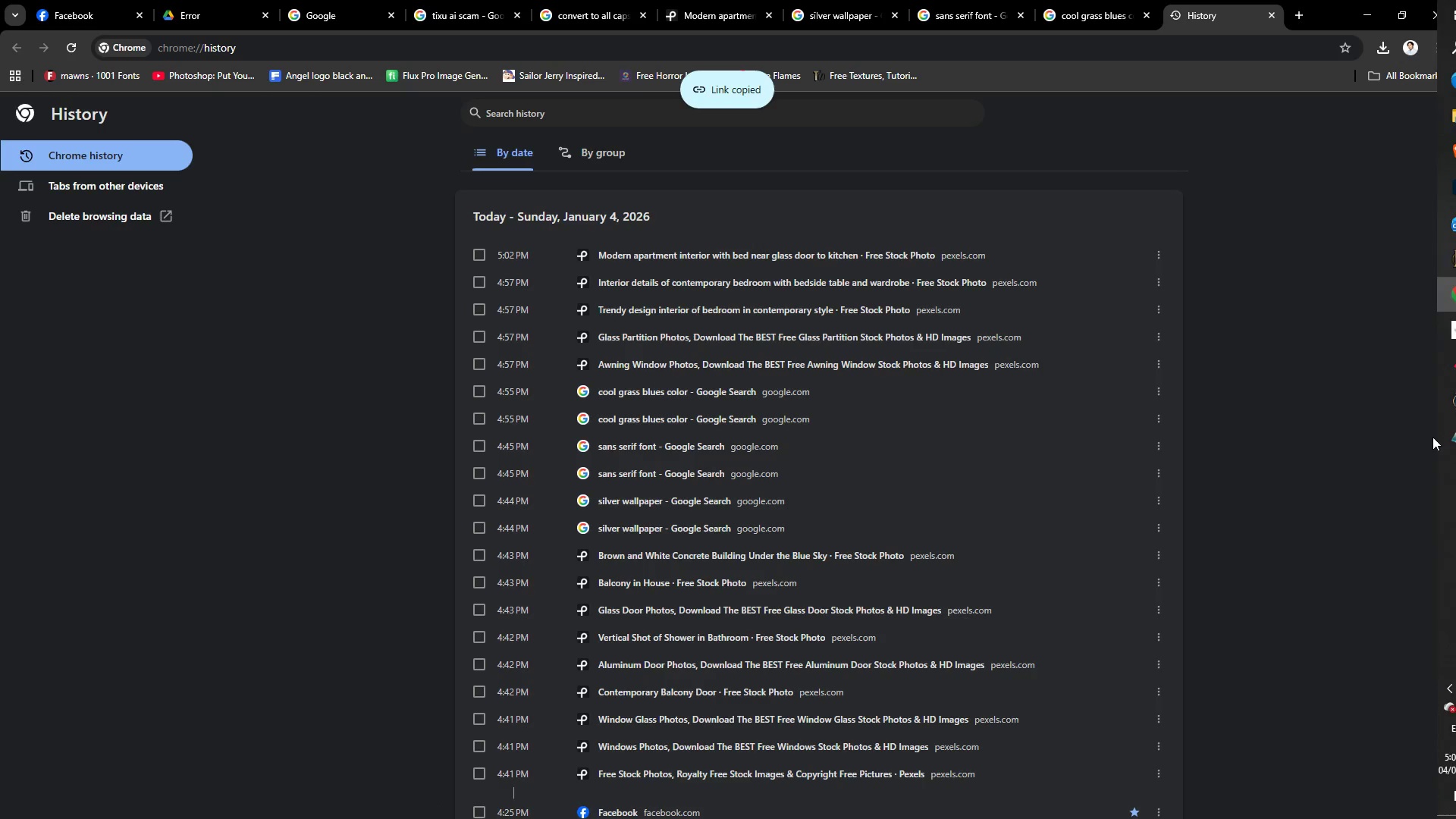 
left_click_drag(start_coordinate=[1448, 440], to_coordinate=[1444, 444])
 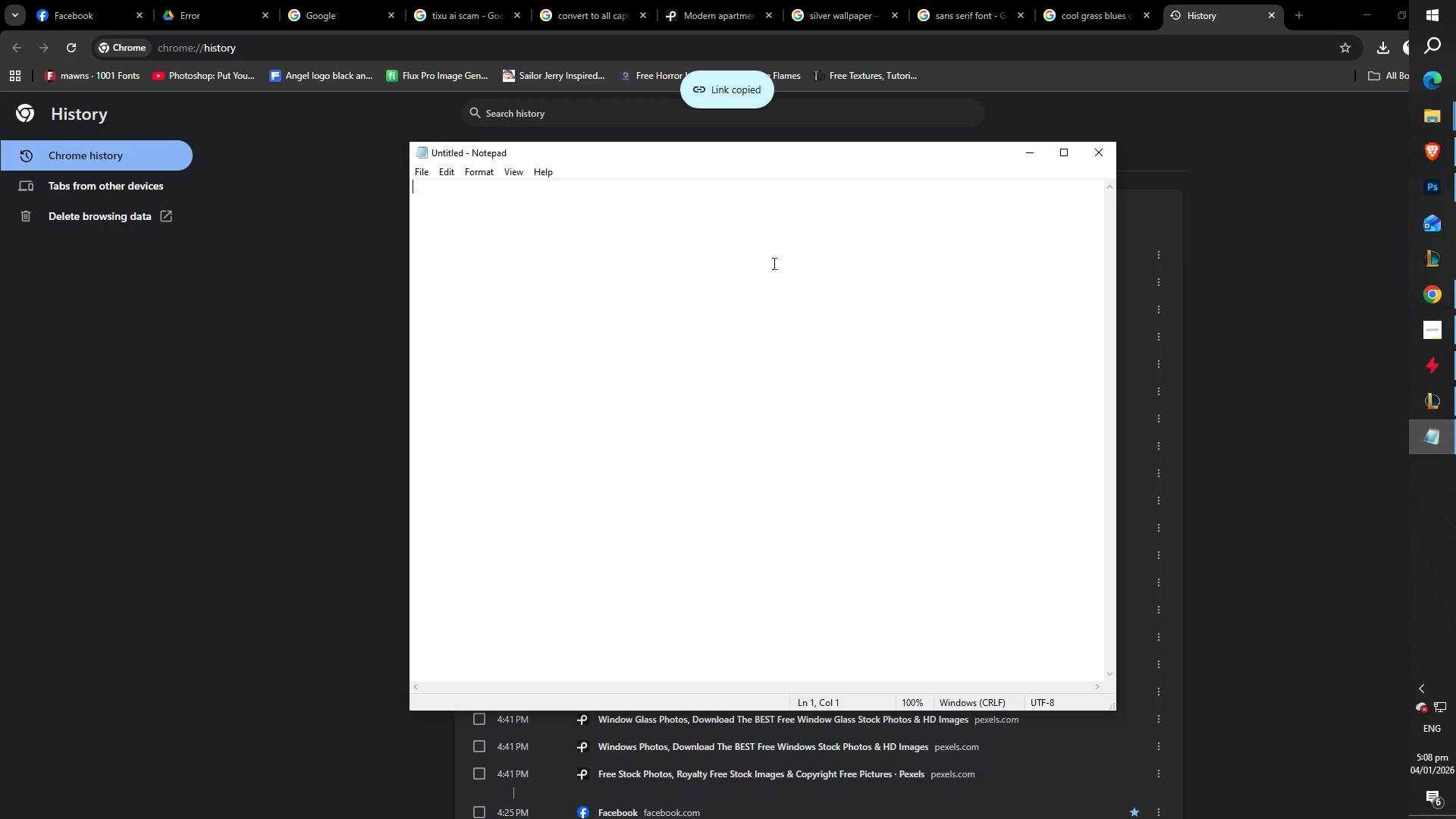 
key(Control+ControlLeft)
 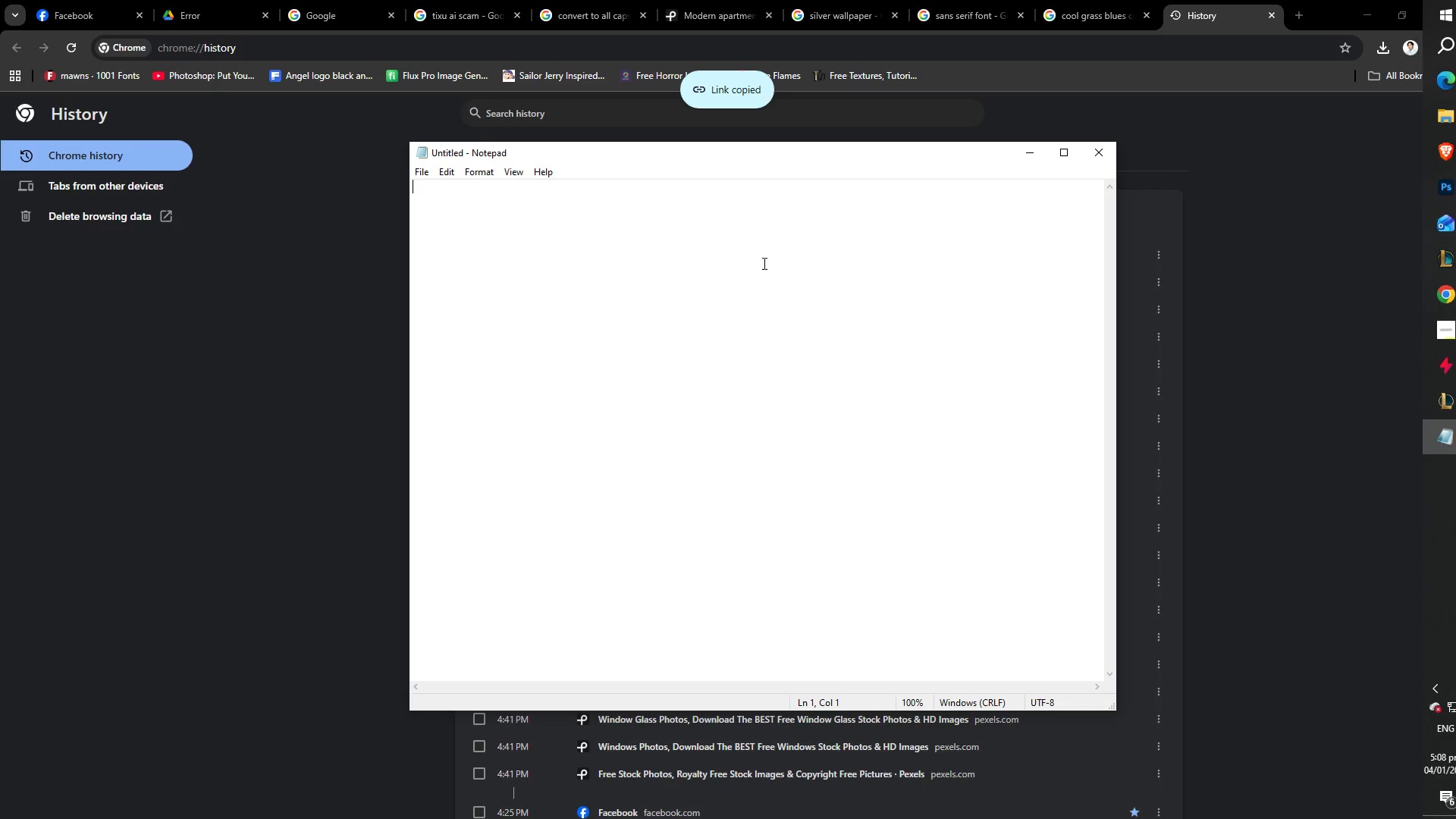 
key(Control+V)
 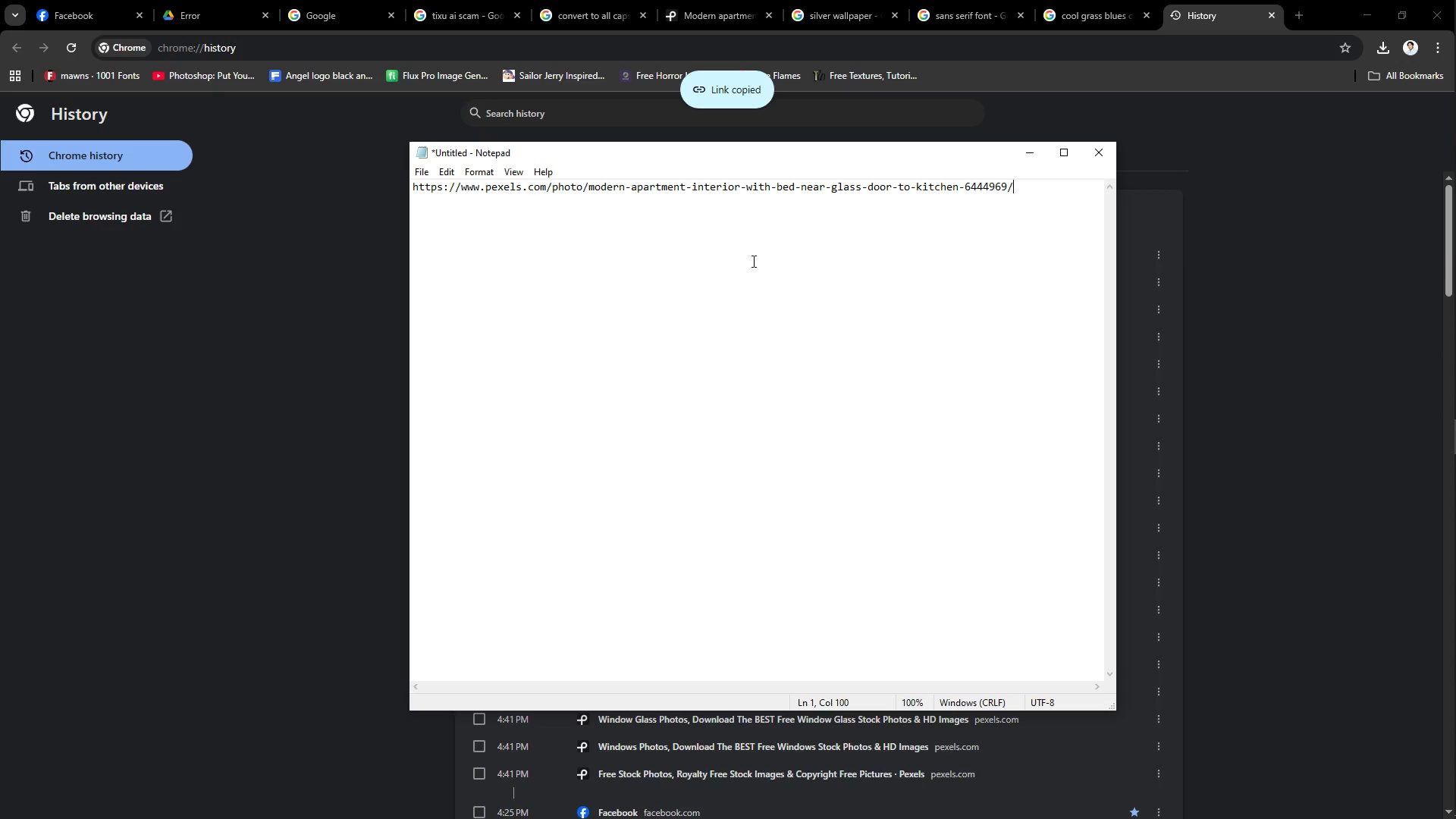 
key(Shift+NumpadEnter)
 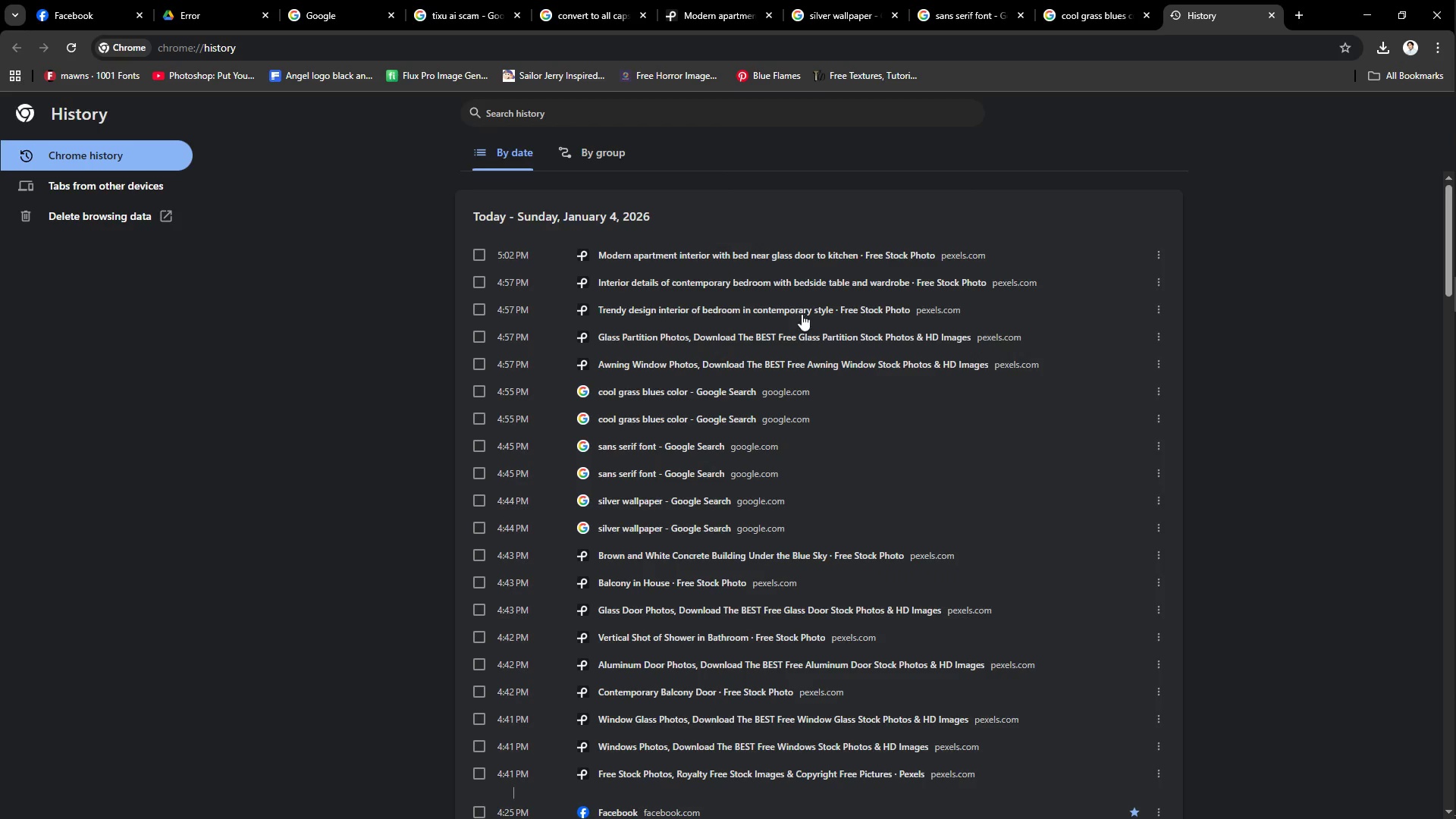 
right_click([911, 284])
 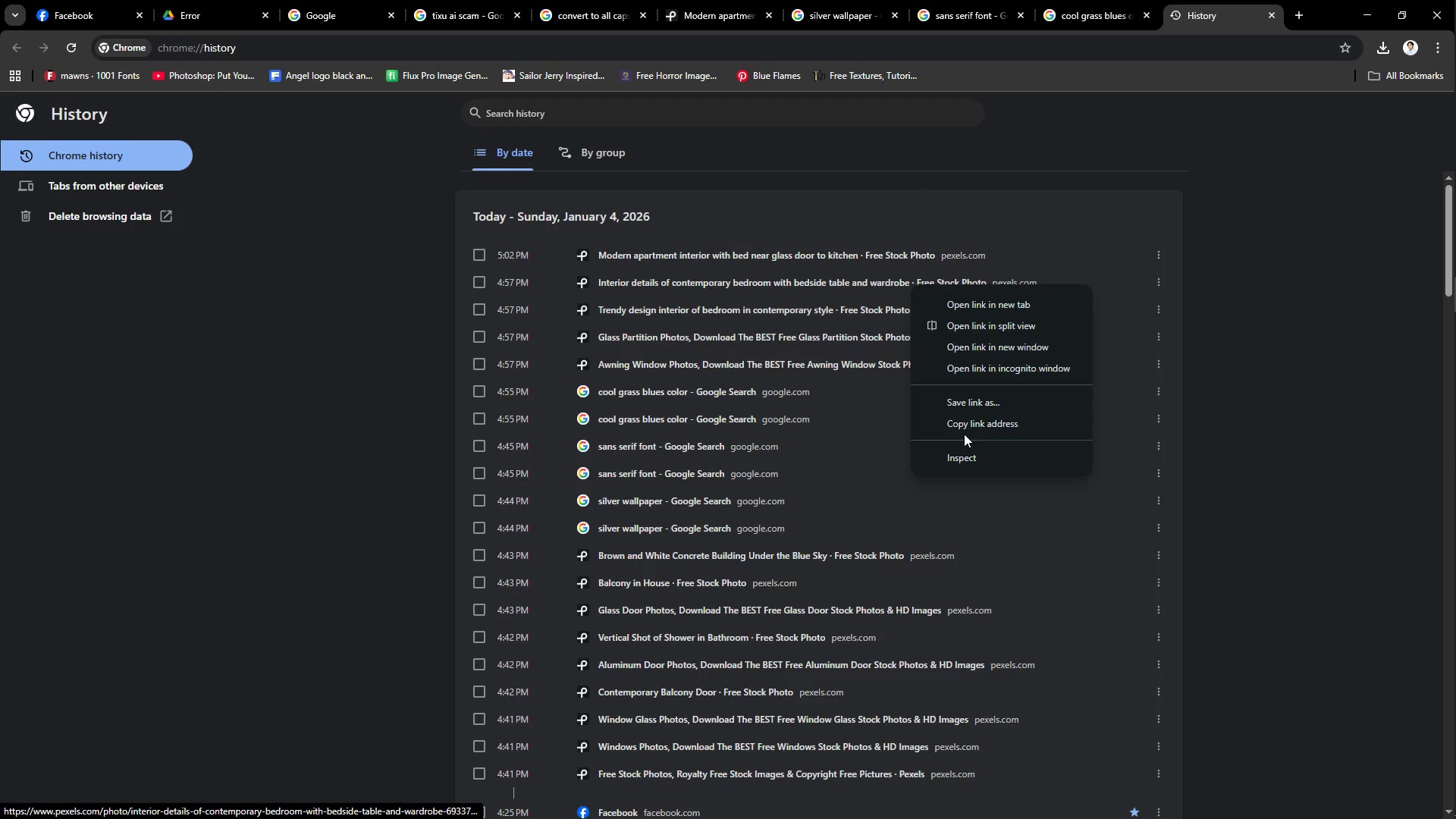 
double_click([962, 425])
 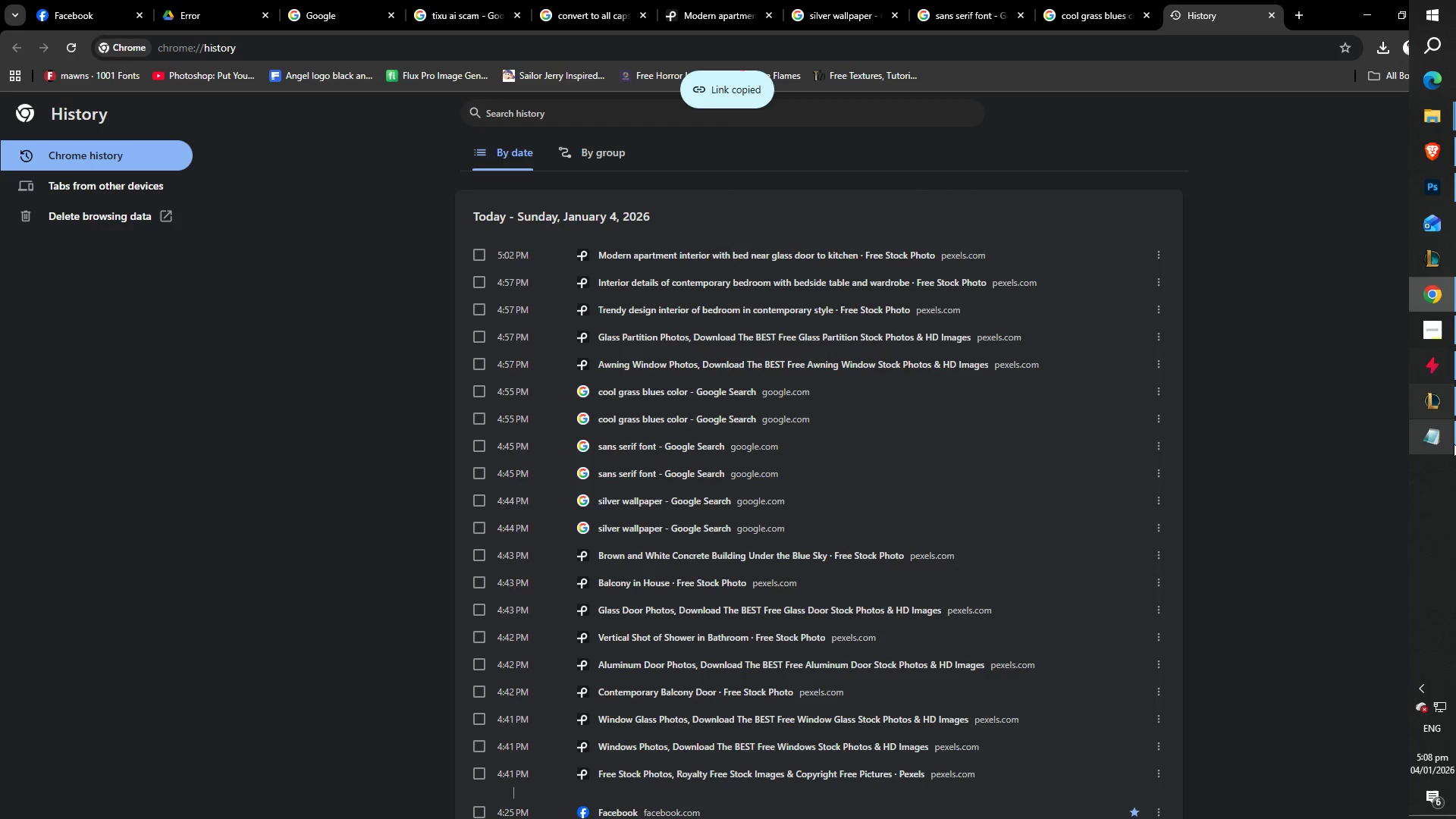 
left_click([1444, 440])
 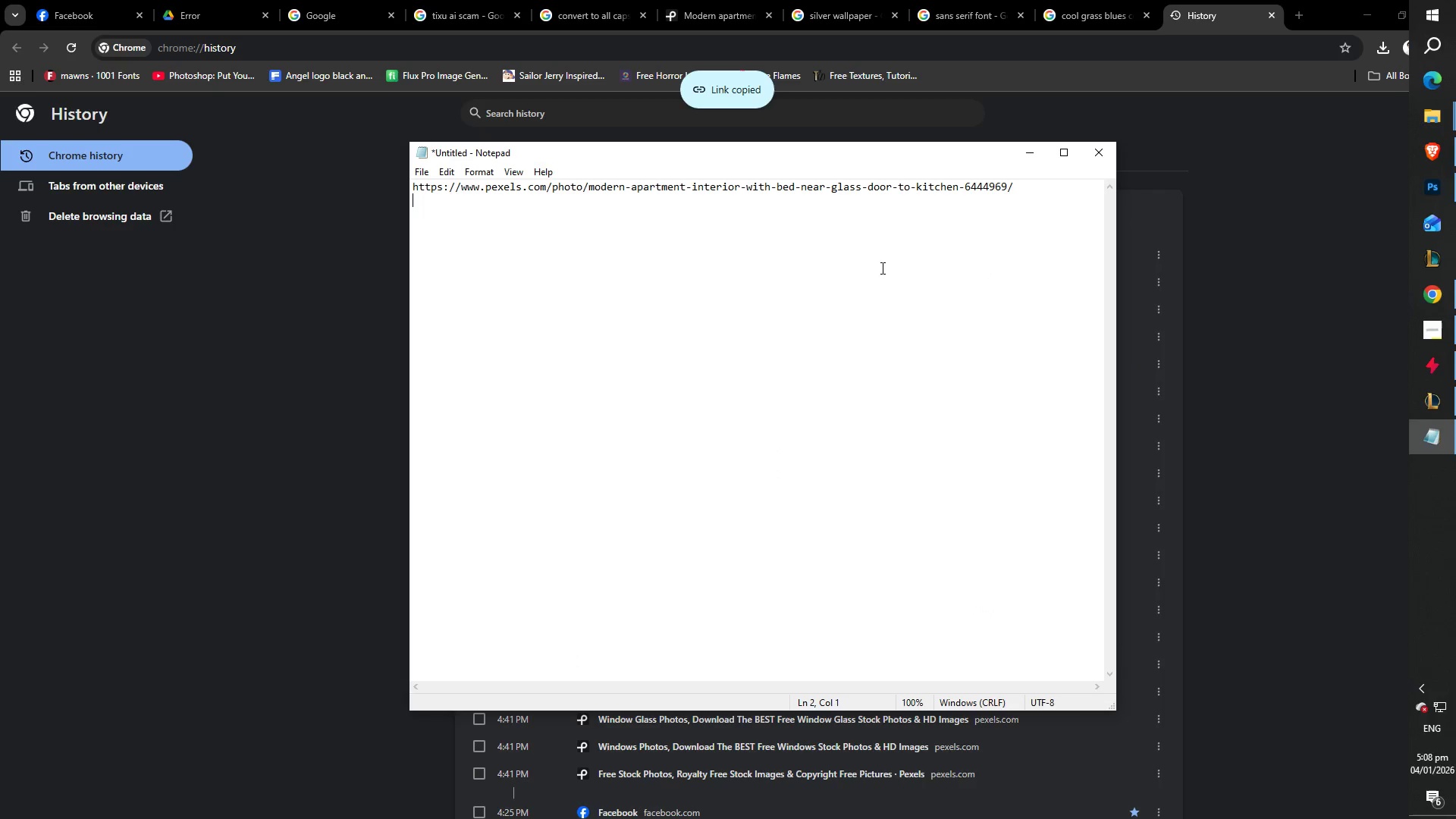 
key(Control+V)
 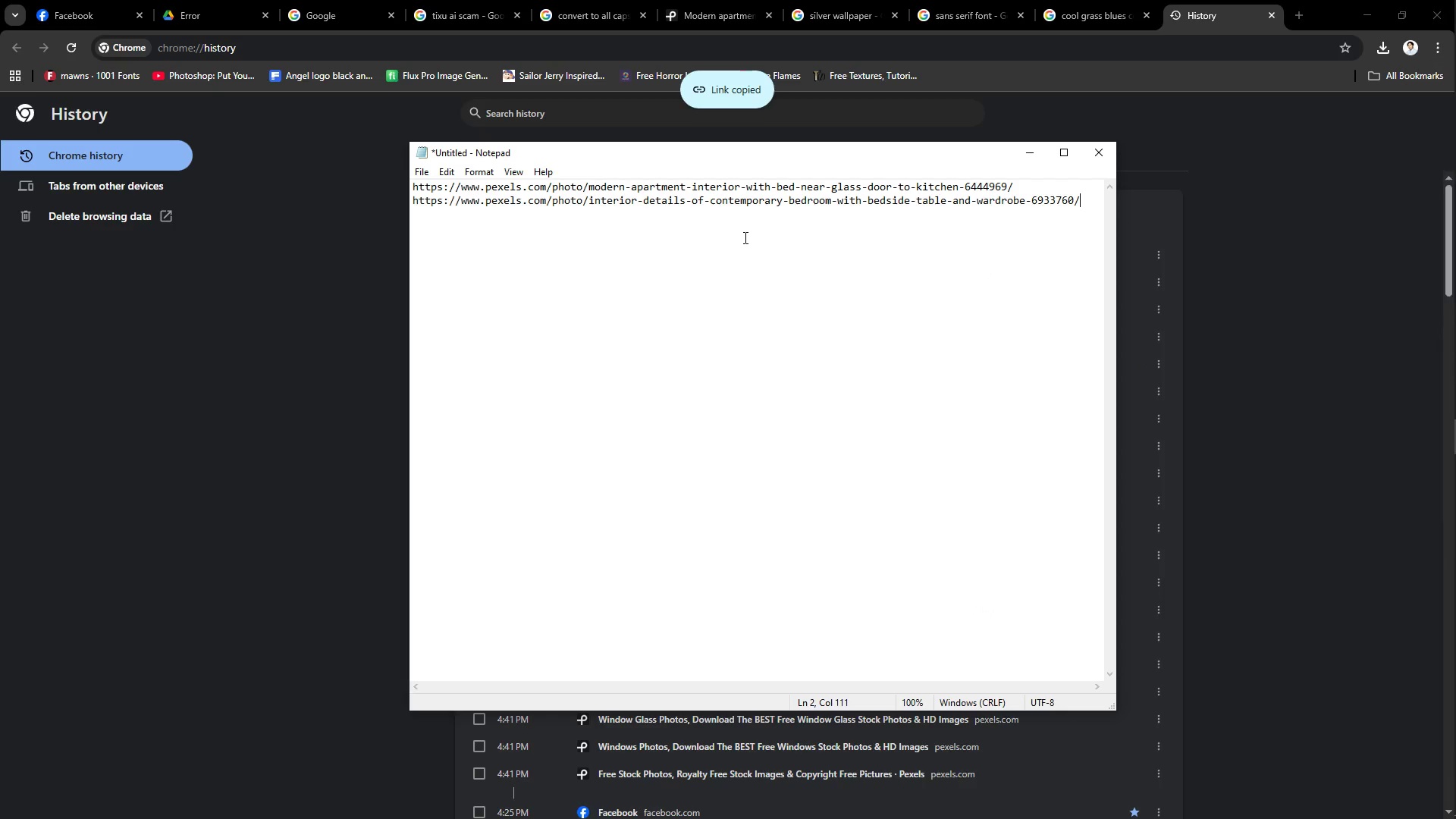 
key(Shift+NumpadEnter)
 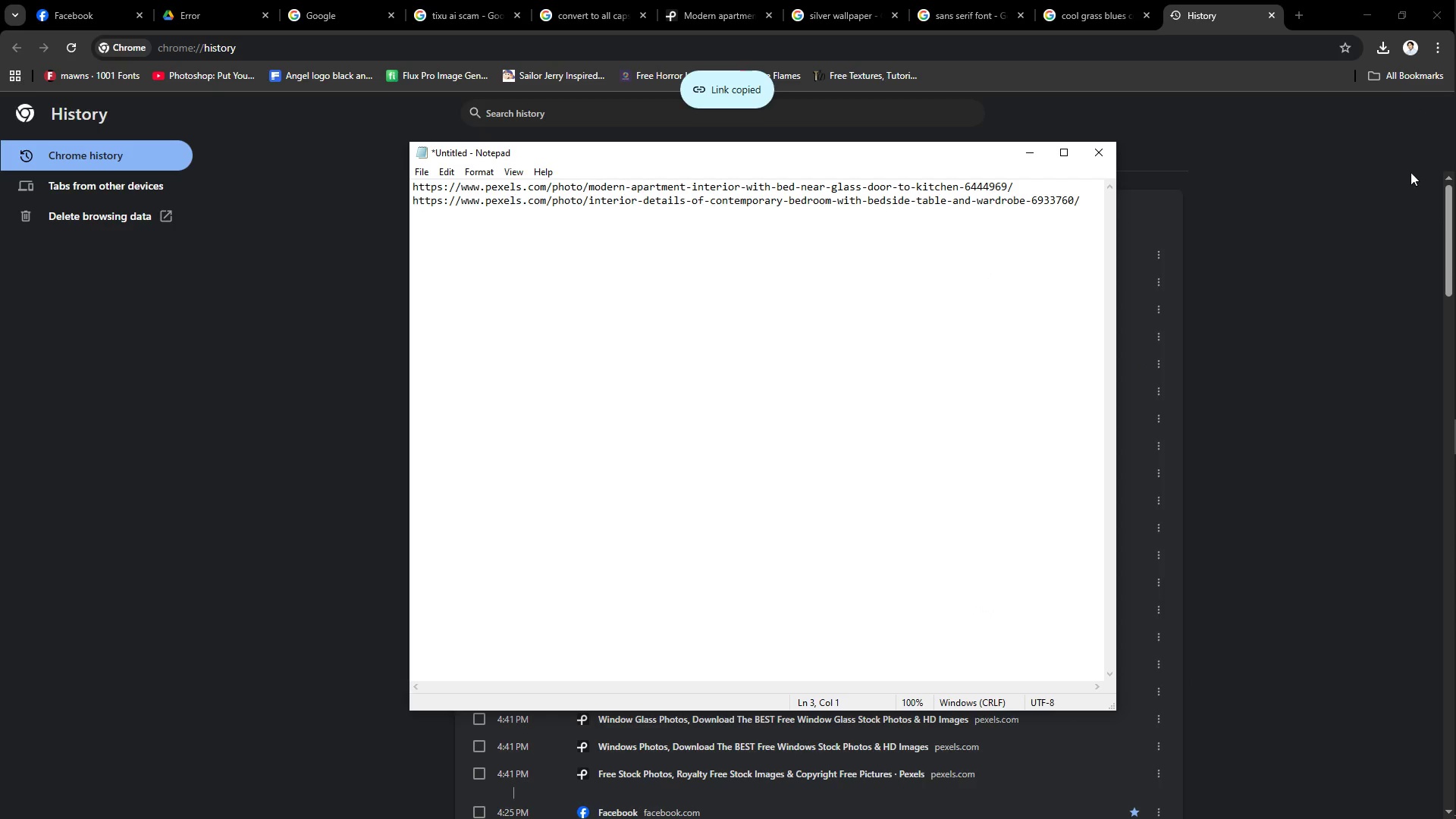 
left_click([1395, 196])
 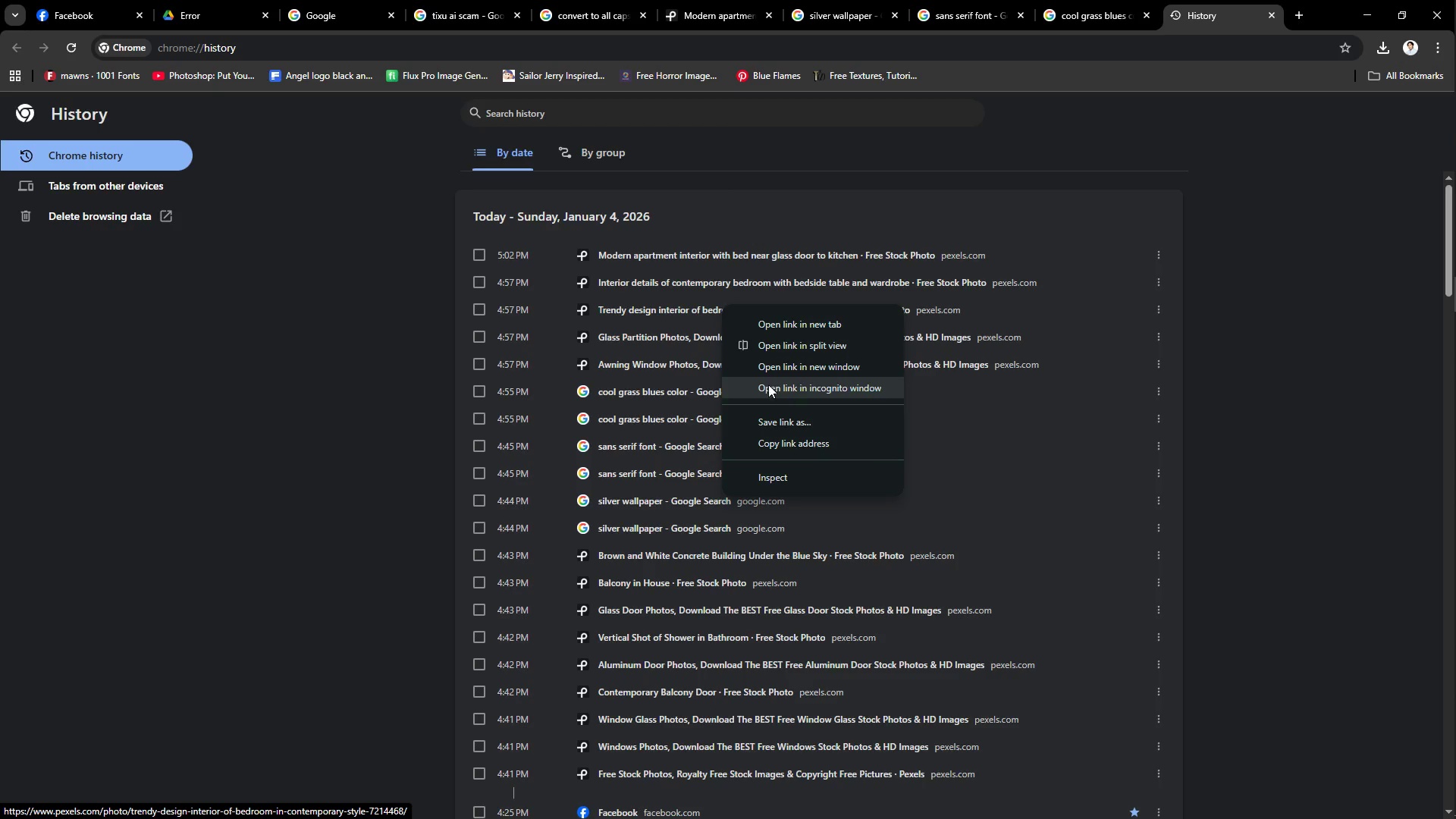 
left_click([779, 447])
 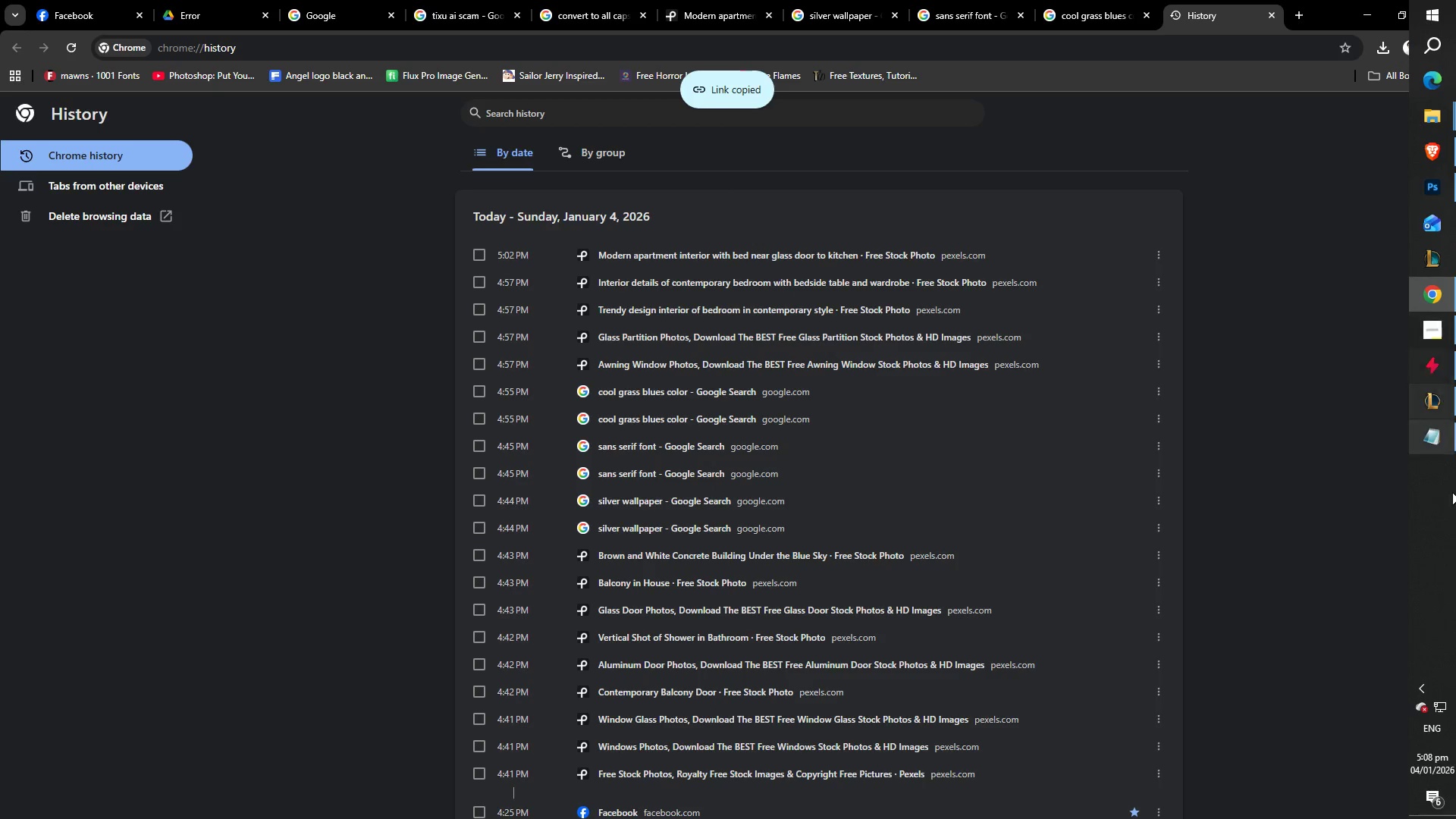 
left_click([1442, 431])
 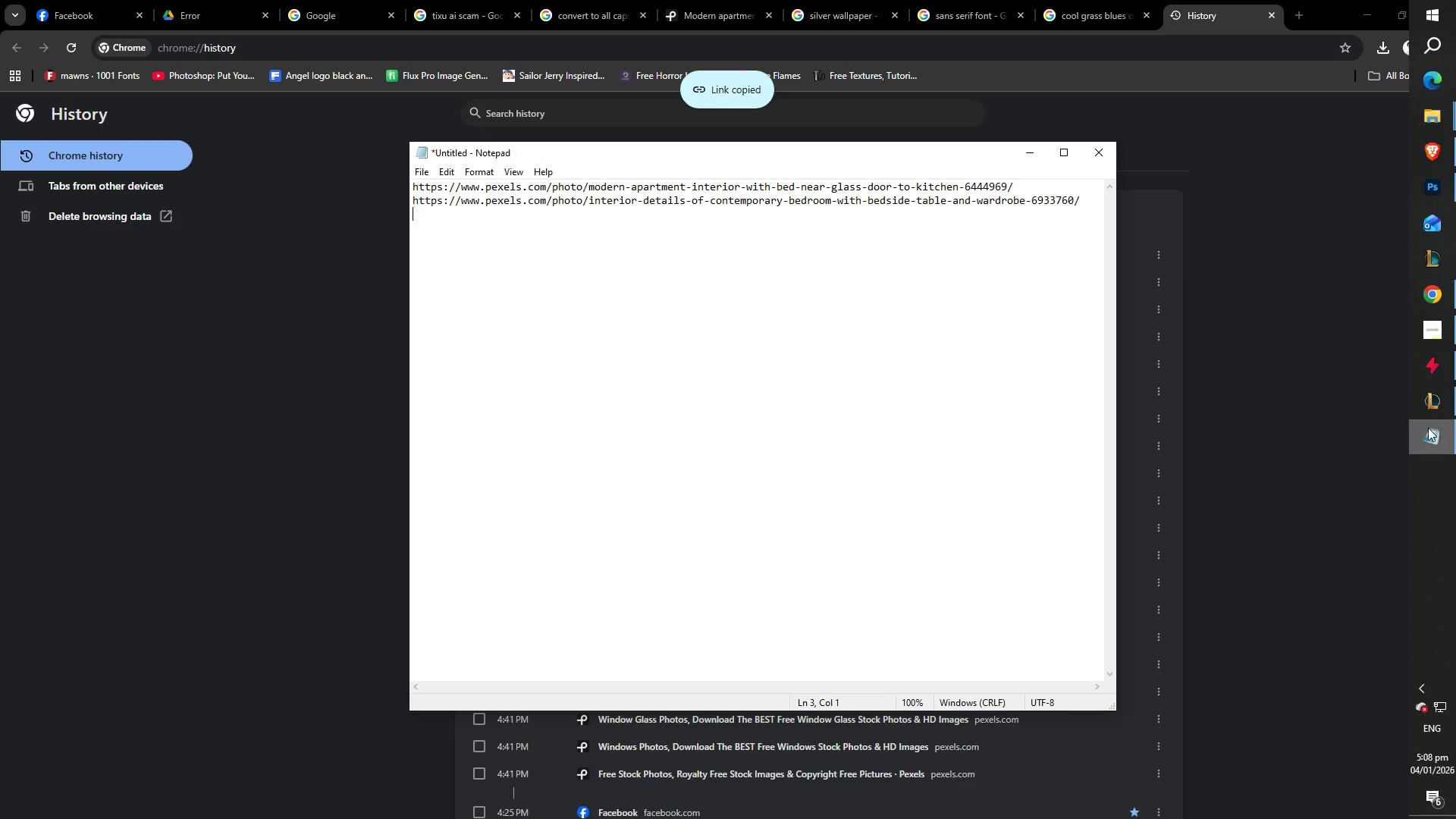 
key(Control+ControlLeft)
 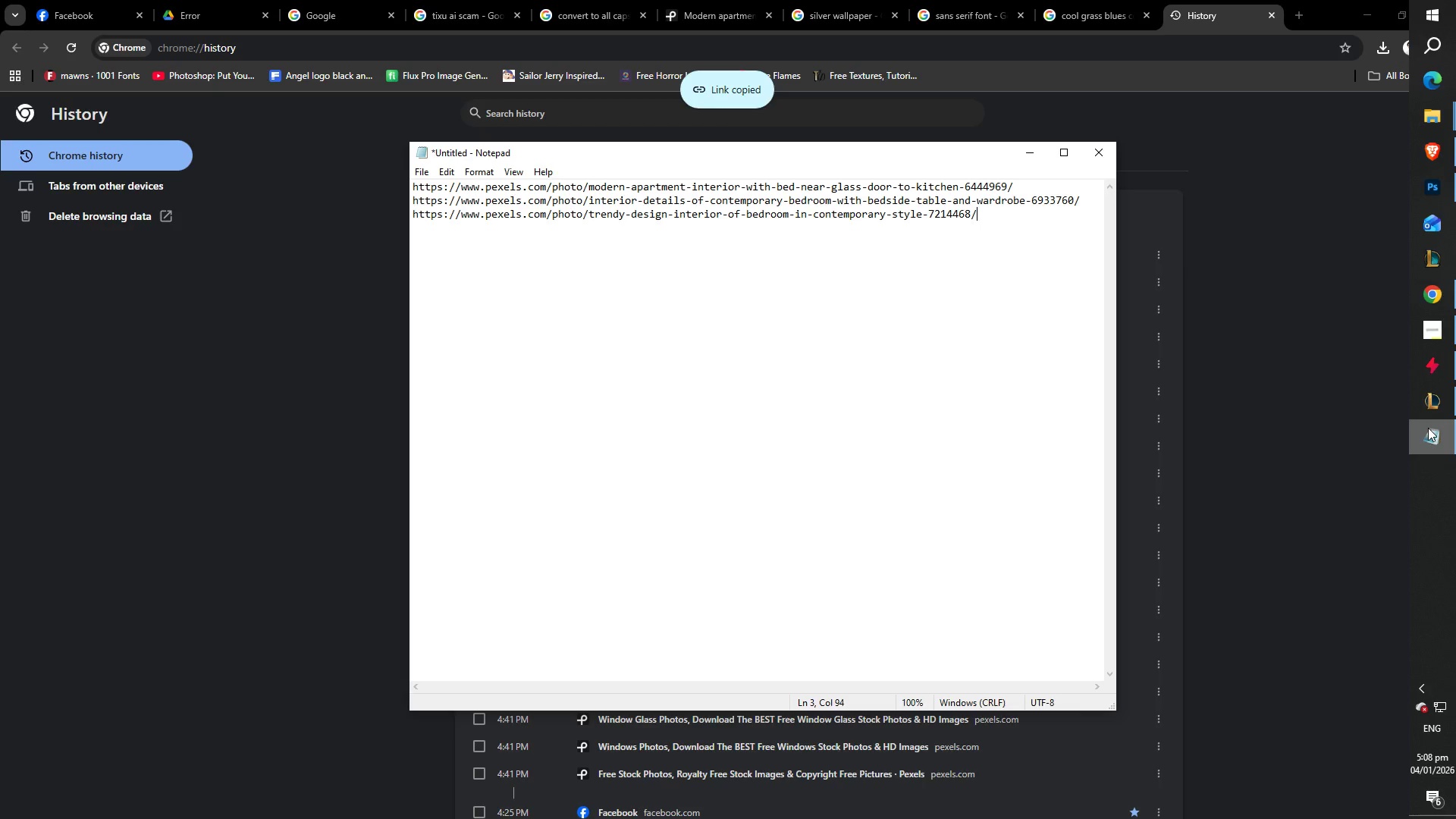 
key(Control+V)
 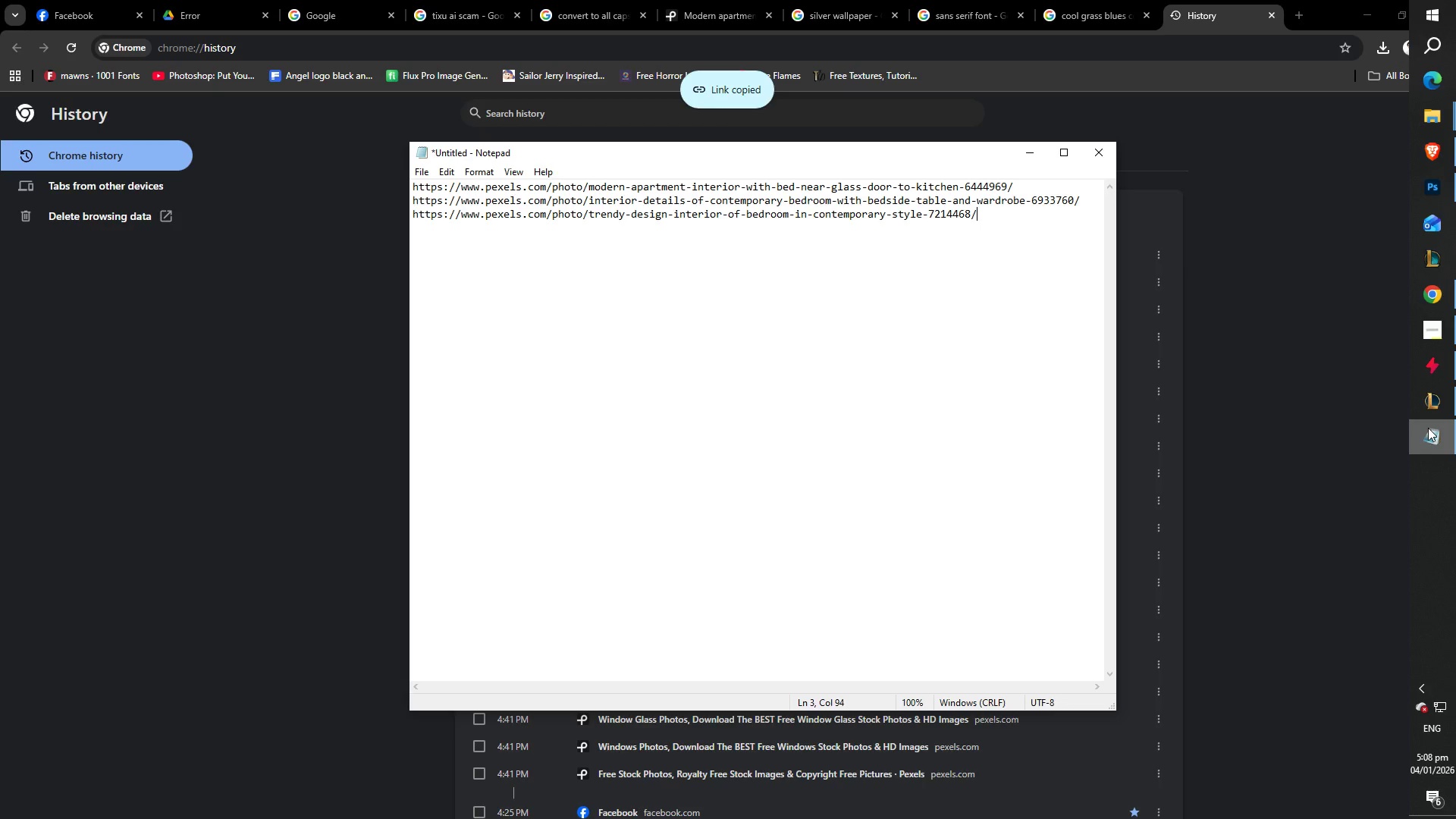 
key(Shift+ShiftLeft)
 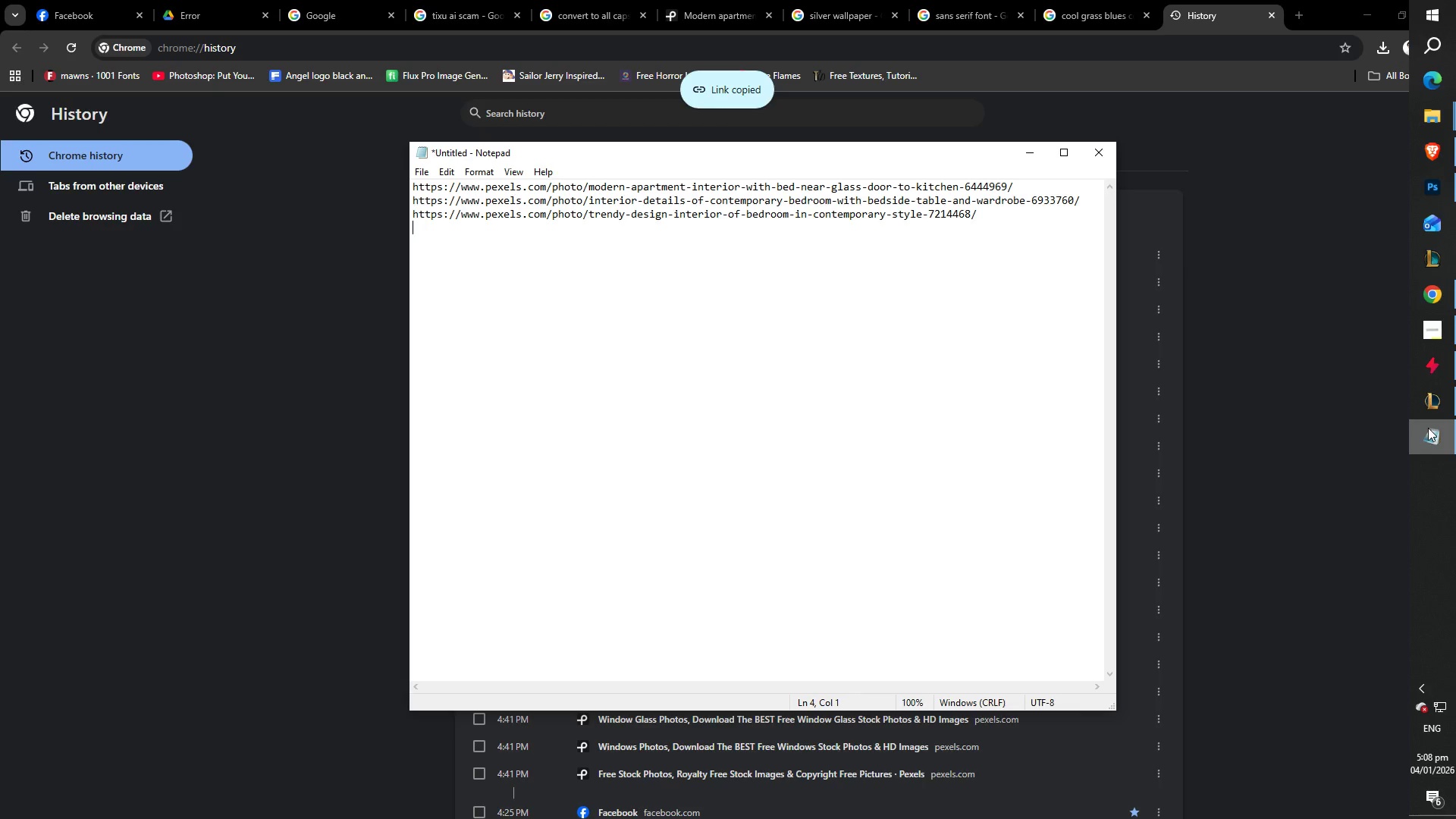 
key(Shift+NumpadEnter)
 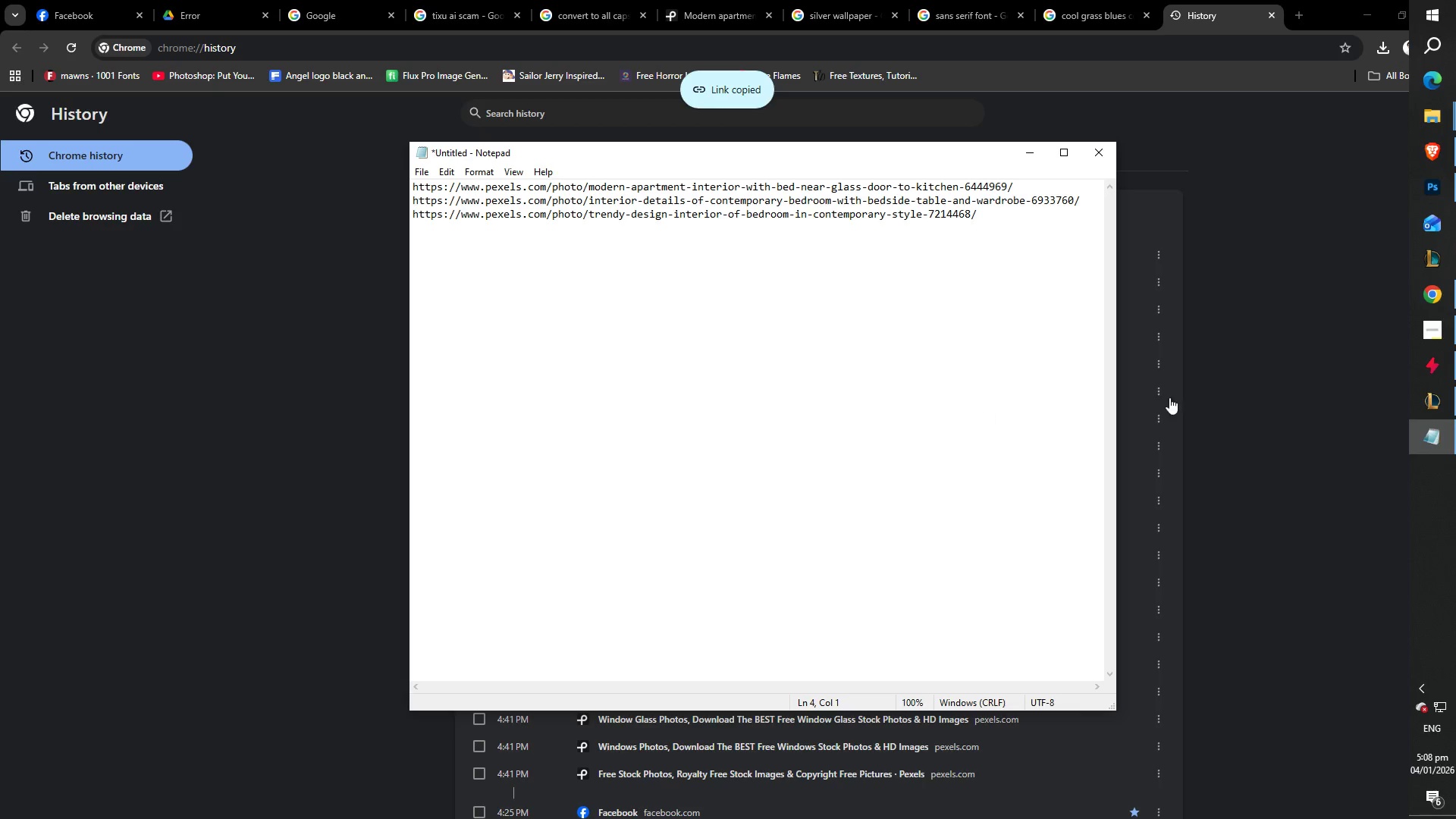 
left_click([1326, 317])
 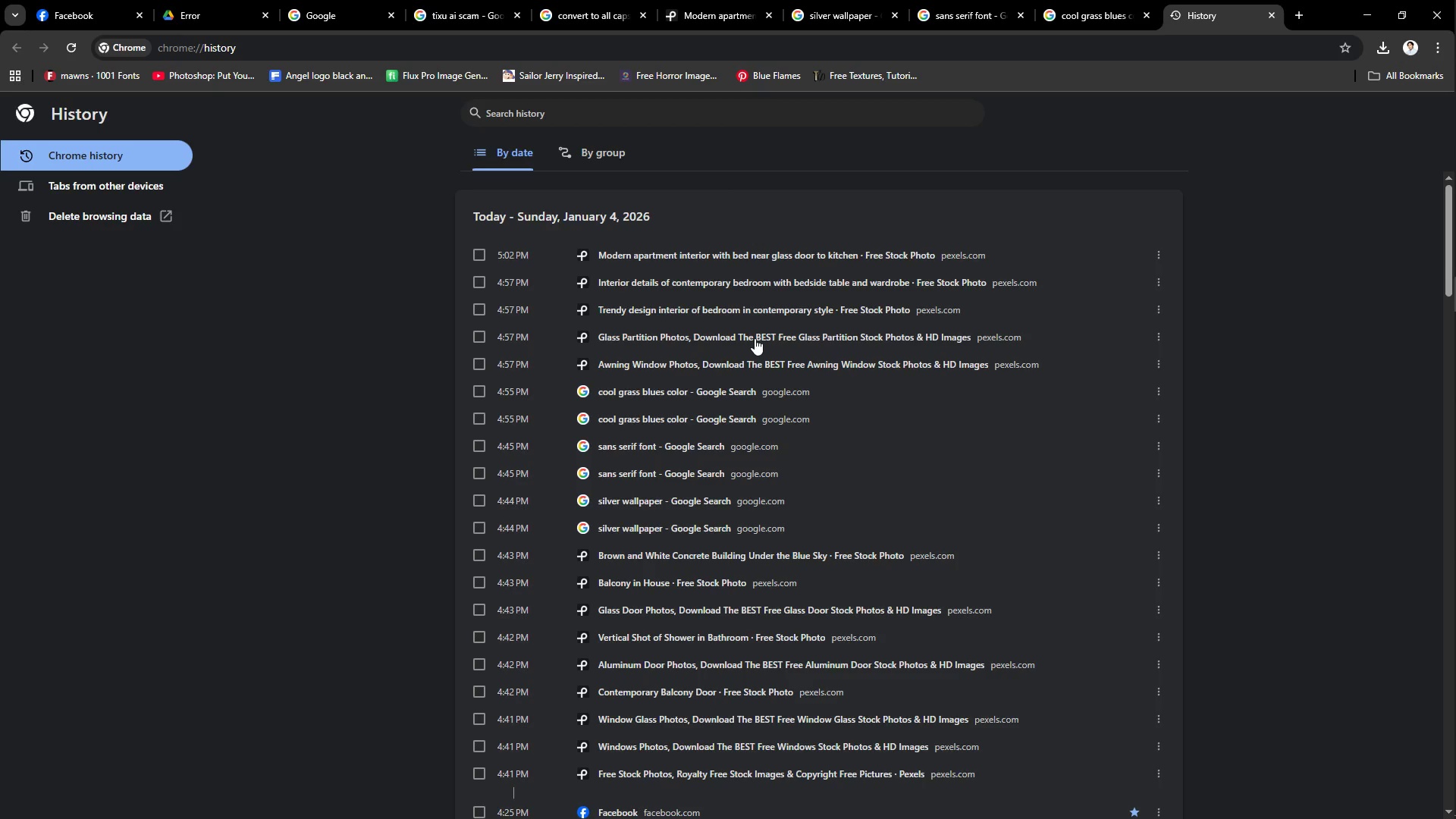 
right_click([755, 337])
 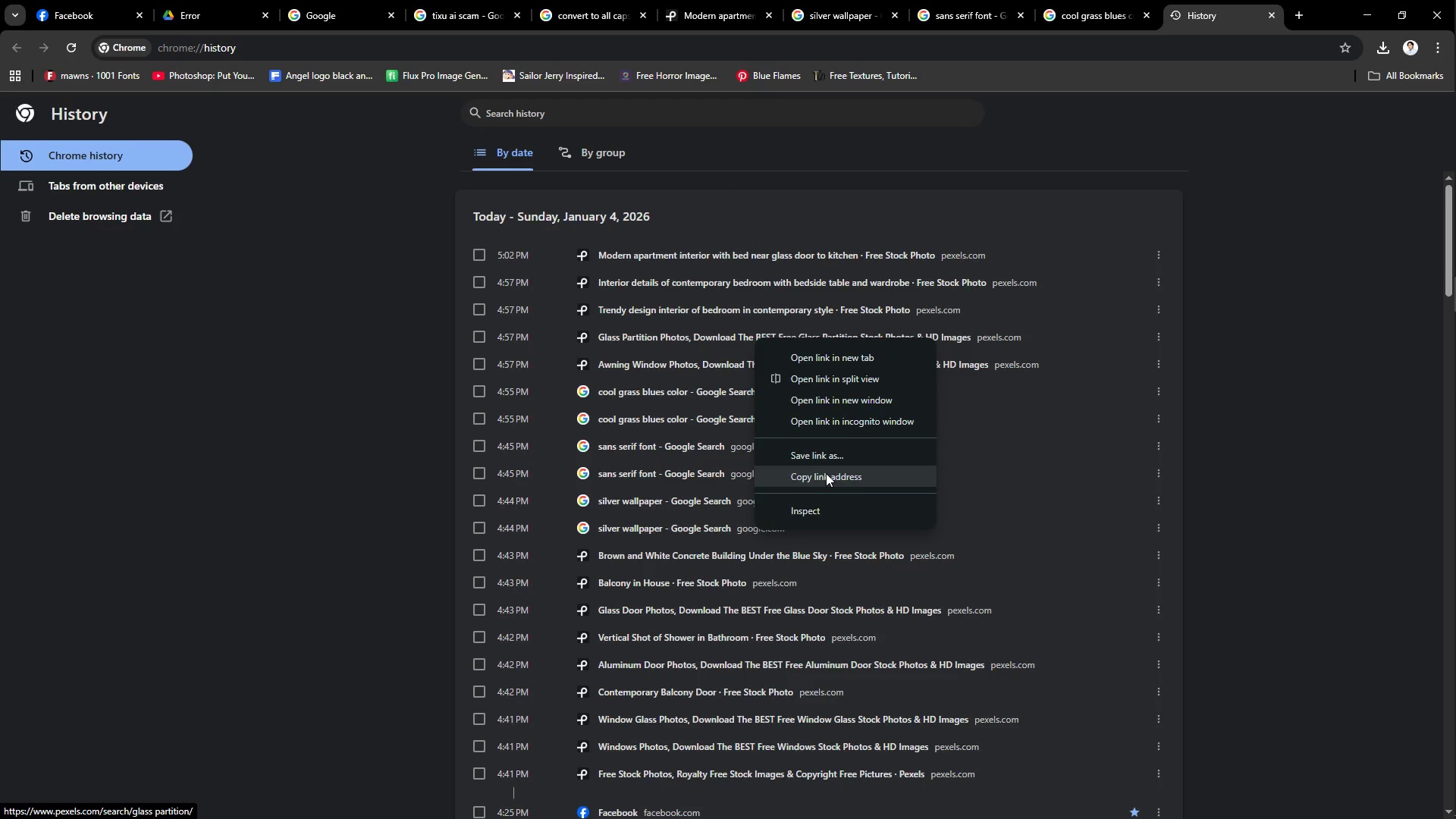 
left_click([827, 477])
 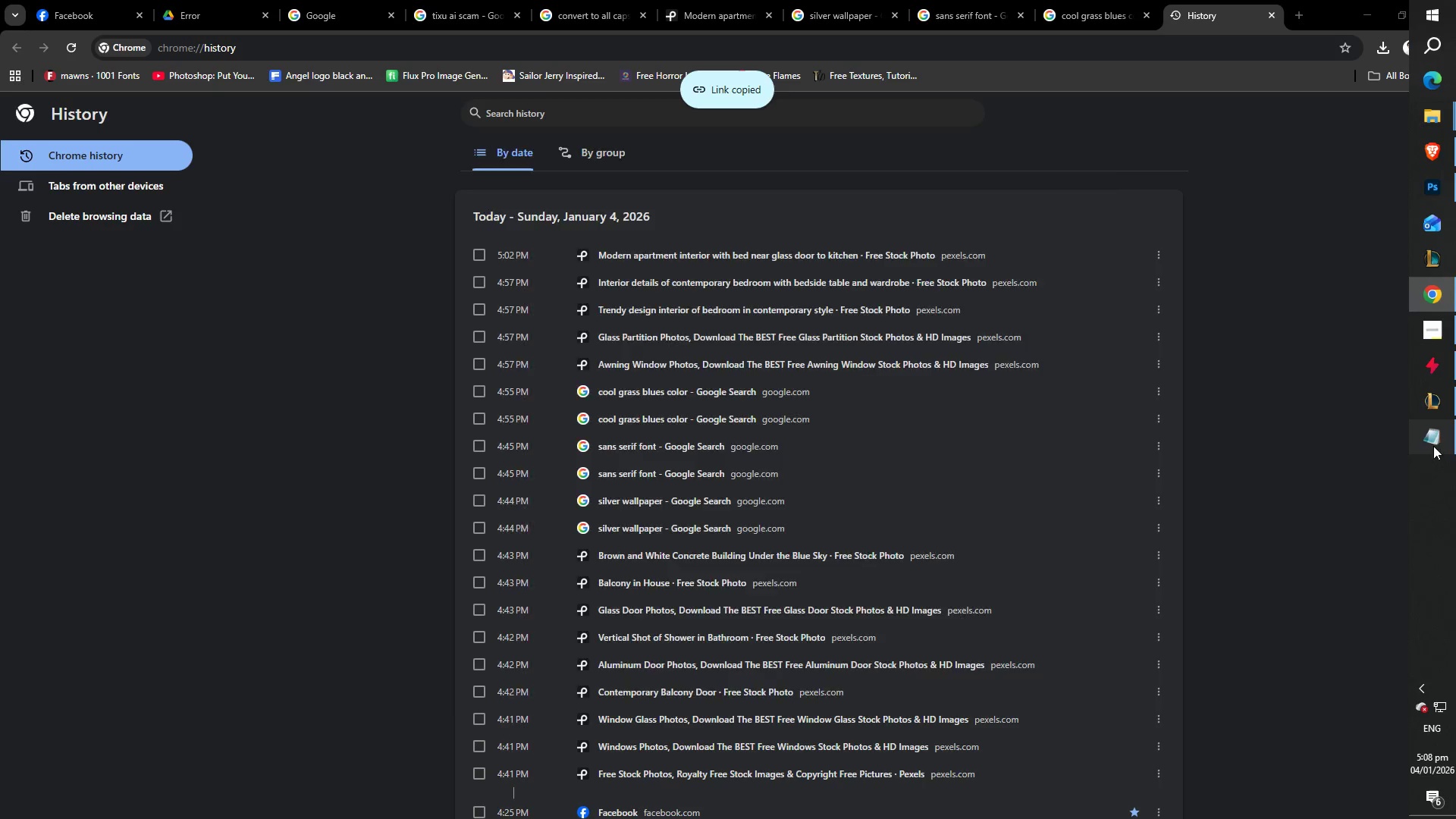 
key(Control+ControlLeft)
 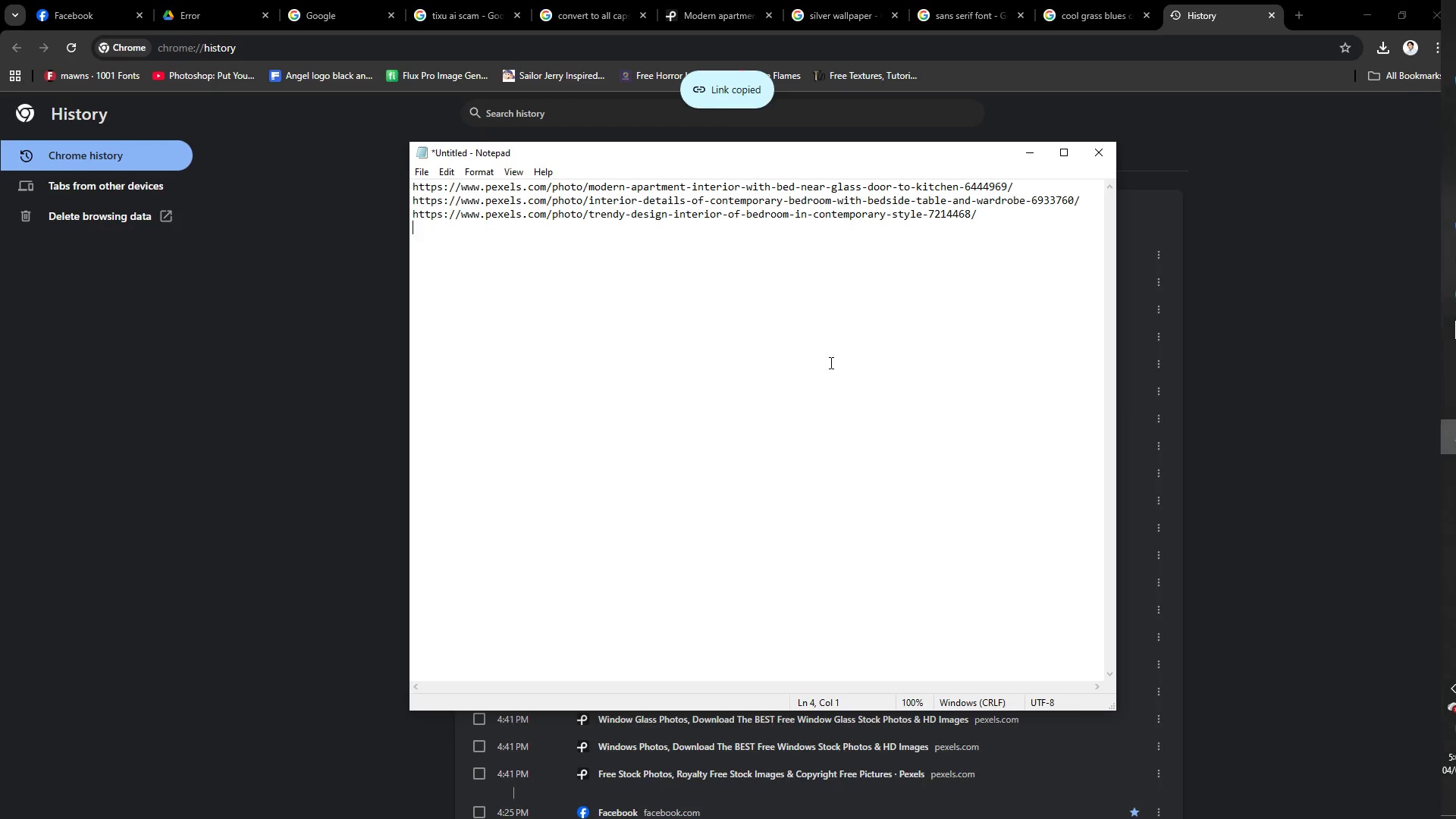 
key(Control+V)
 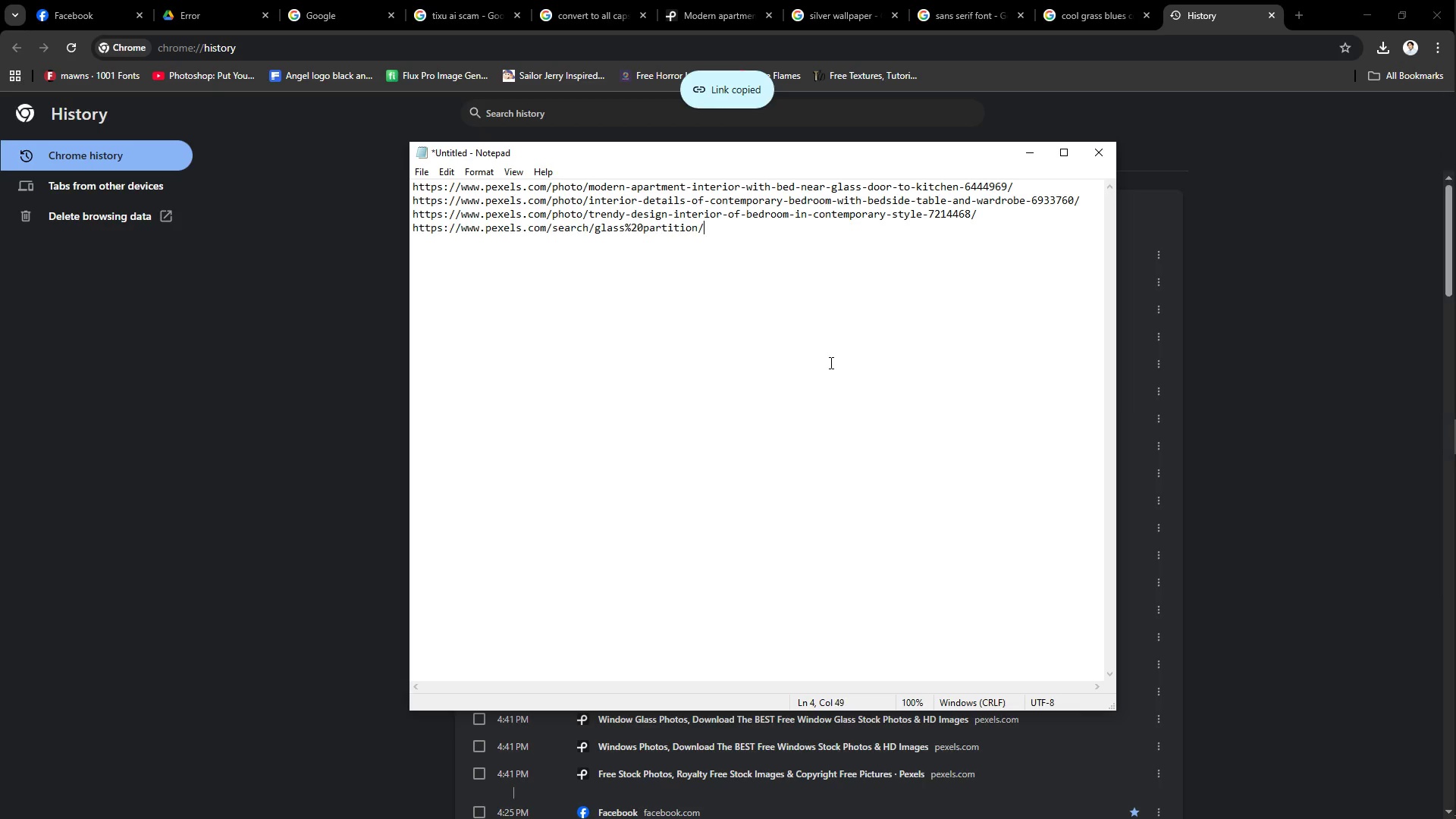 
key(Shift+NumpadEnter)
 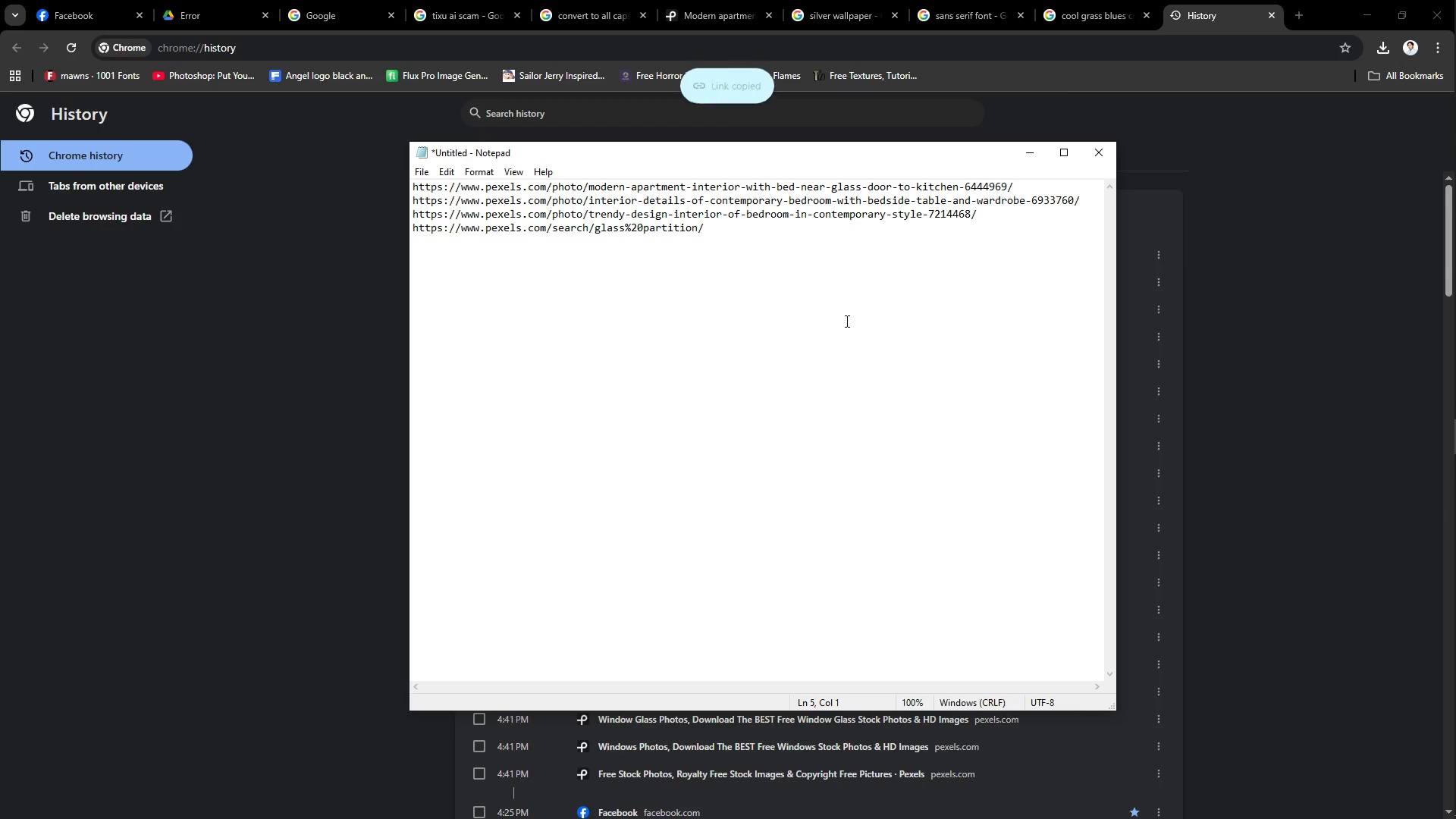 
left_click_drag(start_coordinate=[733, 234], to_coordinate=[359, 228])
 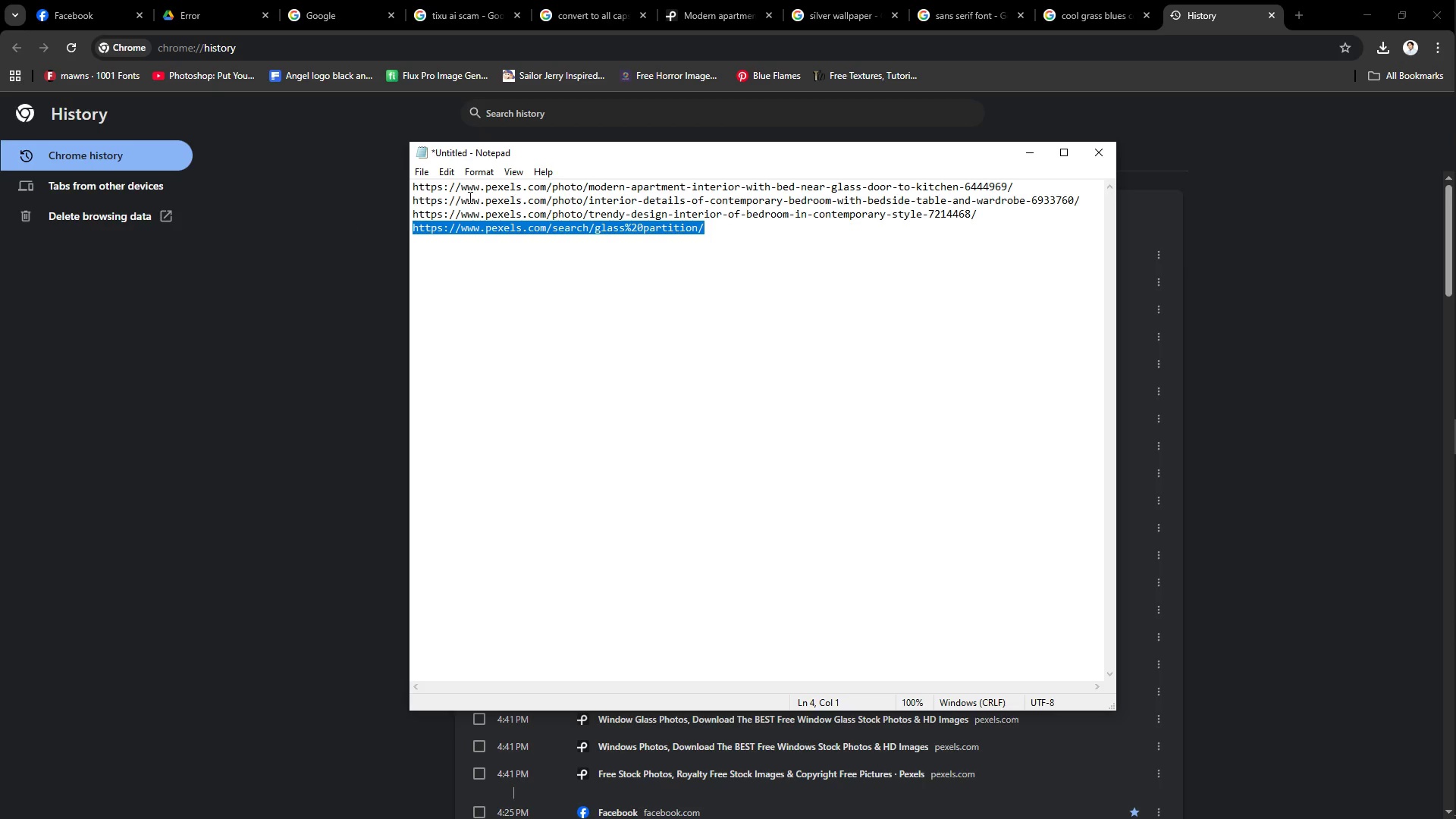 
key(Backspace)
 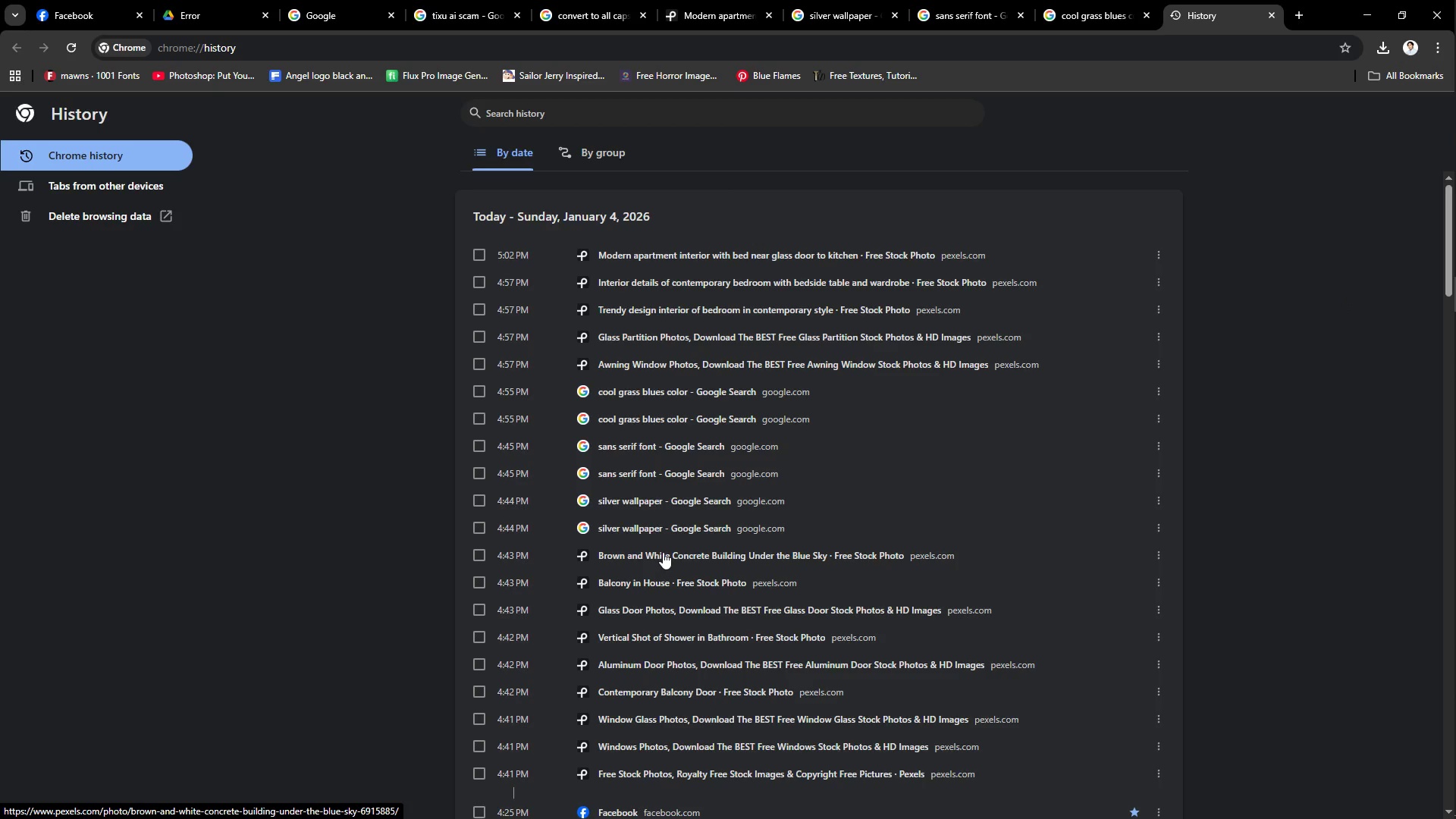 
wait(10.41)
 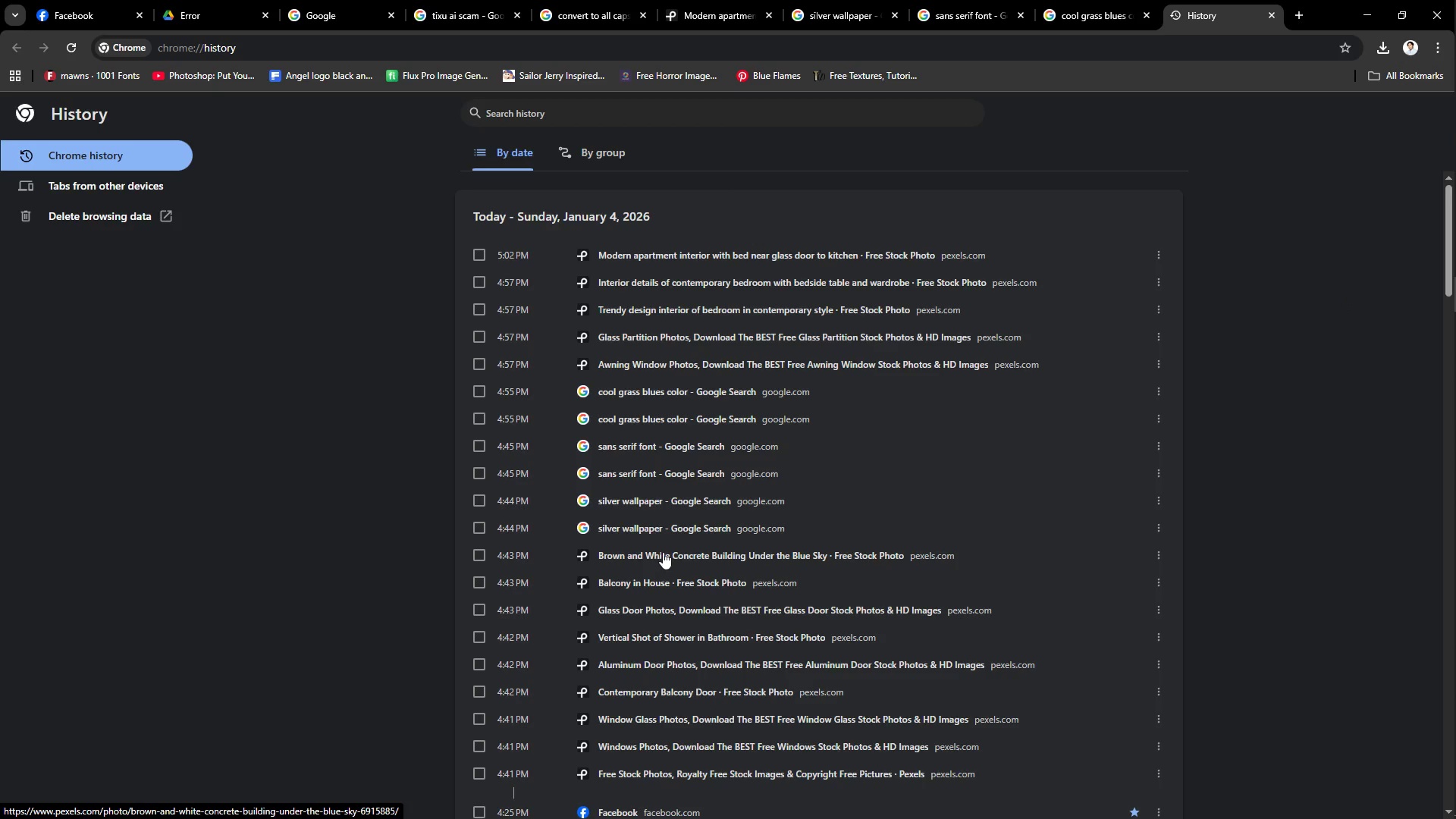 
right_click([682, 556])
 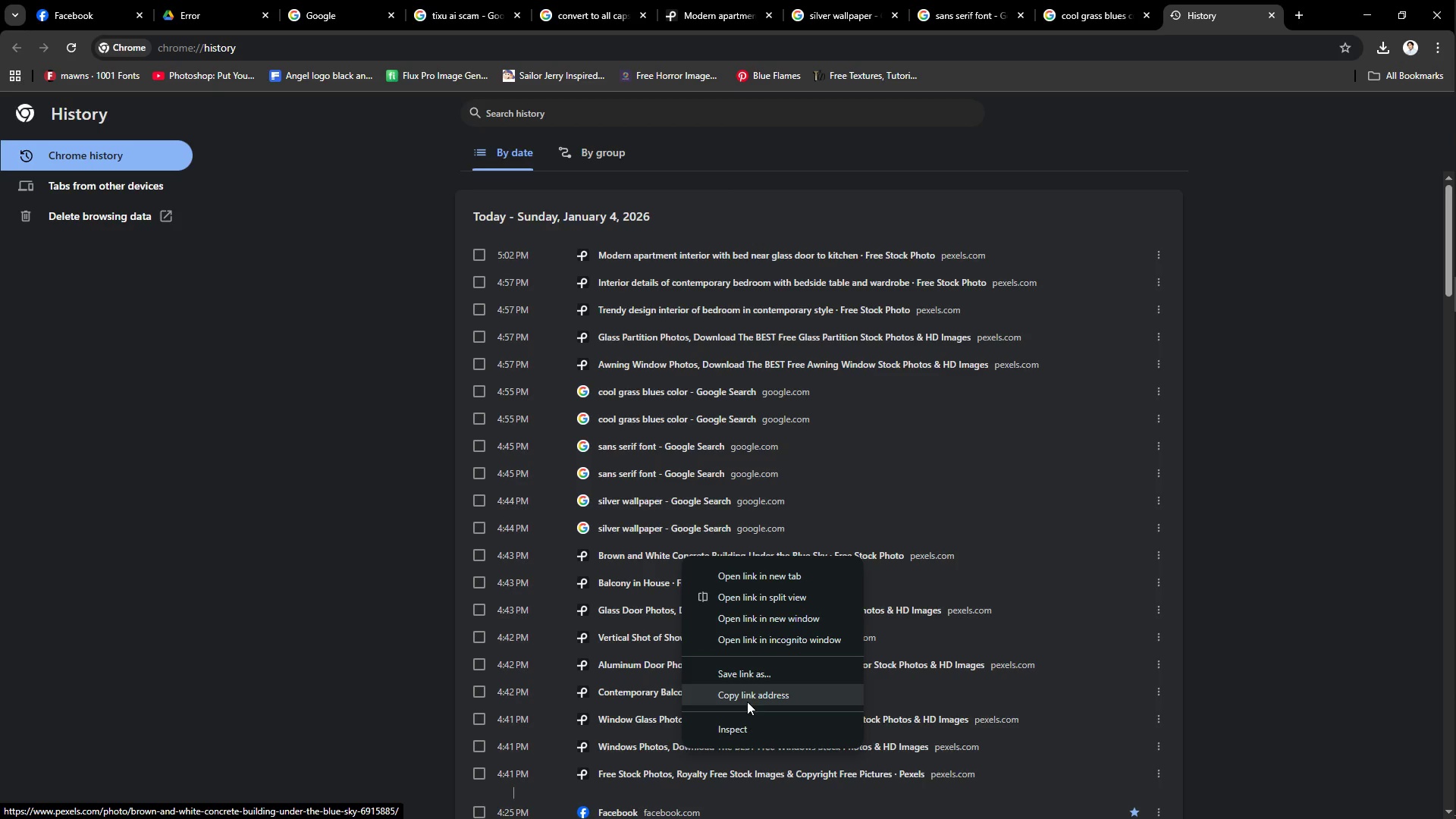 
left_click([746, 697])
 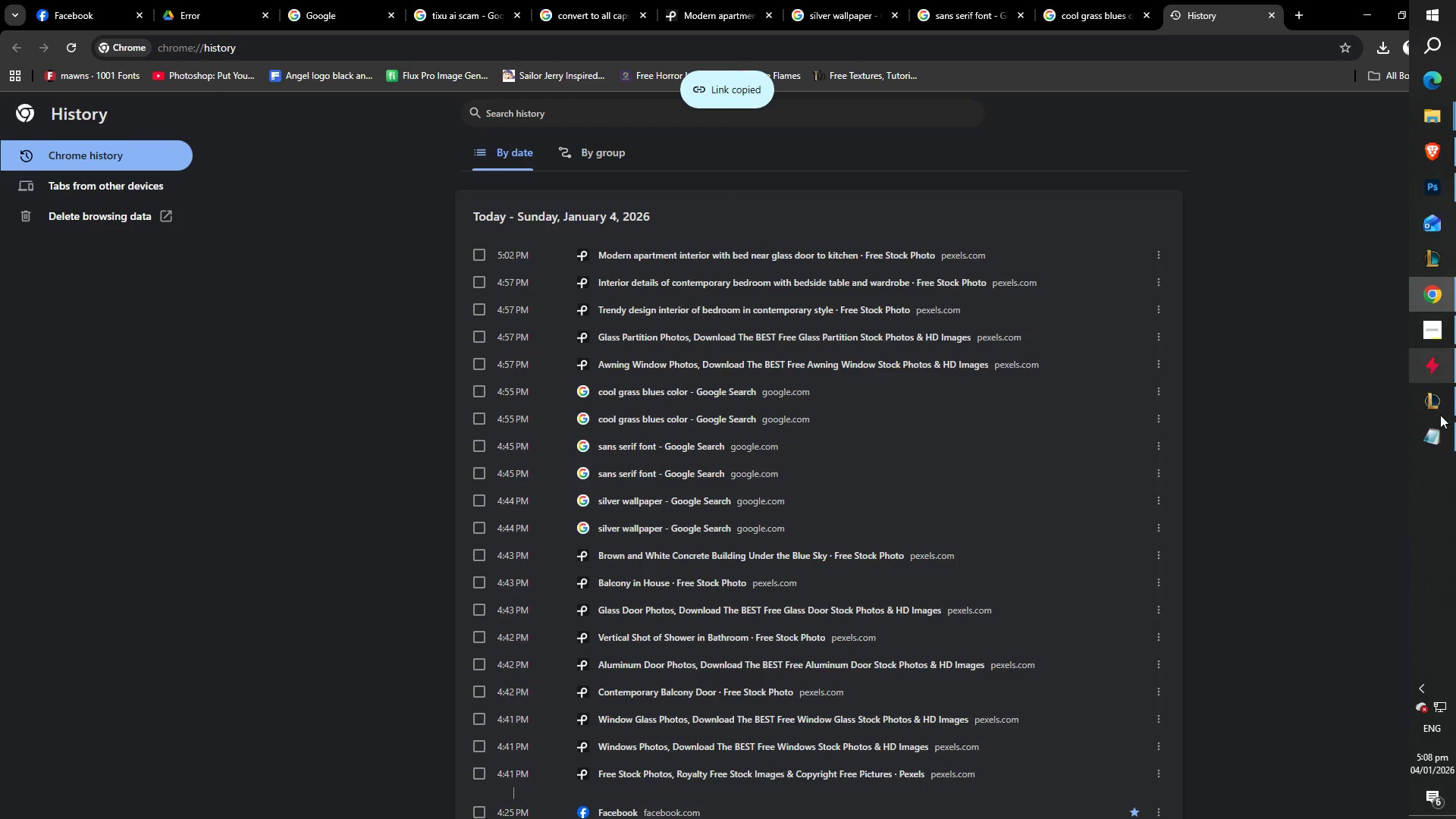 
left_click([1447, 438])
 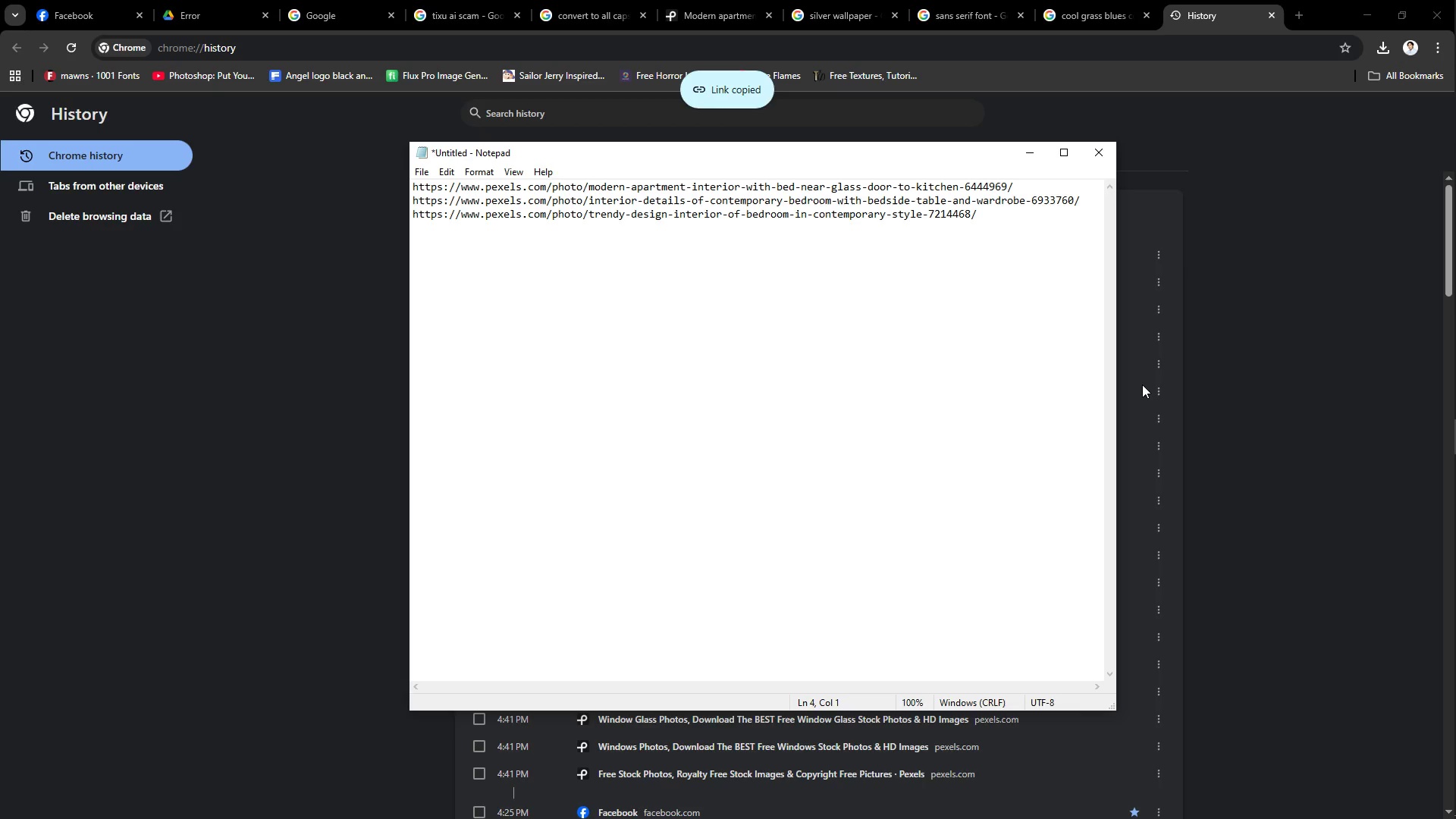 
key(Control+V)
 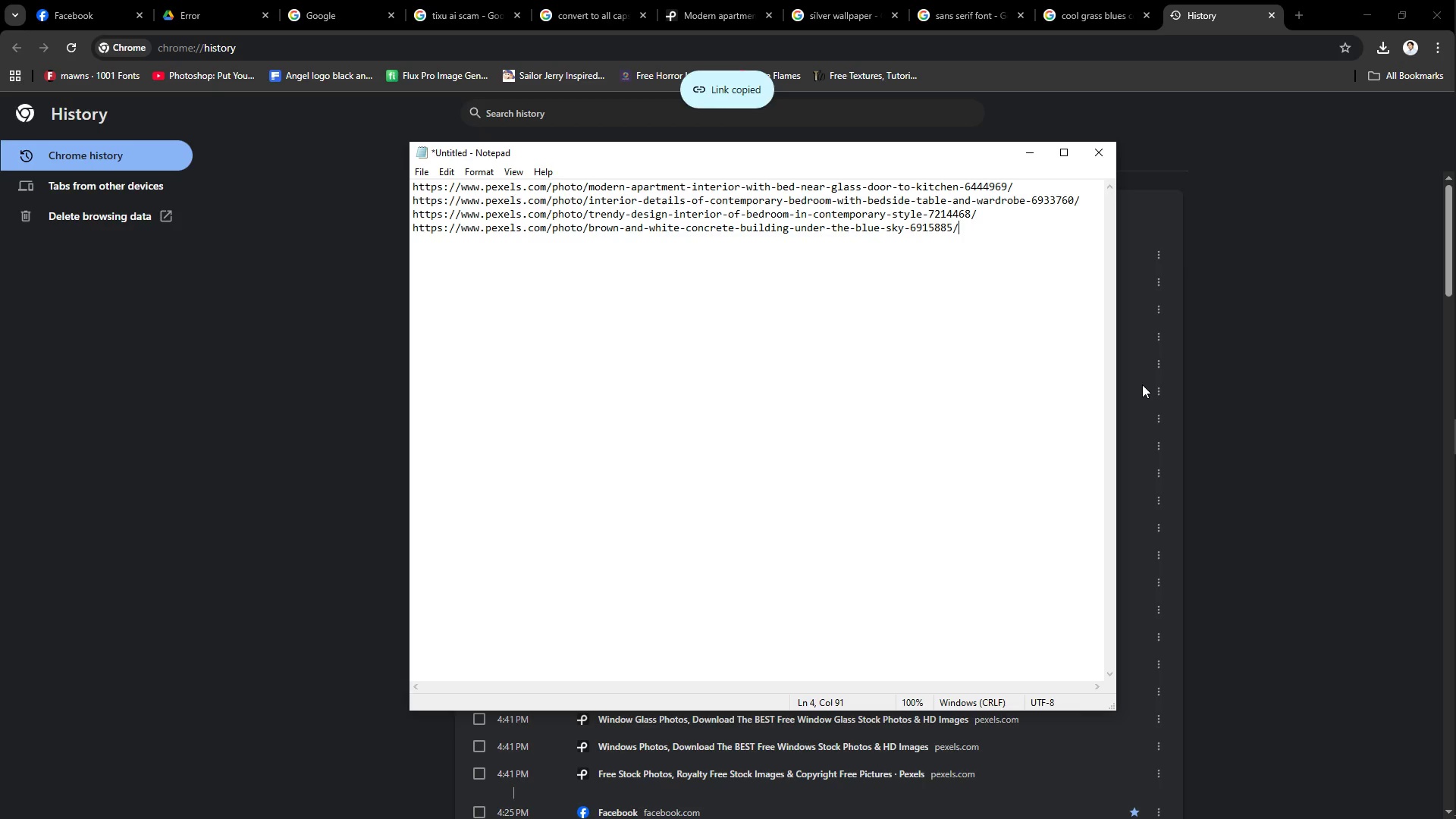 
key(Shift+ShiftLeft)
 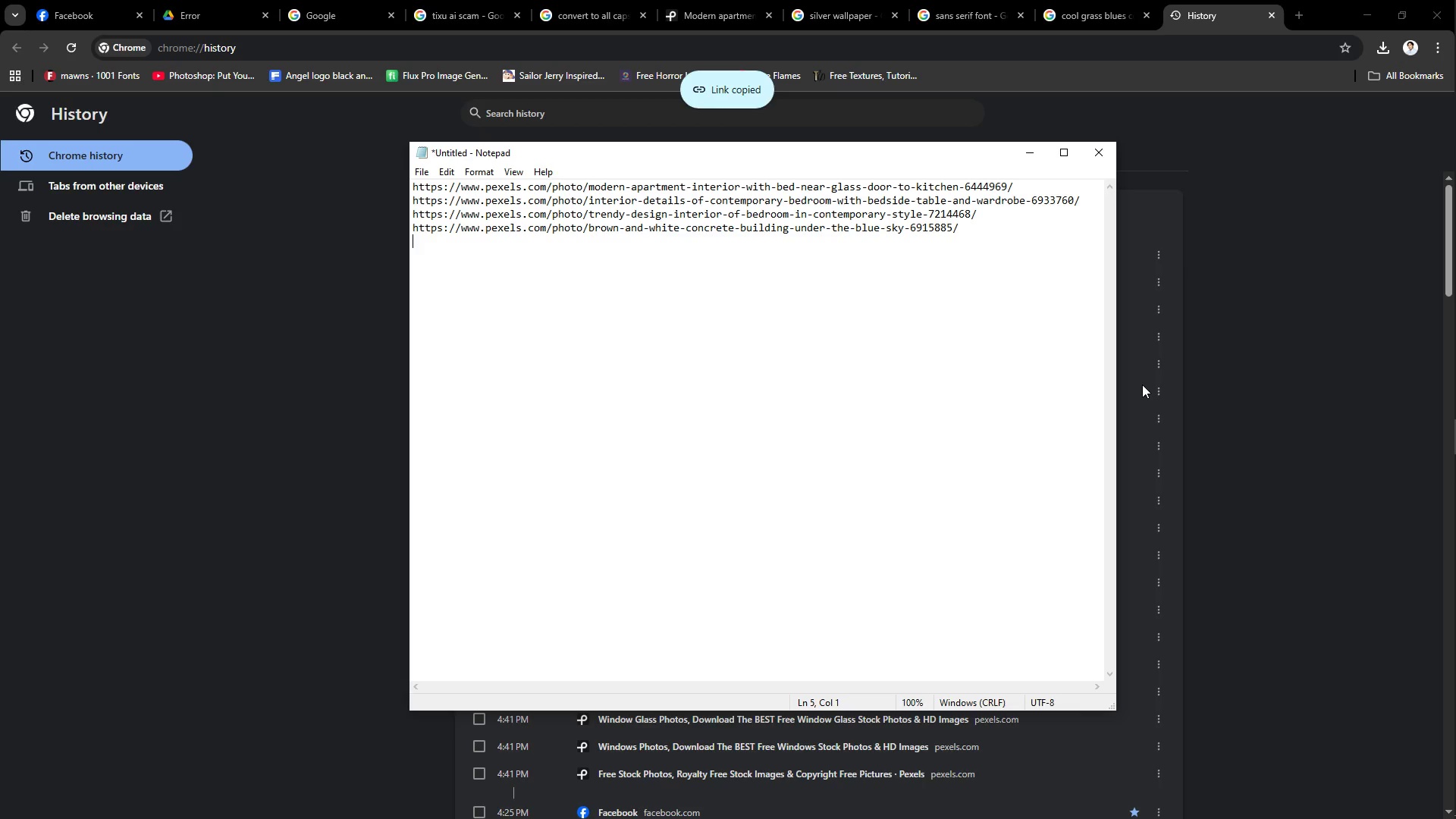 
key(Shift+NumpadEnter)
 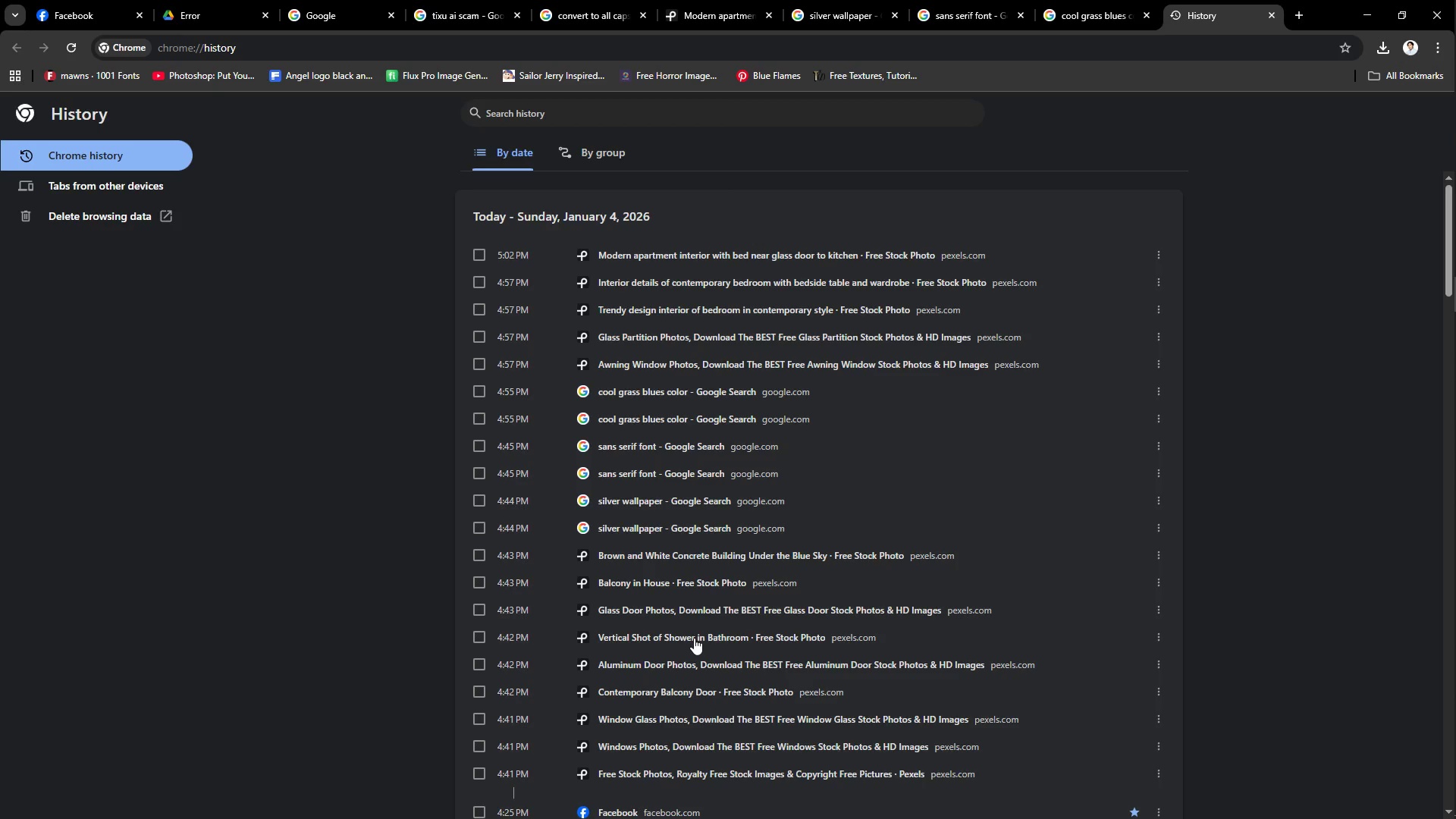 
right_click([679, 638])
 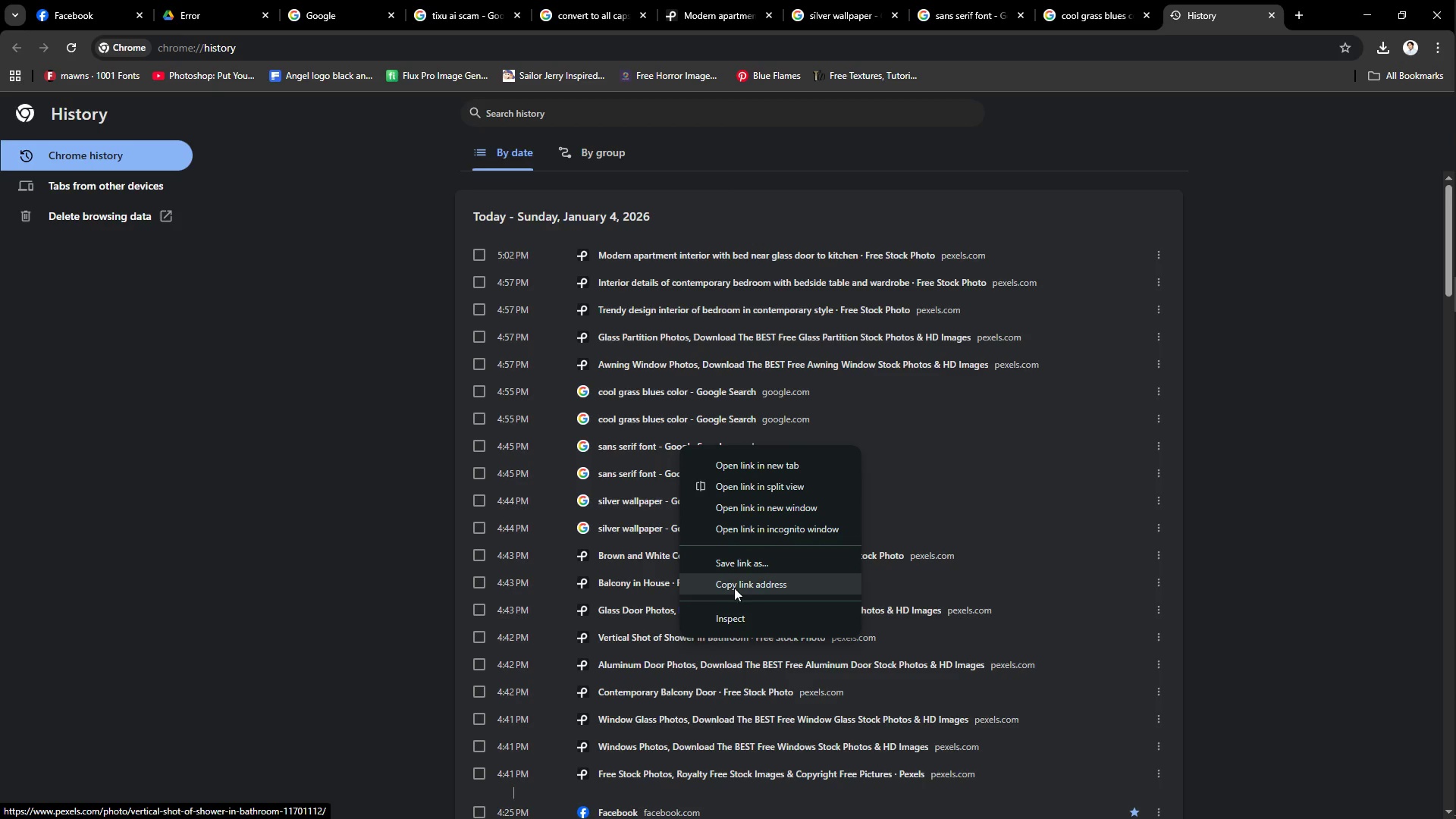 
left_click([734, 582])
 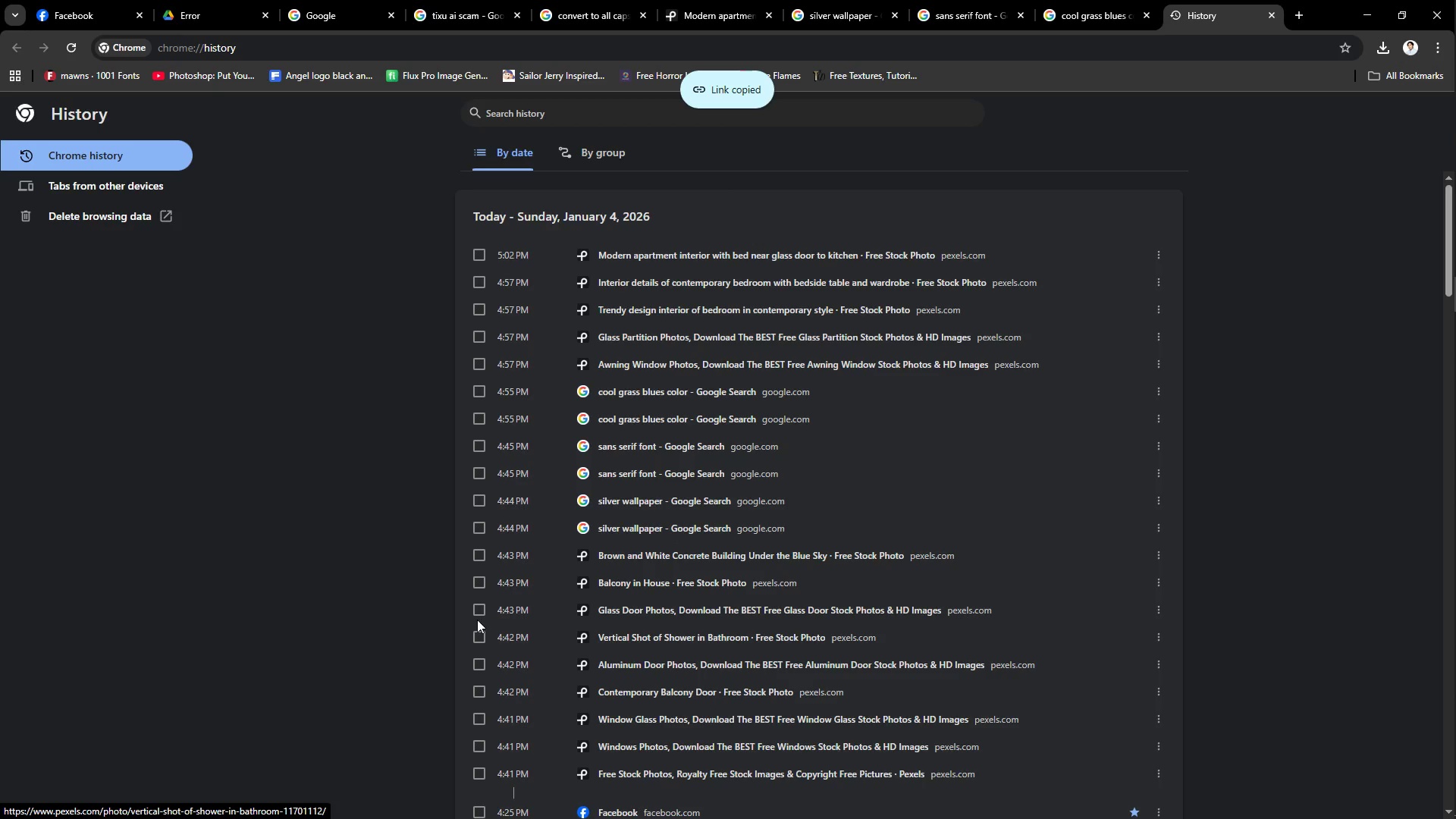 
left_click([481, 632])
 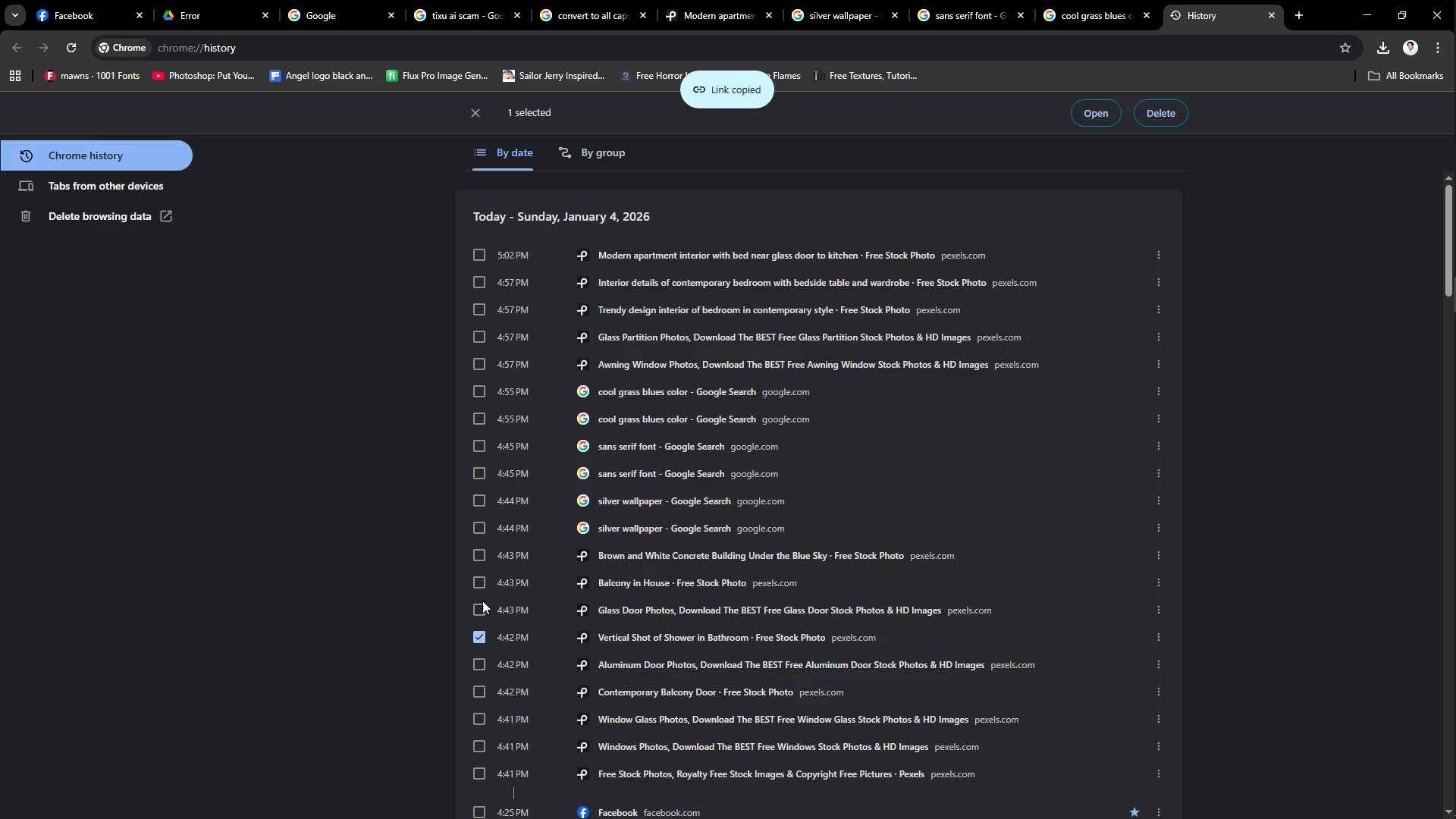 
left_click([478, 607])
 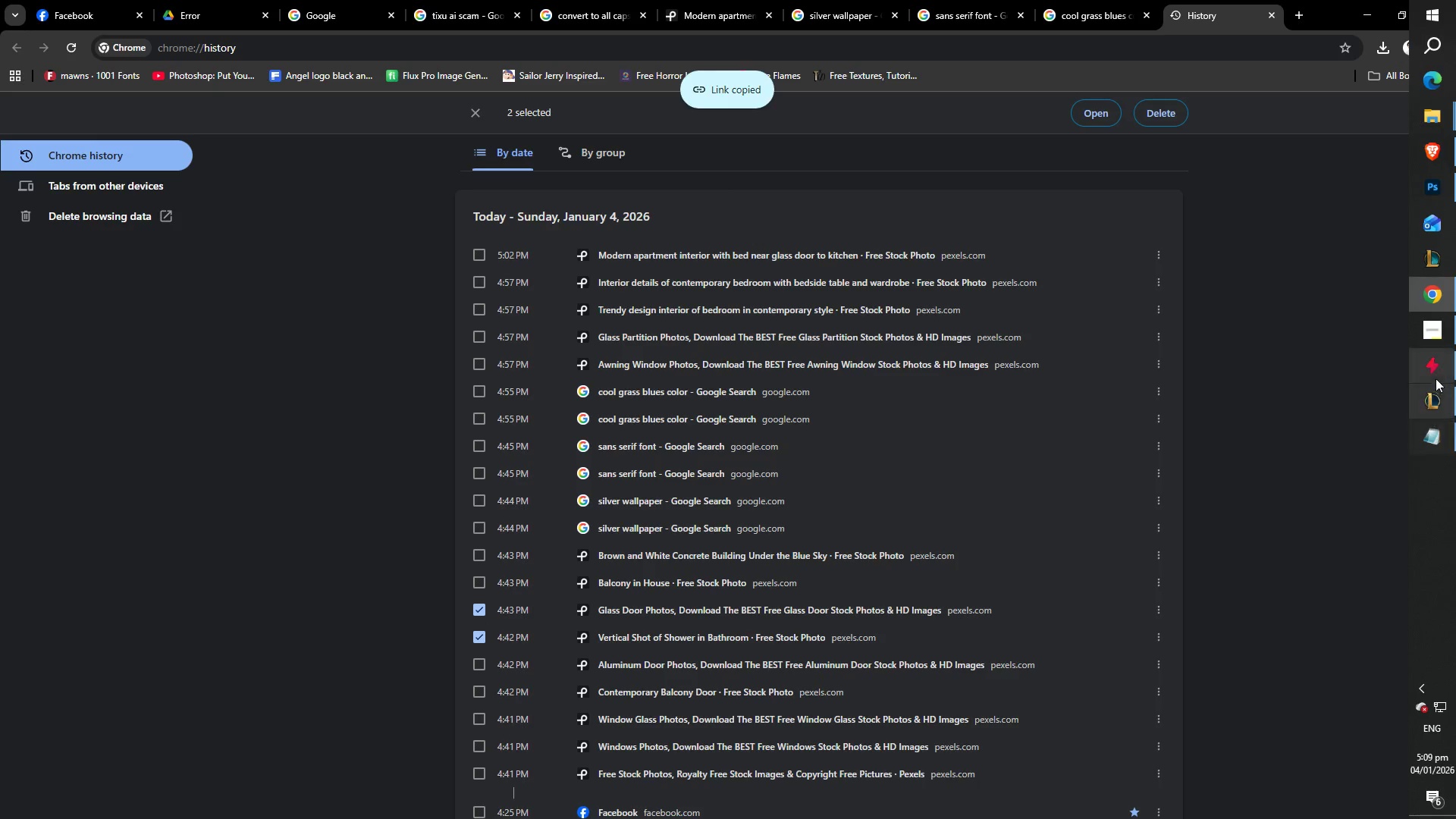 
left_click([1443, 435])
 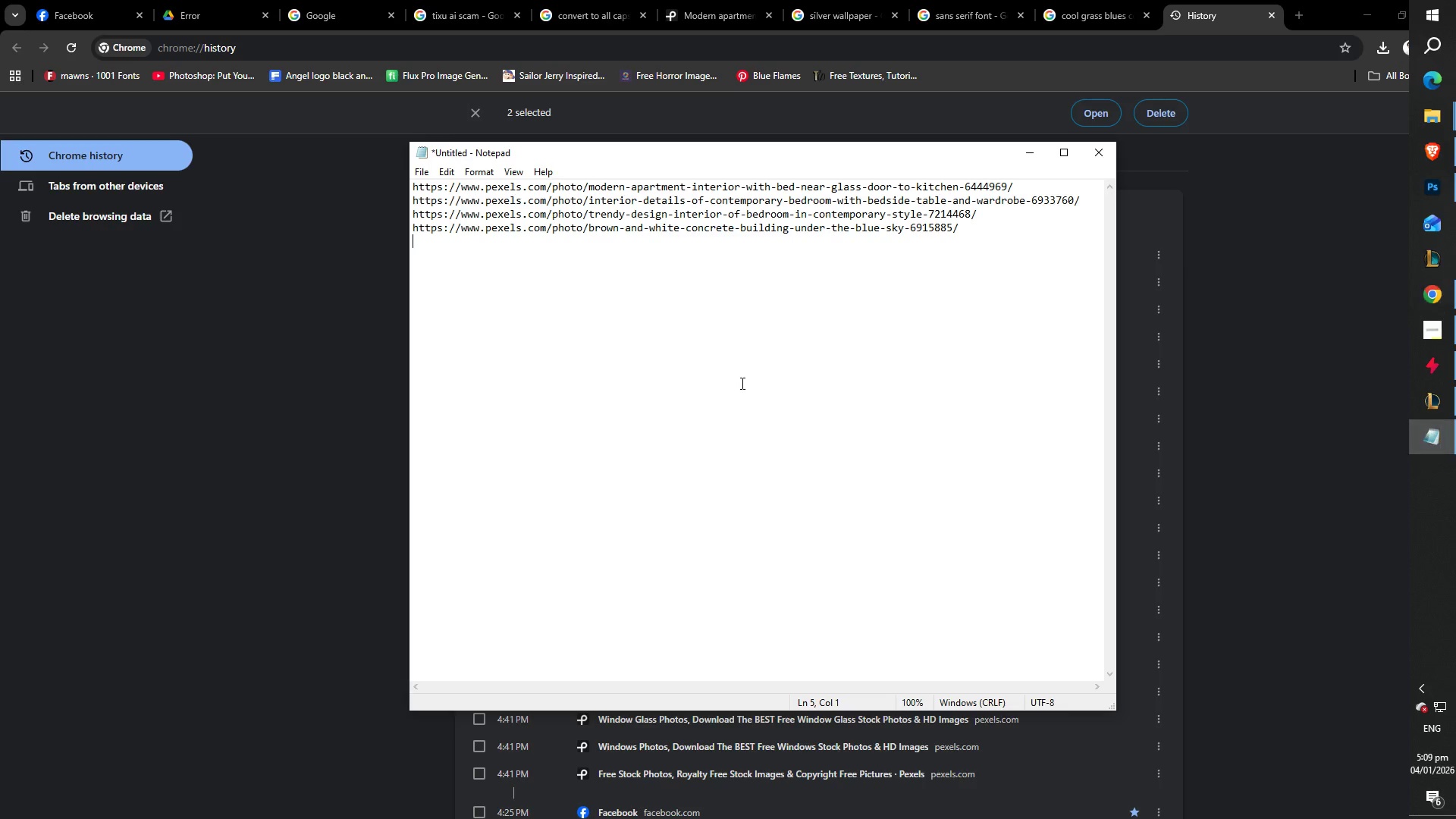 
key(Control+ControlLeft)
 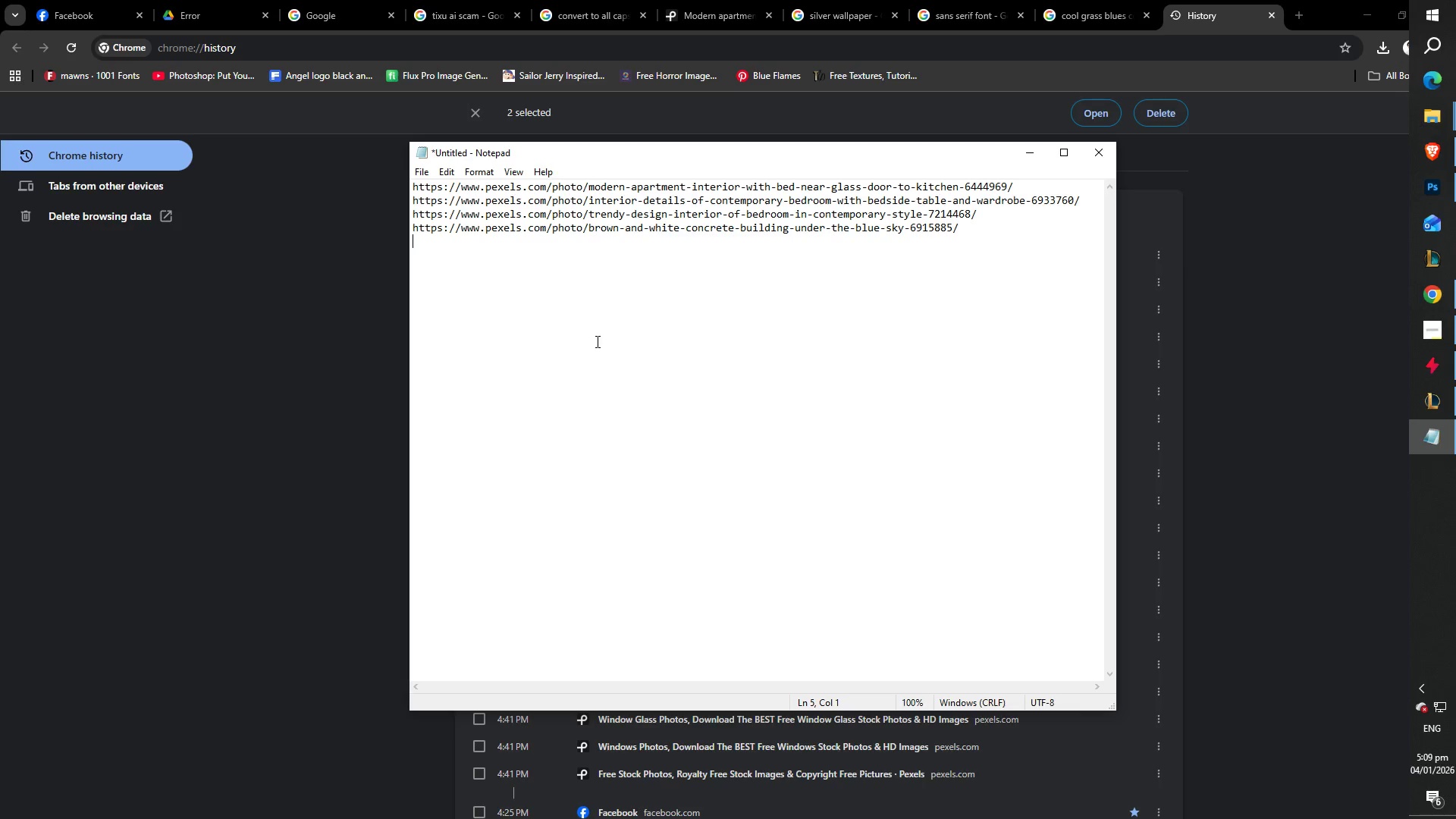 
key(Control+V)
 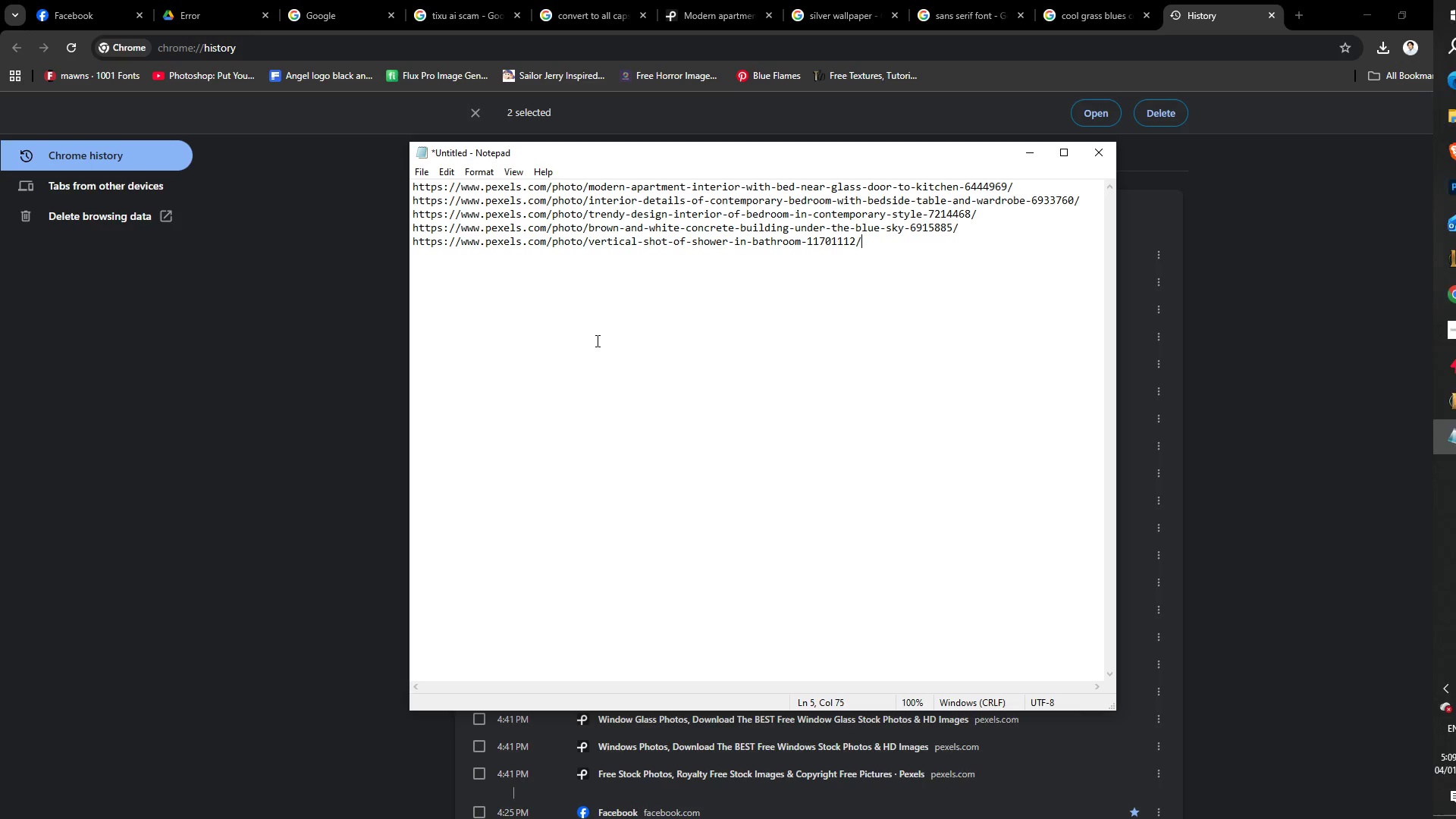 
key(Shift+NumpadEnter)
 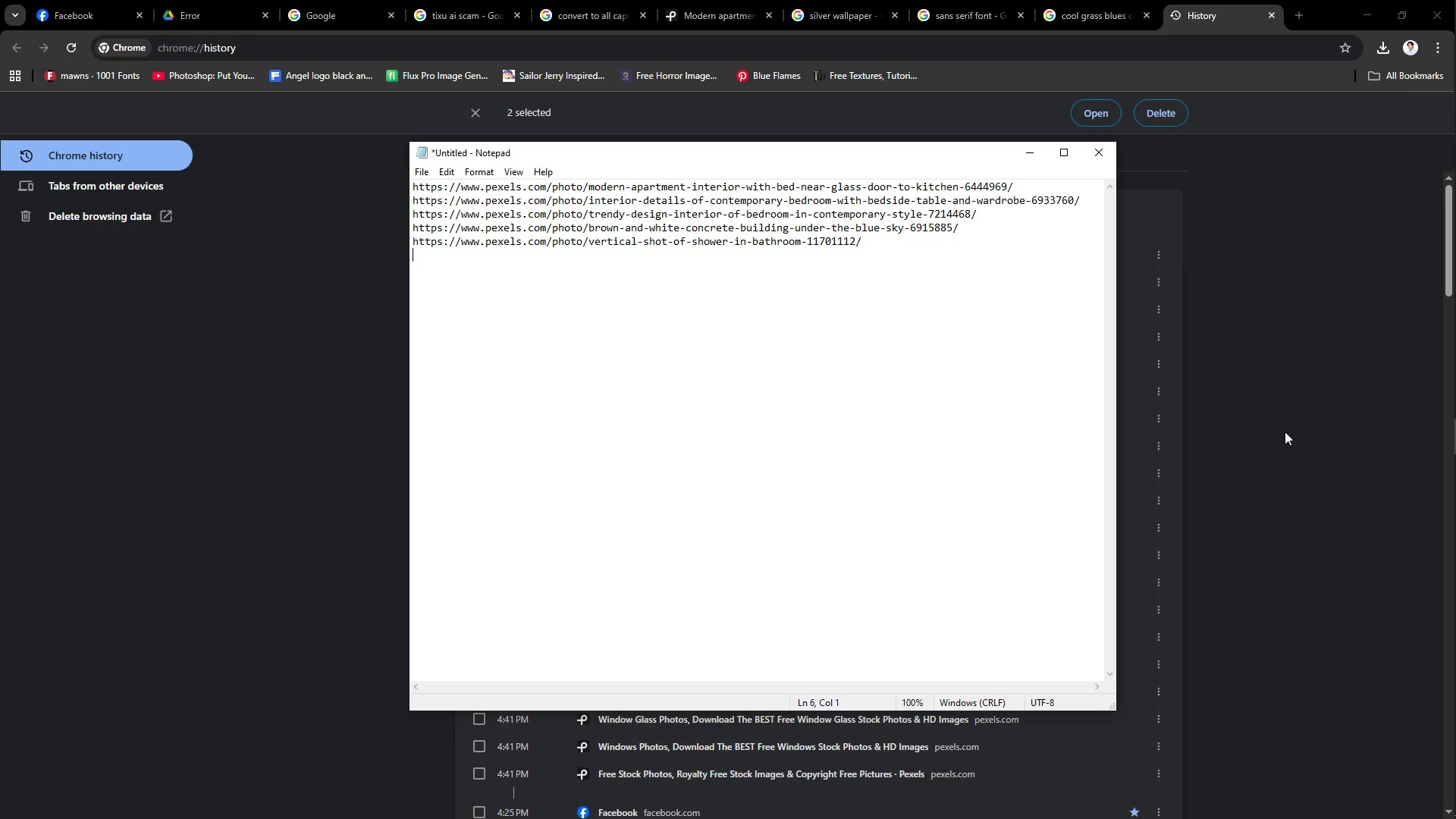 
left_click([1343, 409])
 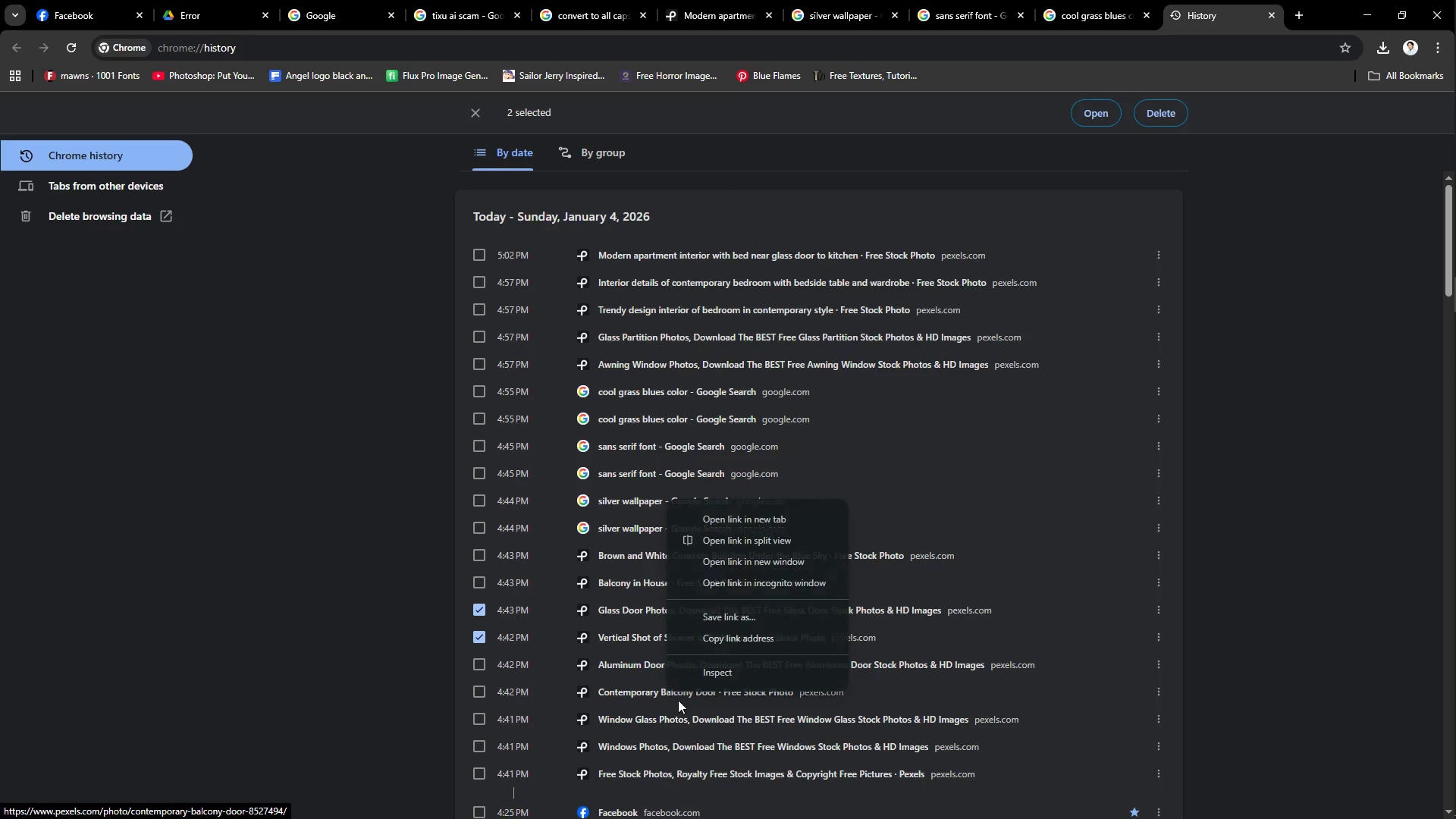 
left_click([720, 636])
 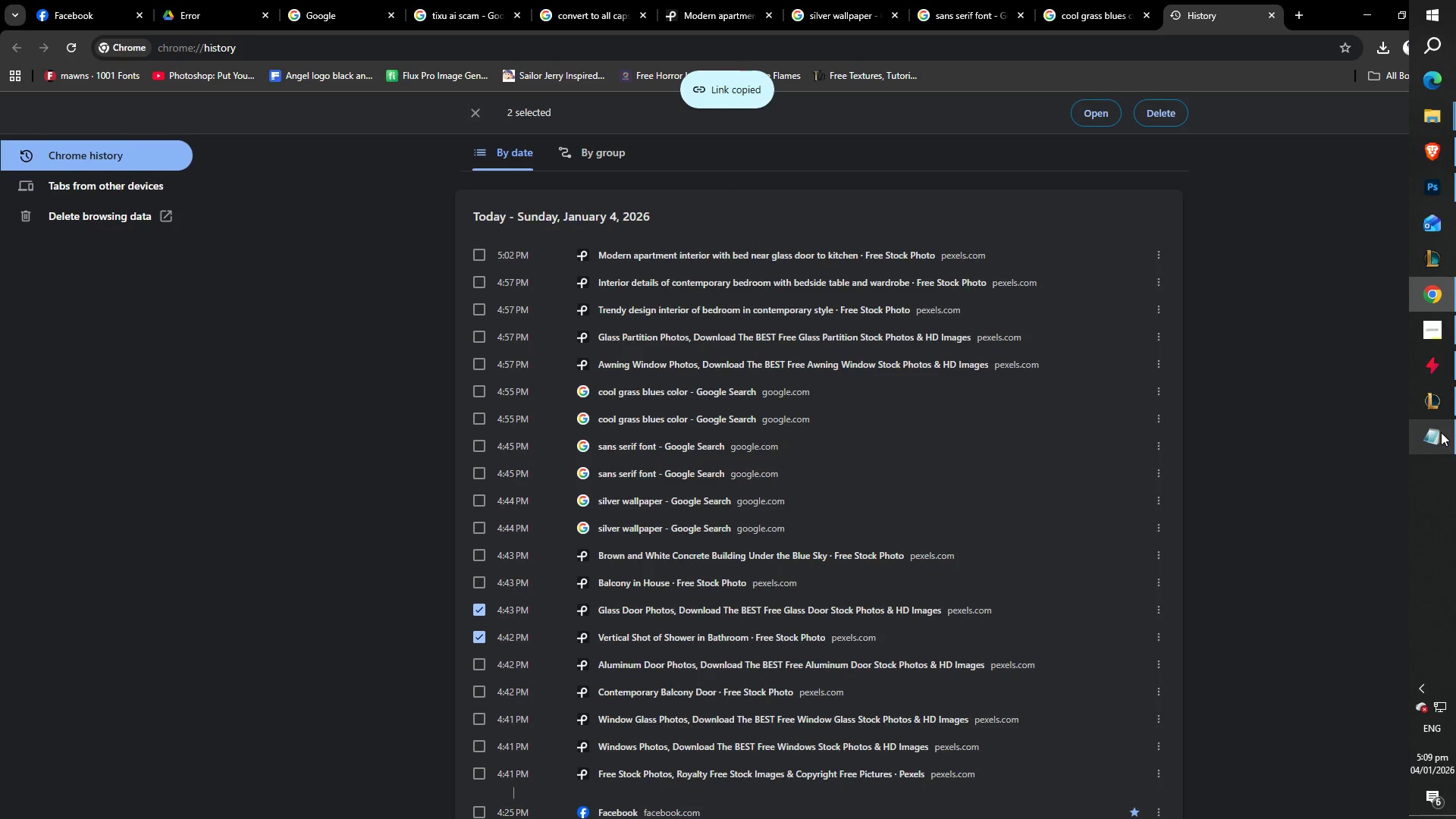 
key(Control+ControlLeft)
 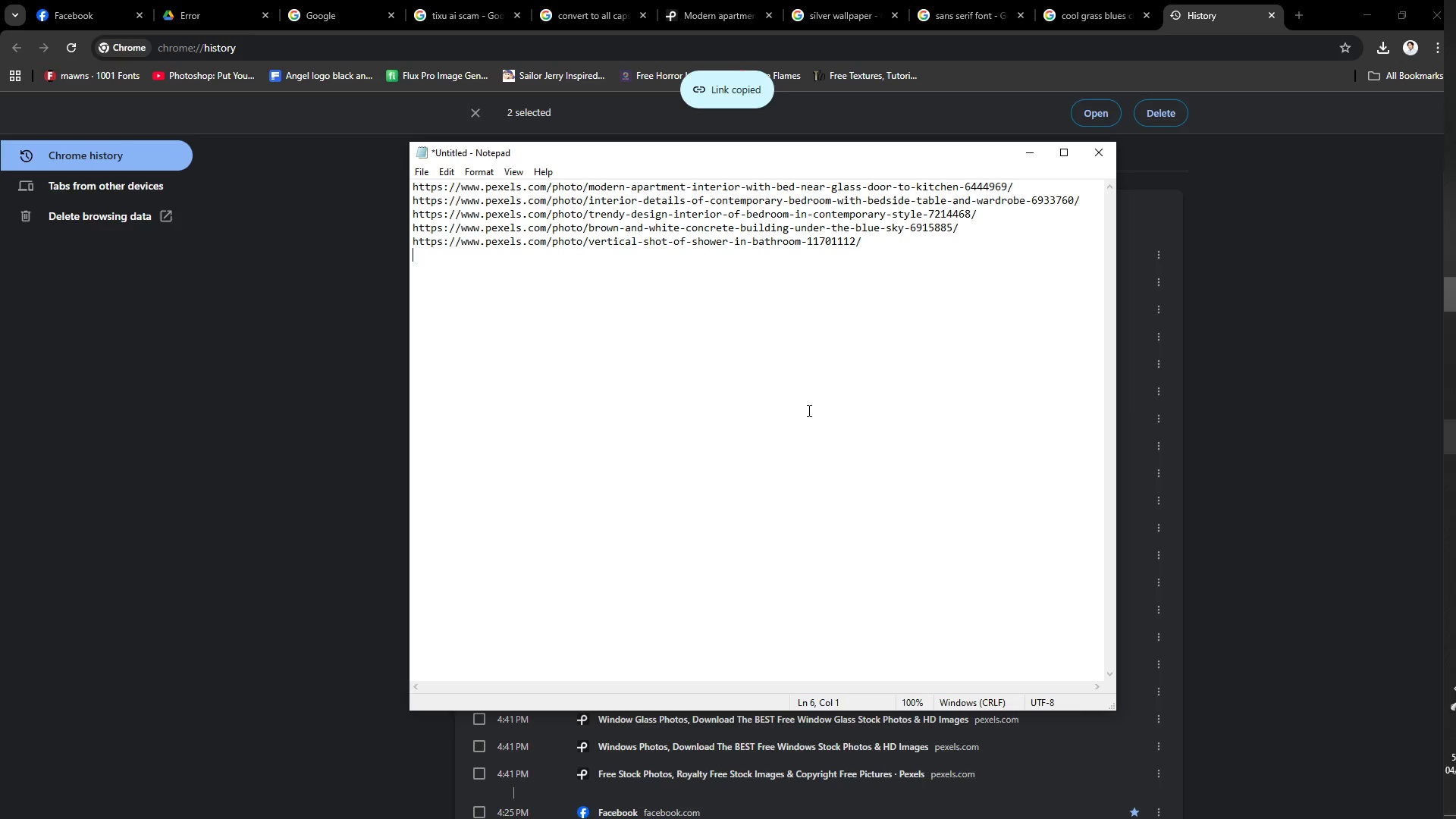 
key(Control+V)
 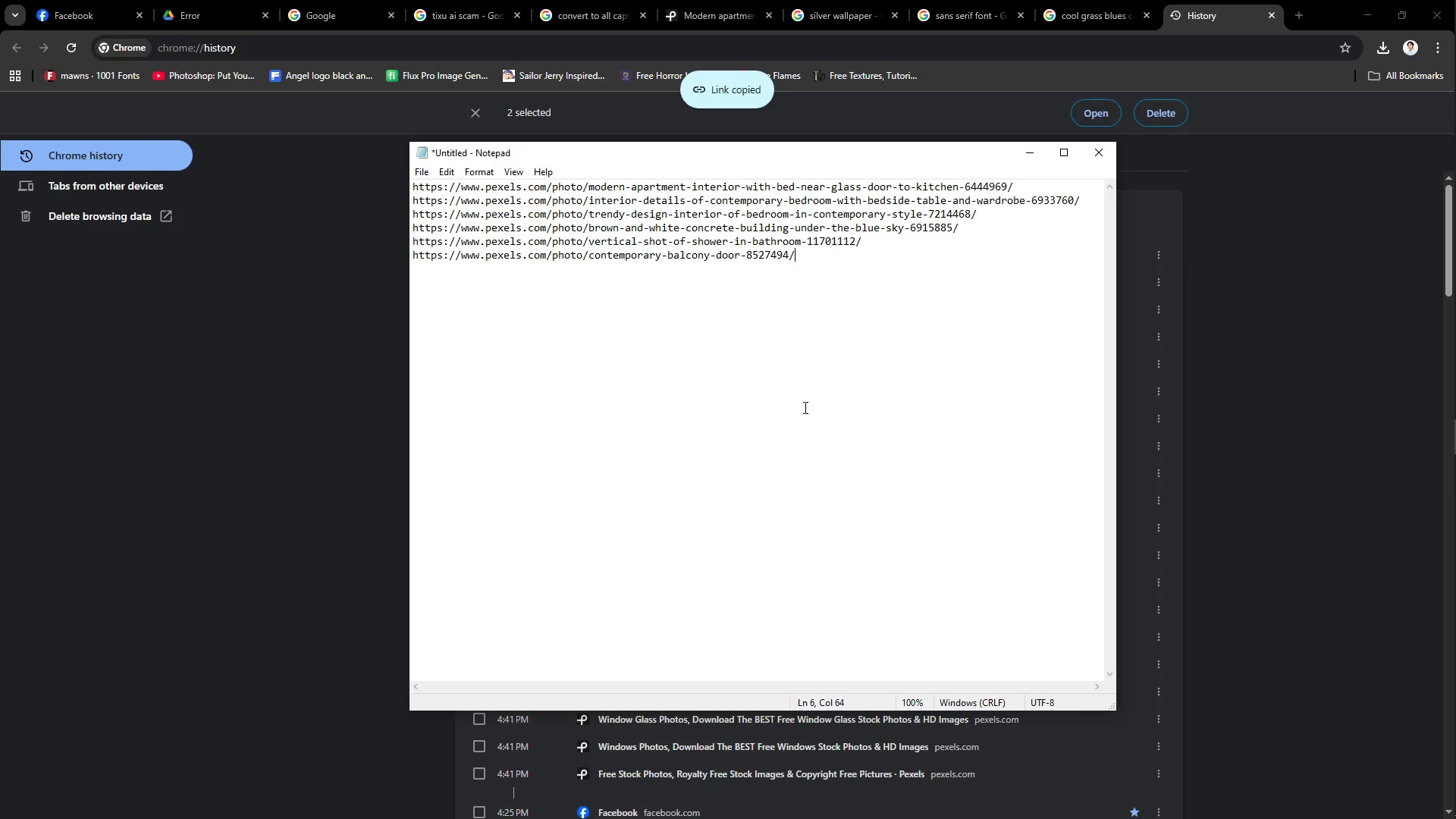 
key(Shift+NumpadEnter)
 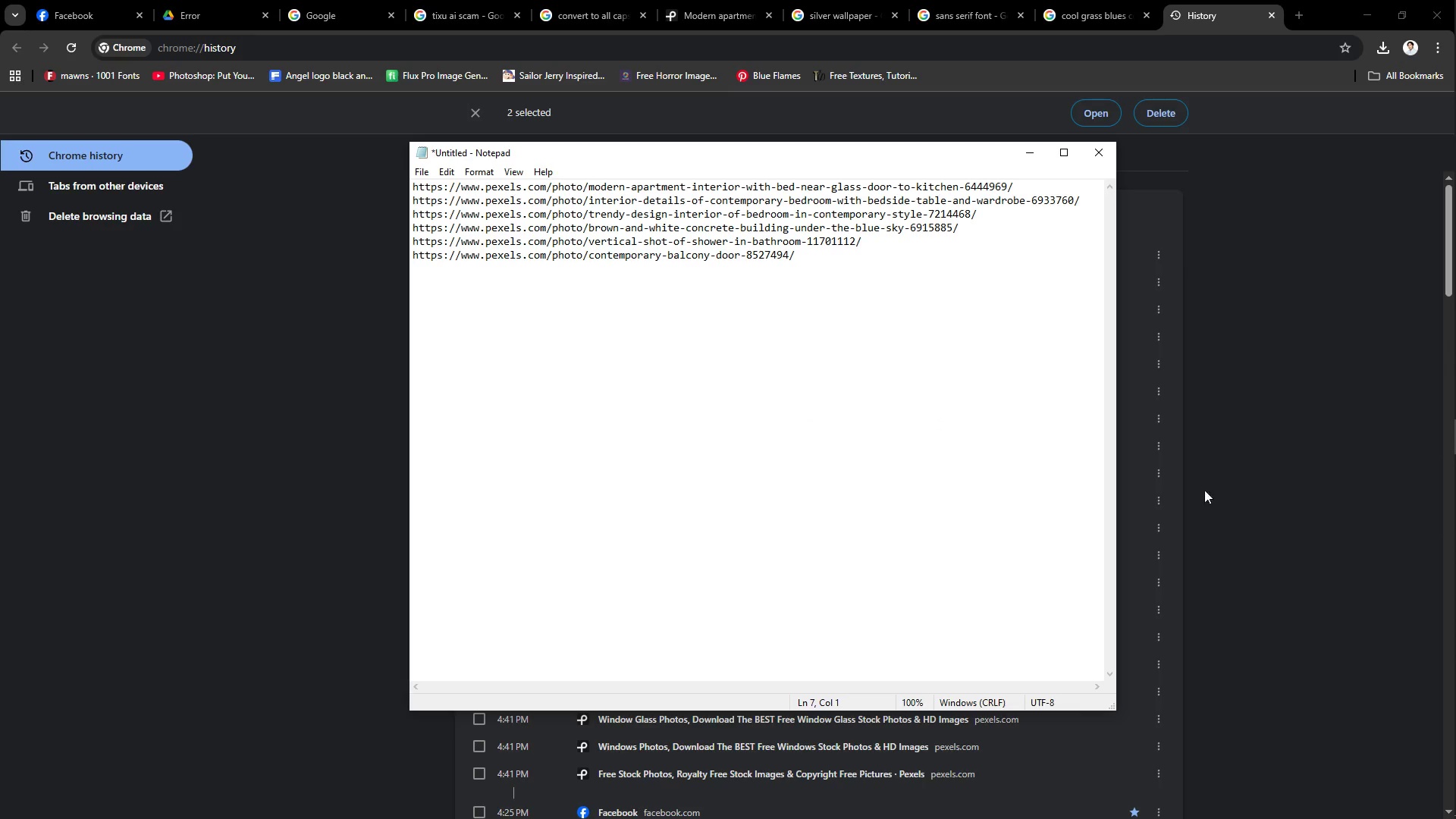 
left_click([1363, 463])
 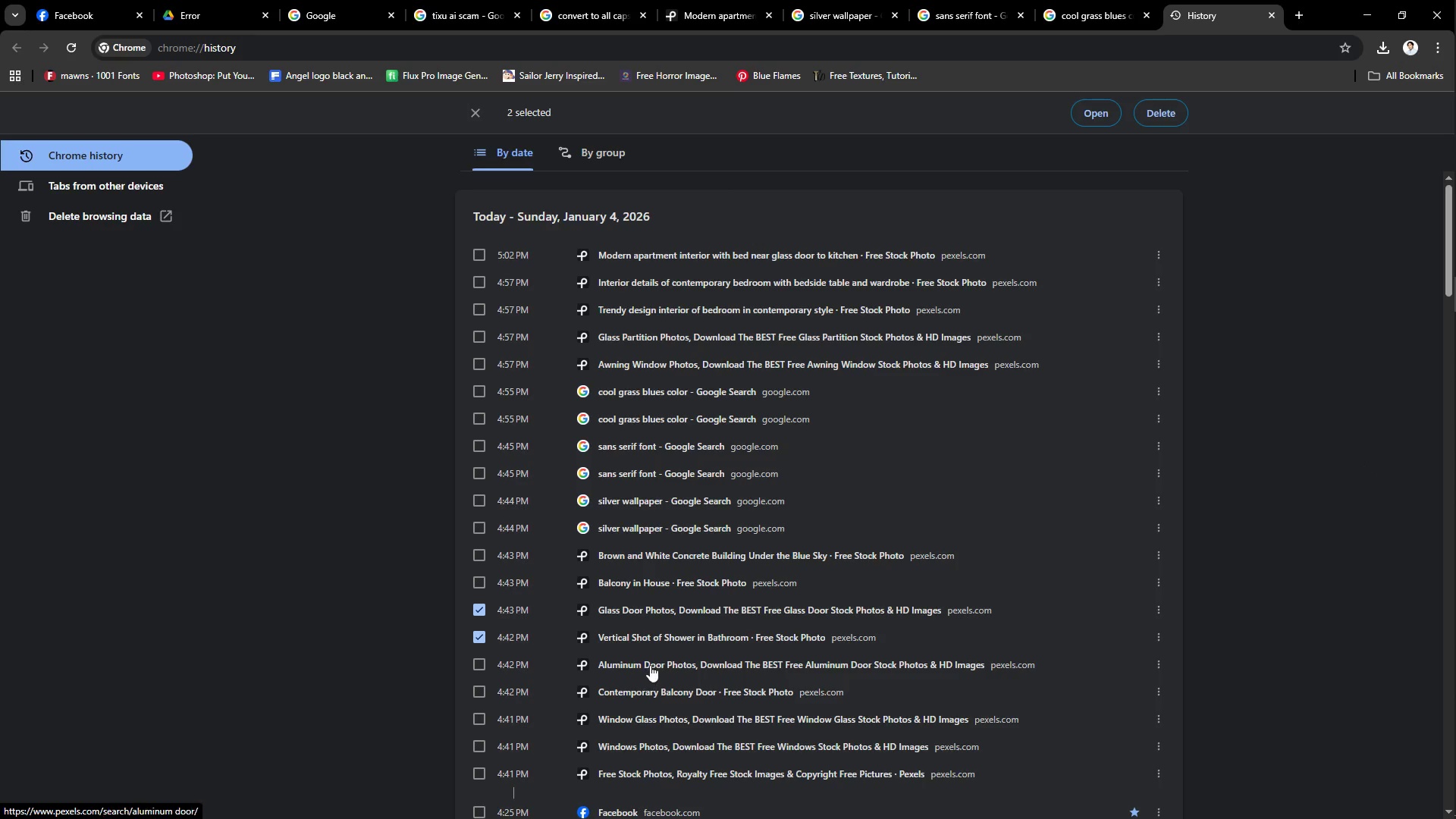 
wait(5.8)
 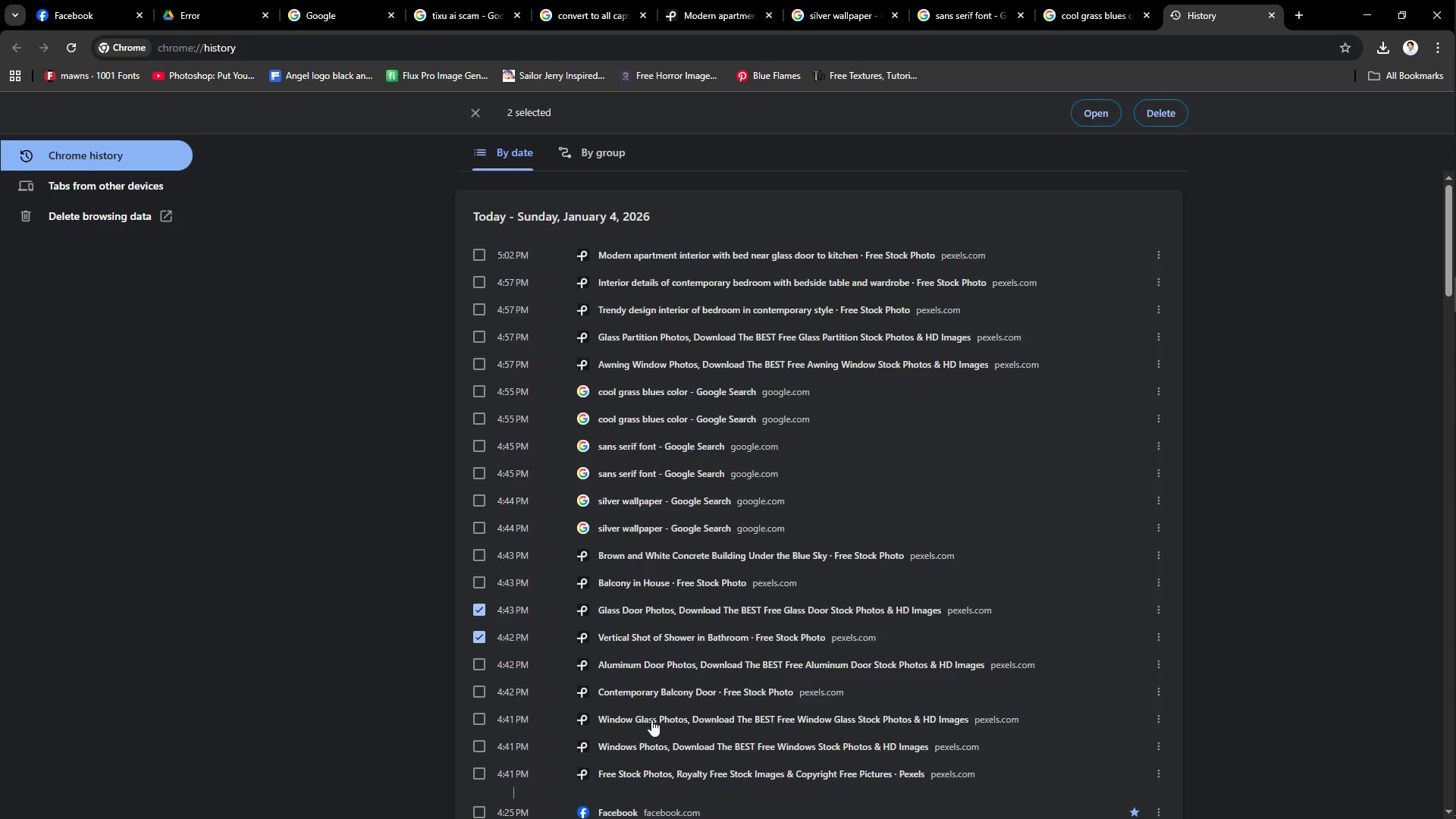 
left_click([778, 363])
 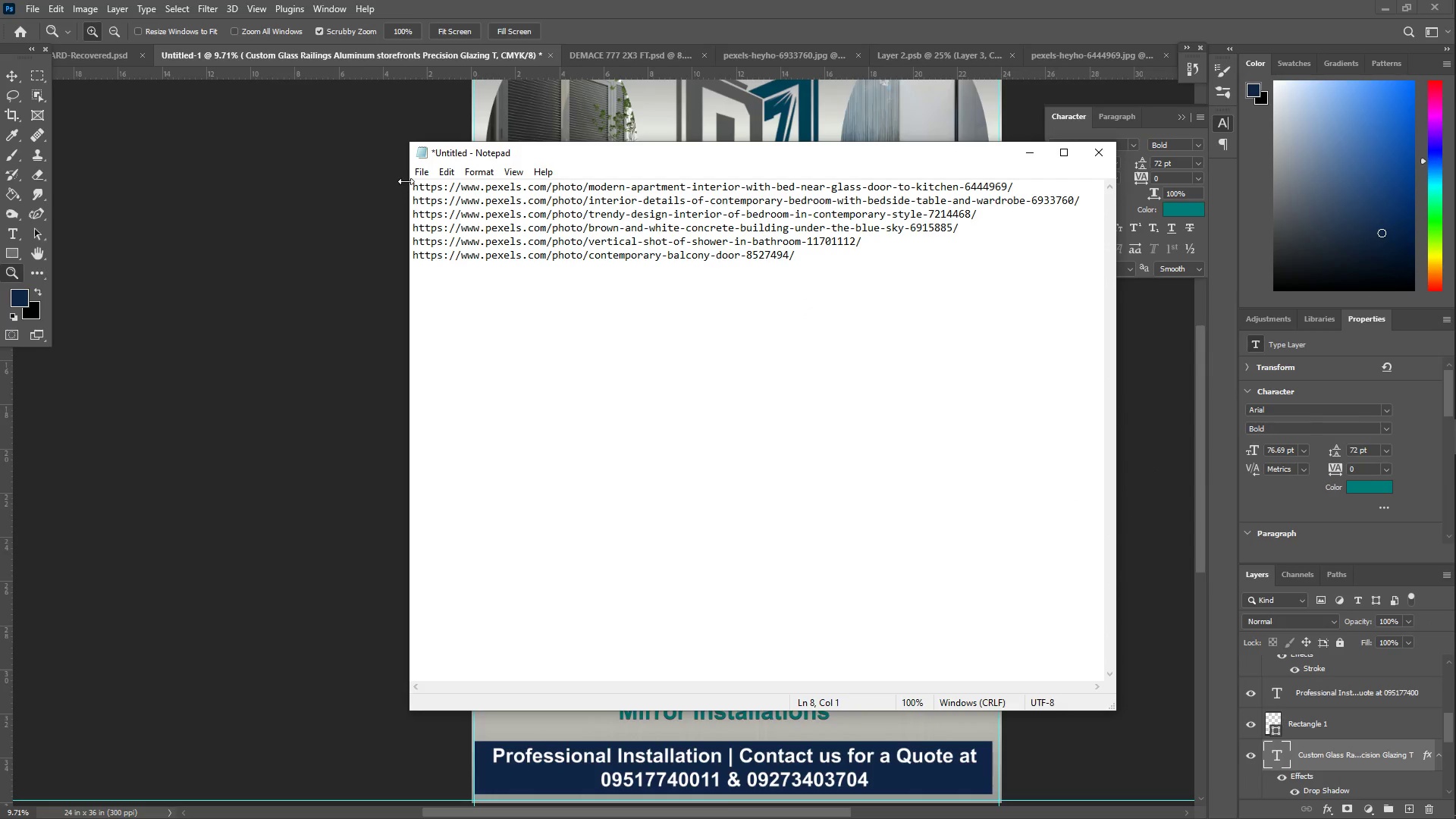 
left_click([419, 174])
 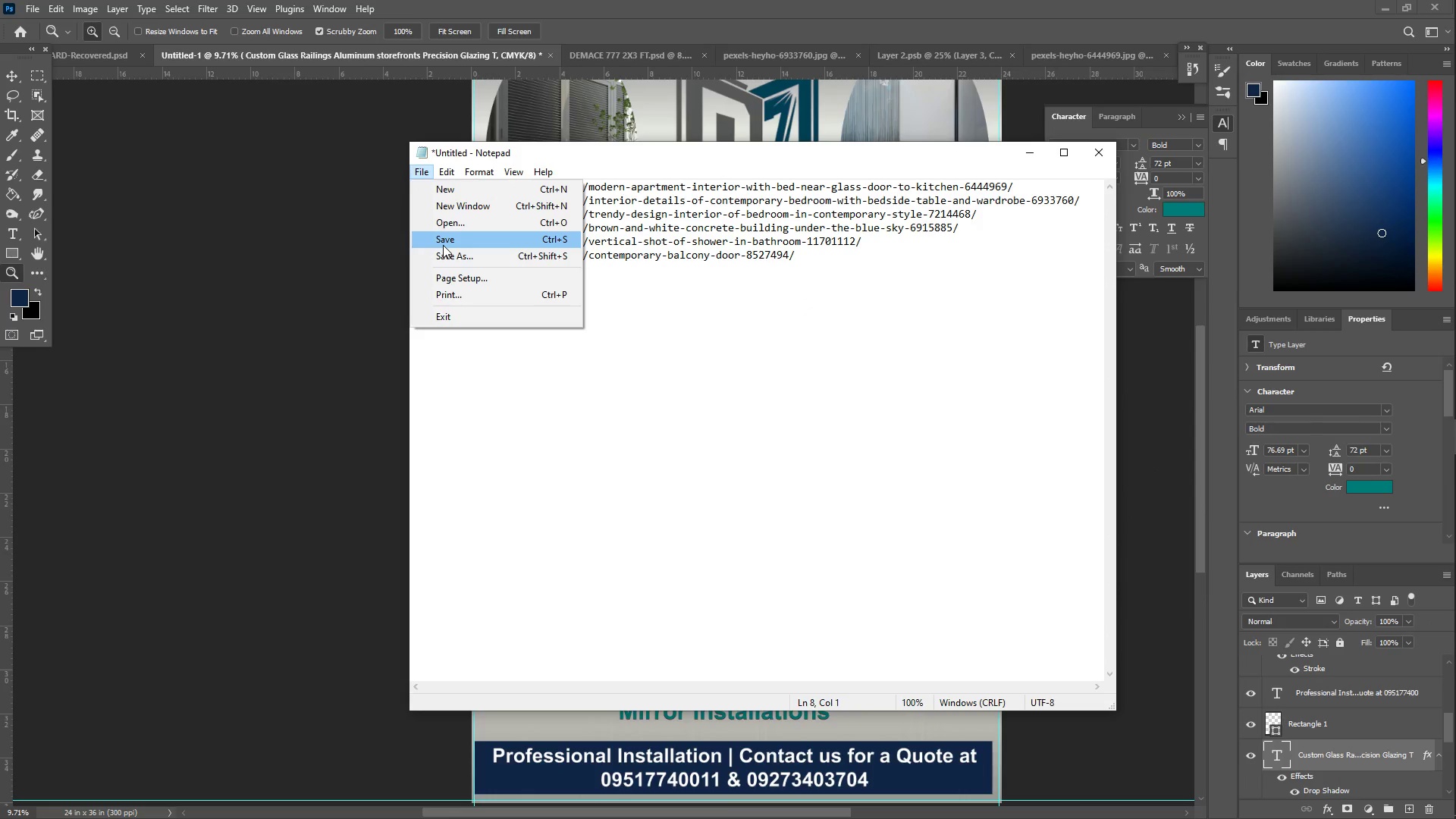 
left_click([443, 245])
 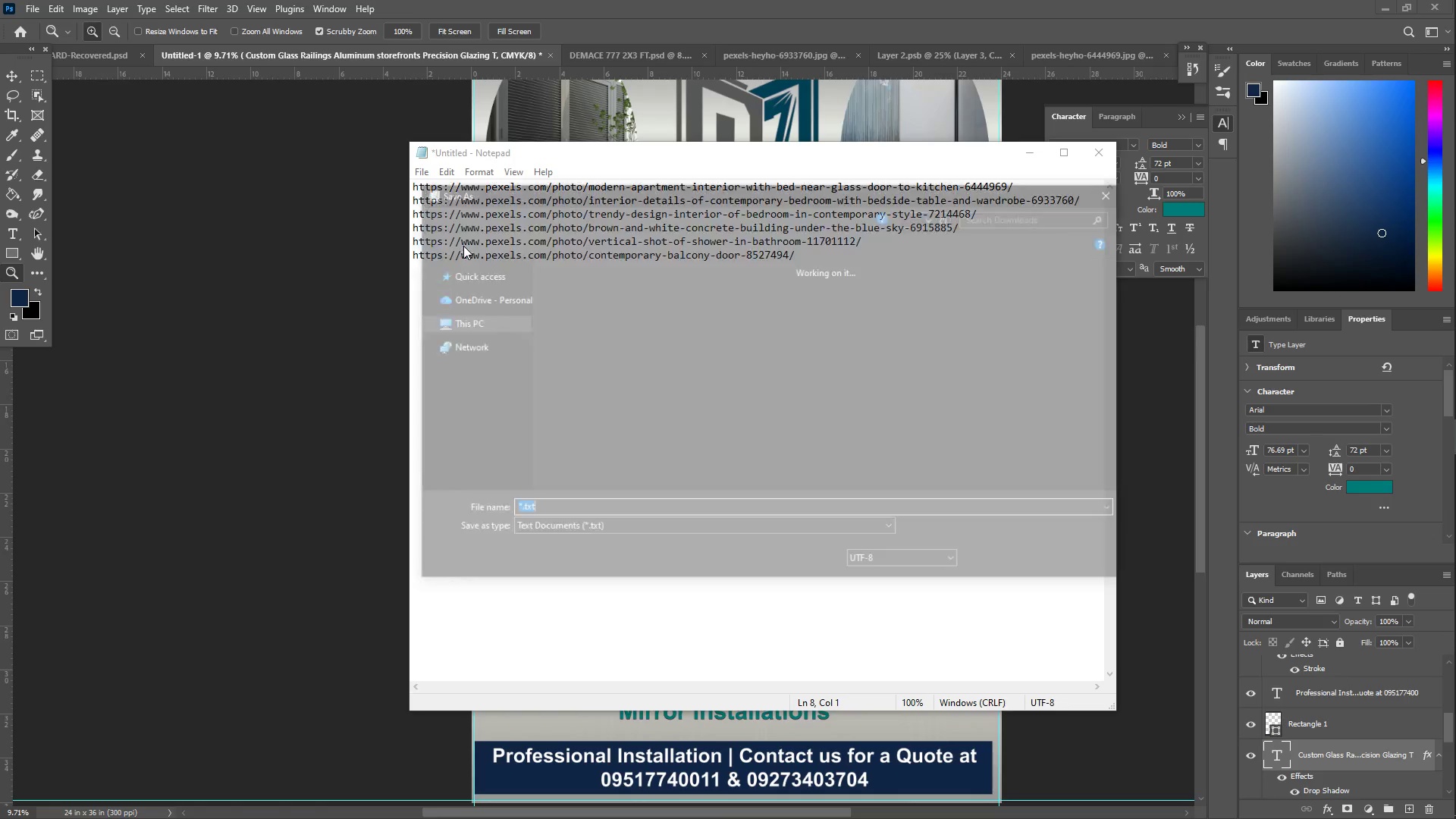 
type(pexel links )
key(Backspace)
key(Backspace)
key(Backspace)
key(Backspace)
key(Backspace)
key(Backspace)
type([p)
key(Backspace)
type(h)
key(Backspace)
key(Backspace)
type(stock phoo)
key(Backspace)
type(to links)
 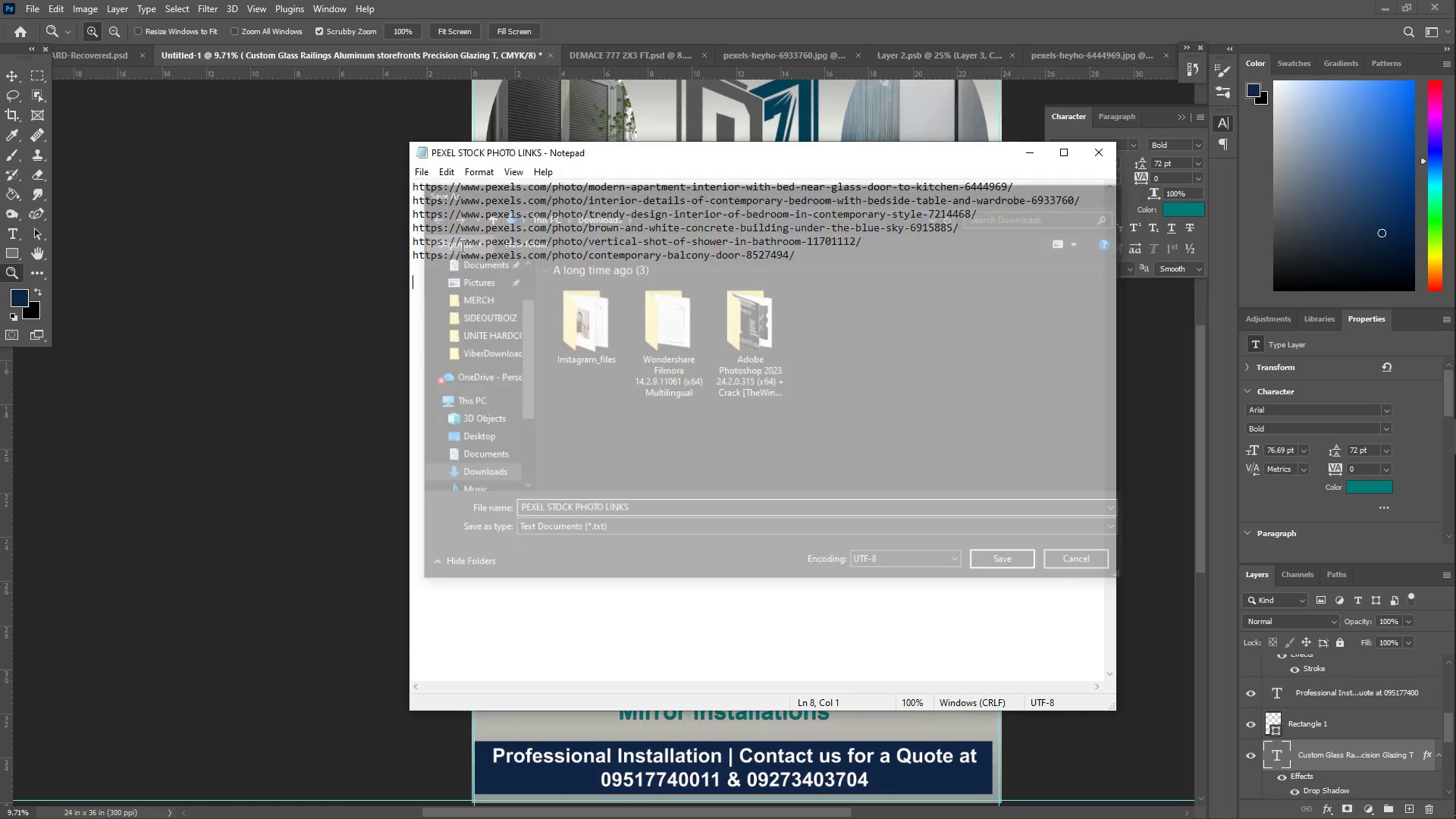 
key(Enter)
 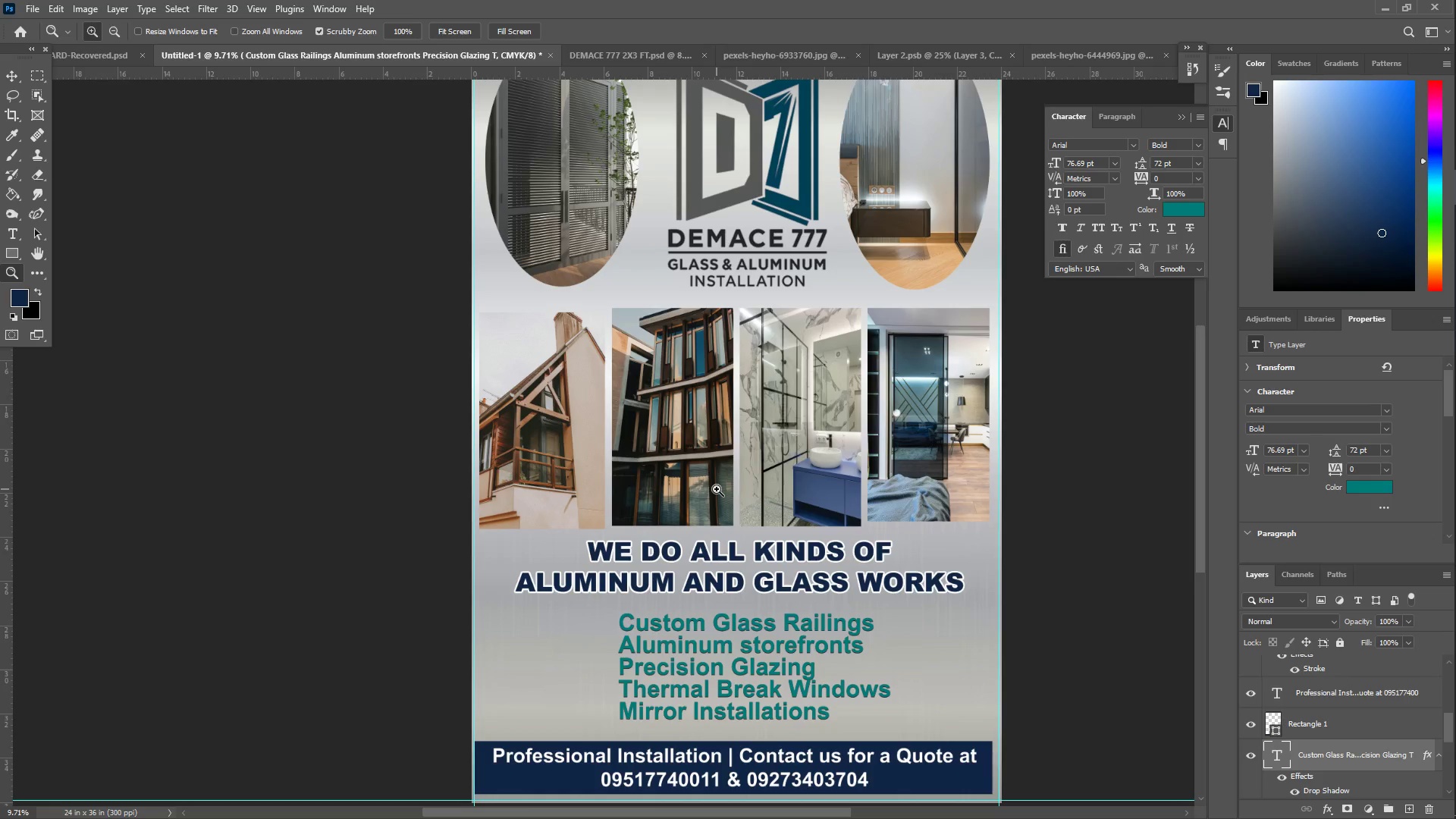 
wait(61.67)
 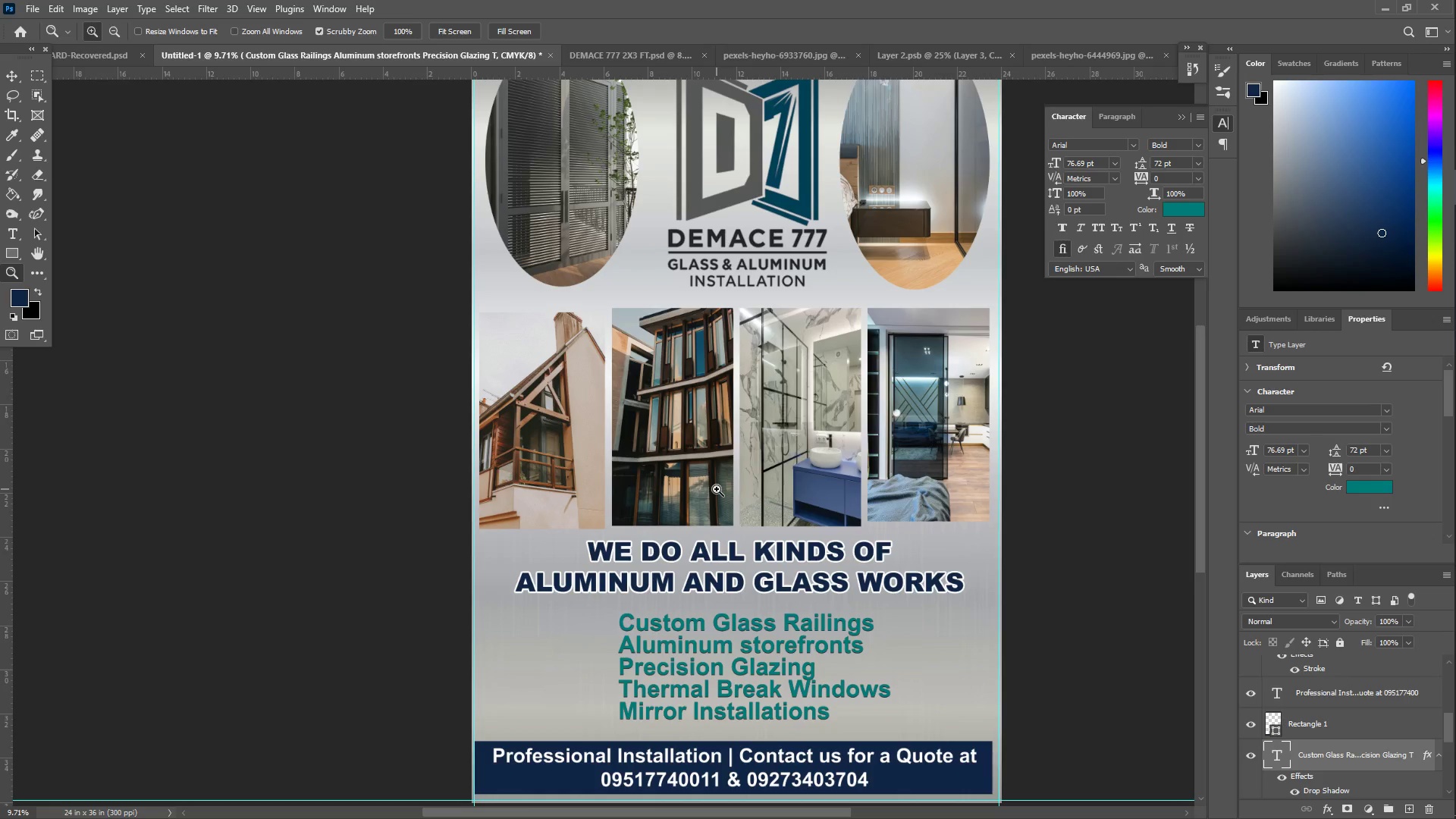 
scroll: coordinate [767, 580], scroll_direction: down, amount: 4.0
 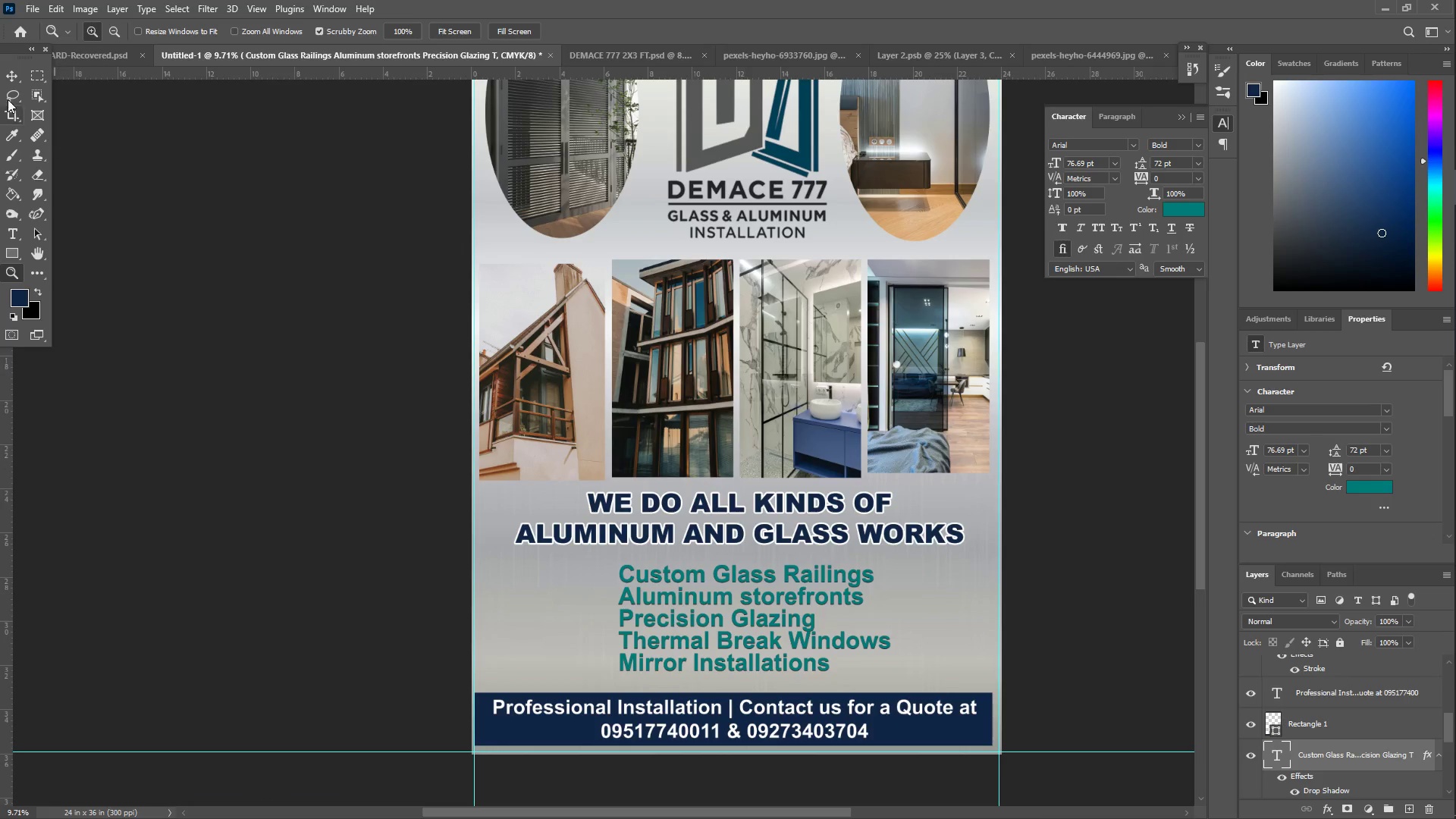 
left_click([15, 71])
 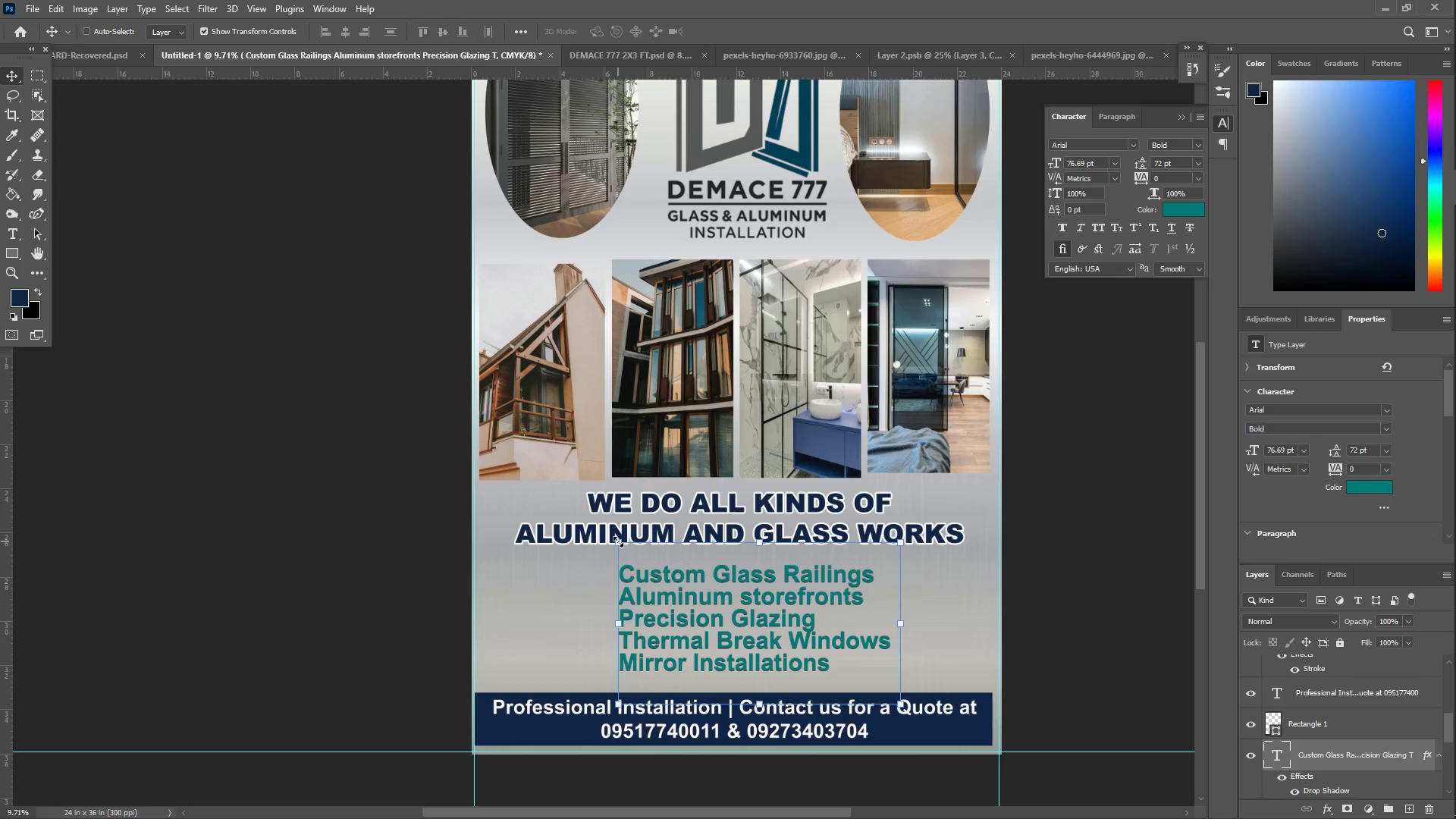 
left_click_drag(start_coordinate=[619, 541], to_coordinate=[560, 530])
 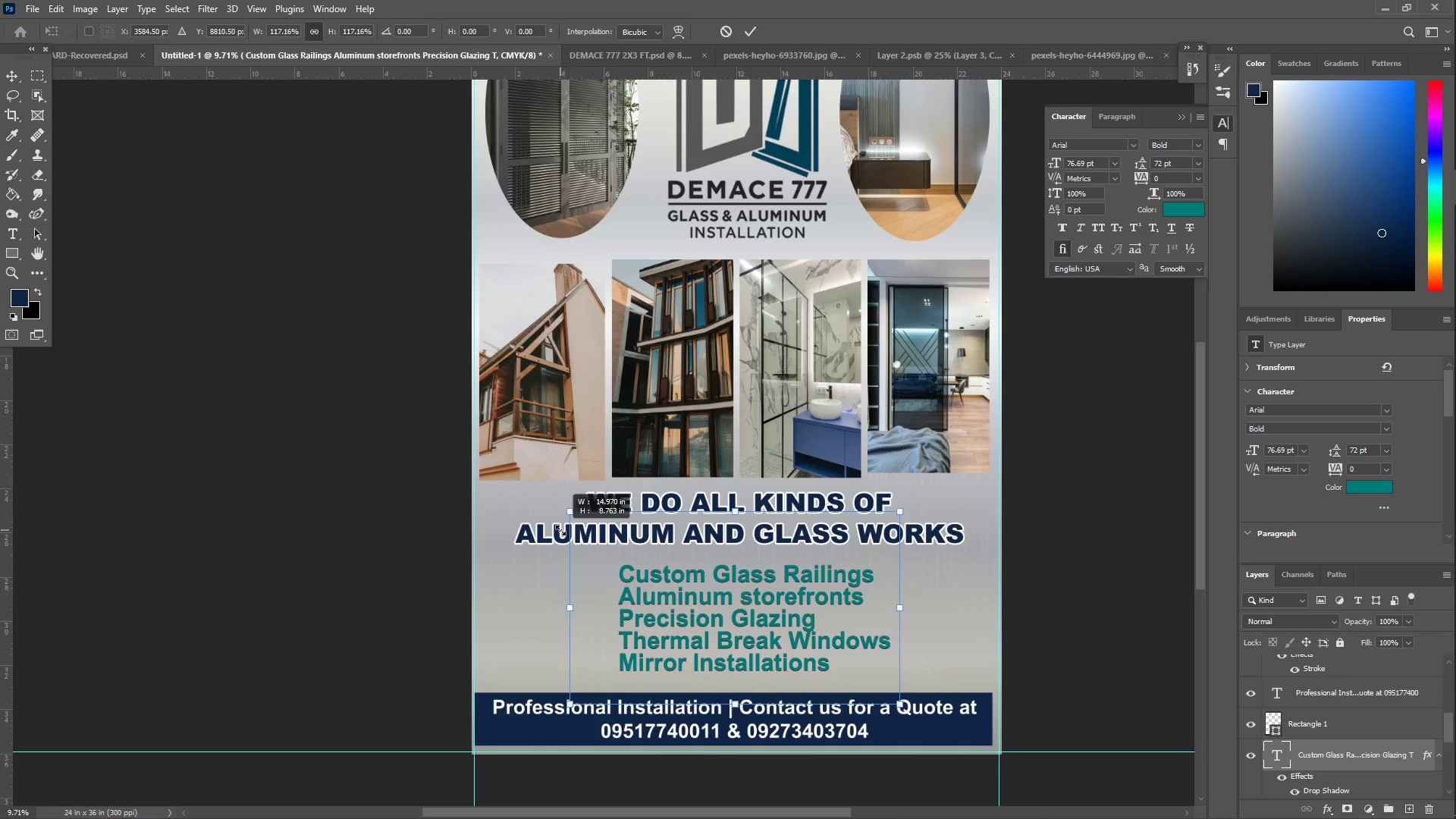 
key(Enter)
 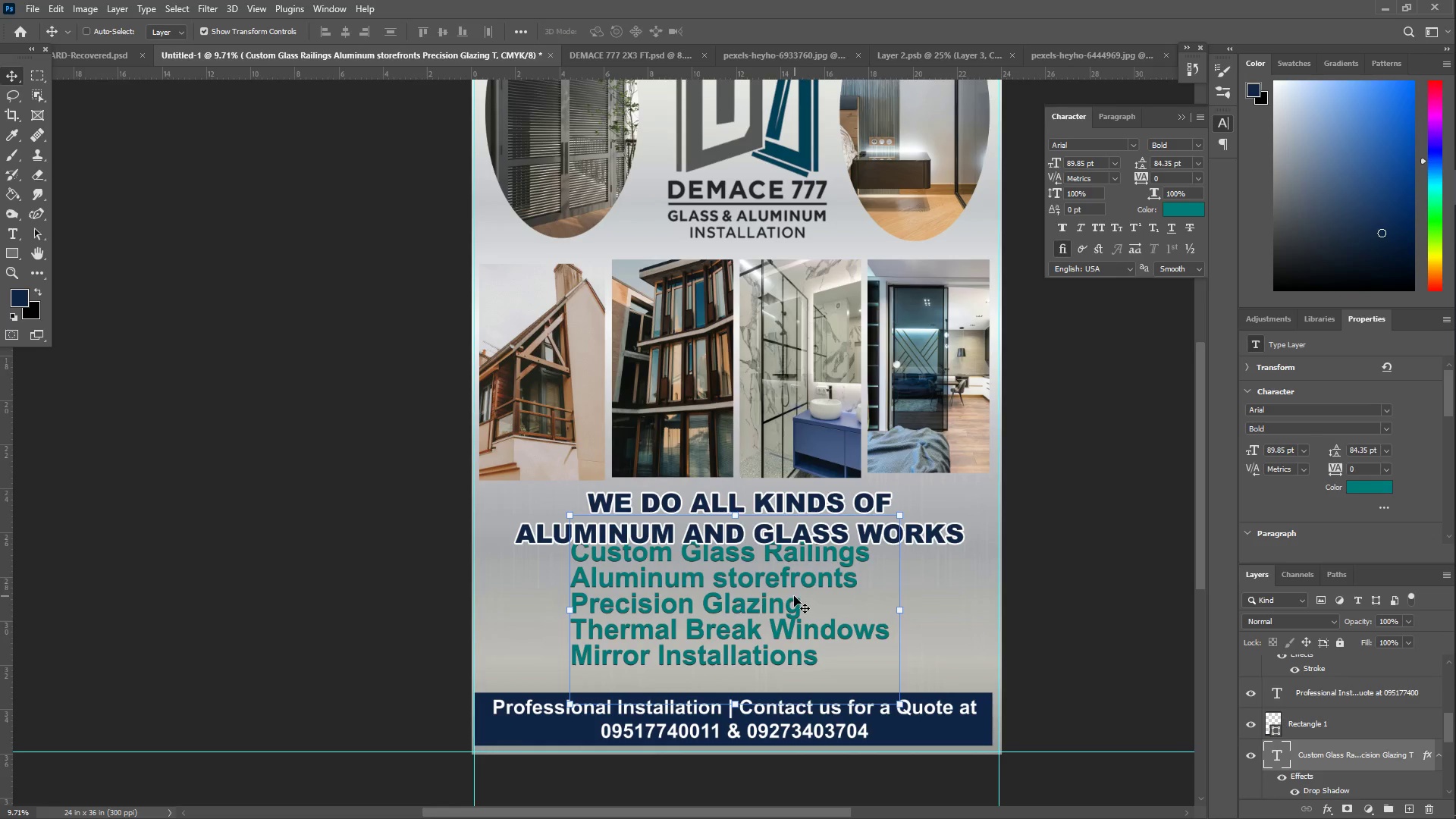 
left_click([5, 69])
 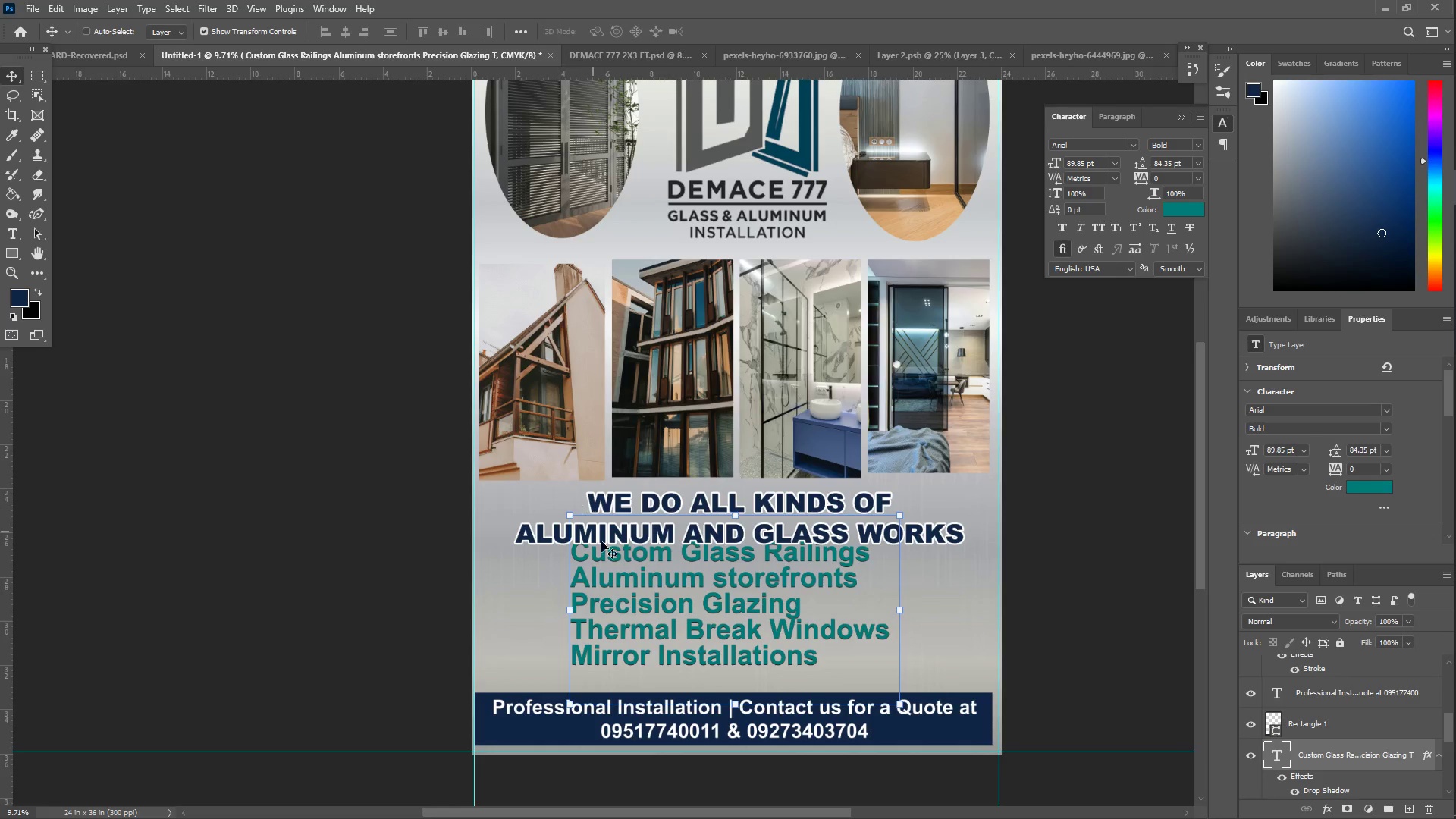 
left_click_drag(start_coordinate=[641, 583], to_coordinate=[657, 601])
 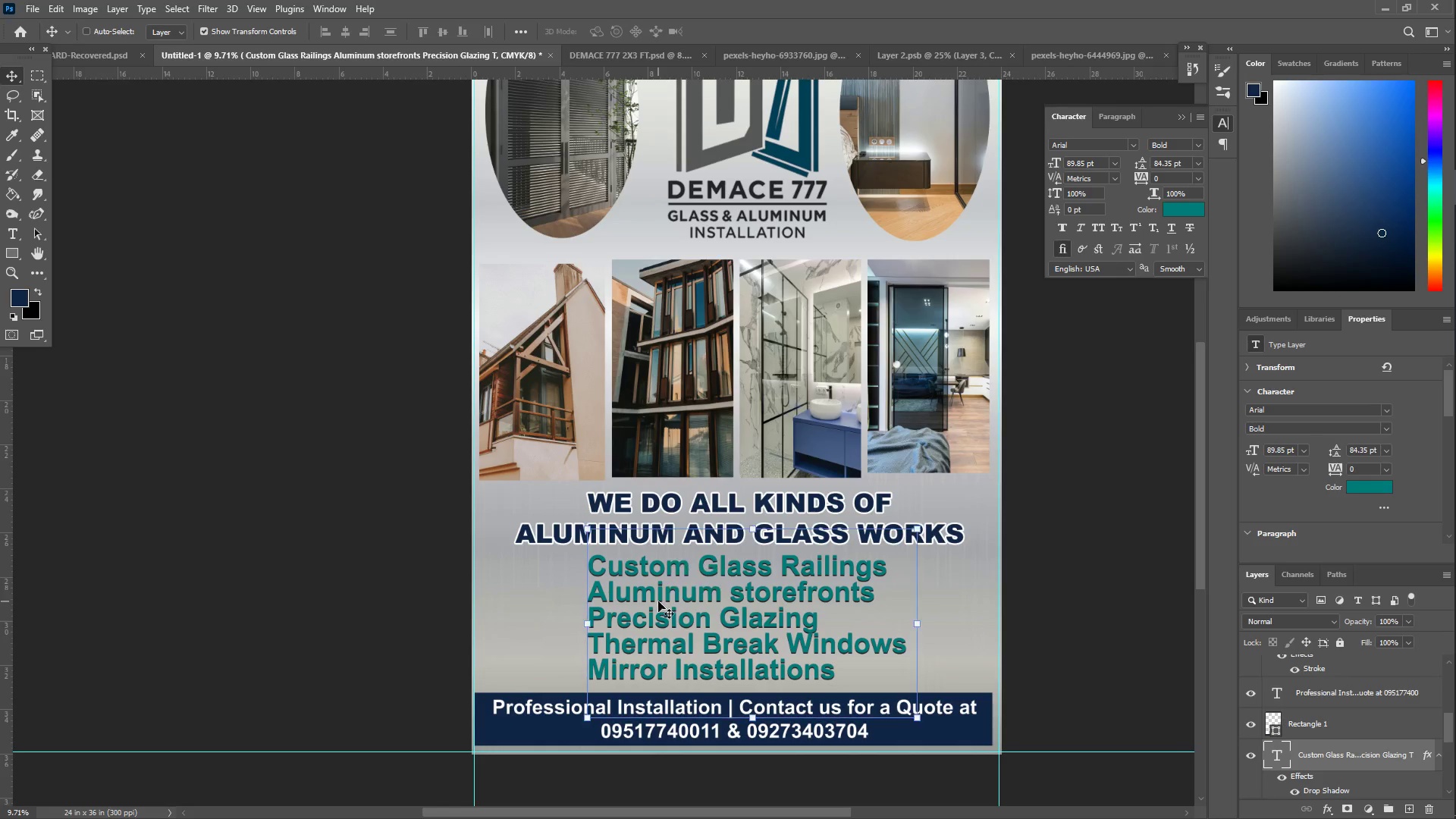 
key(T)
 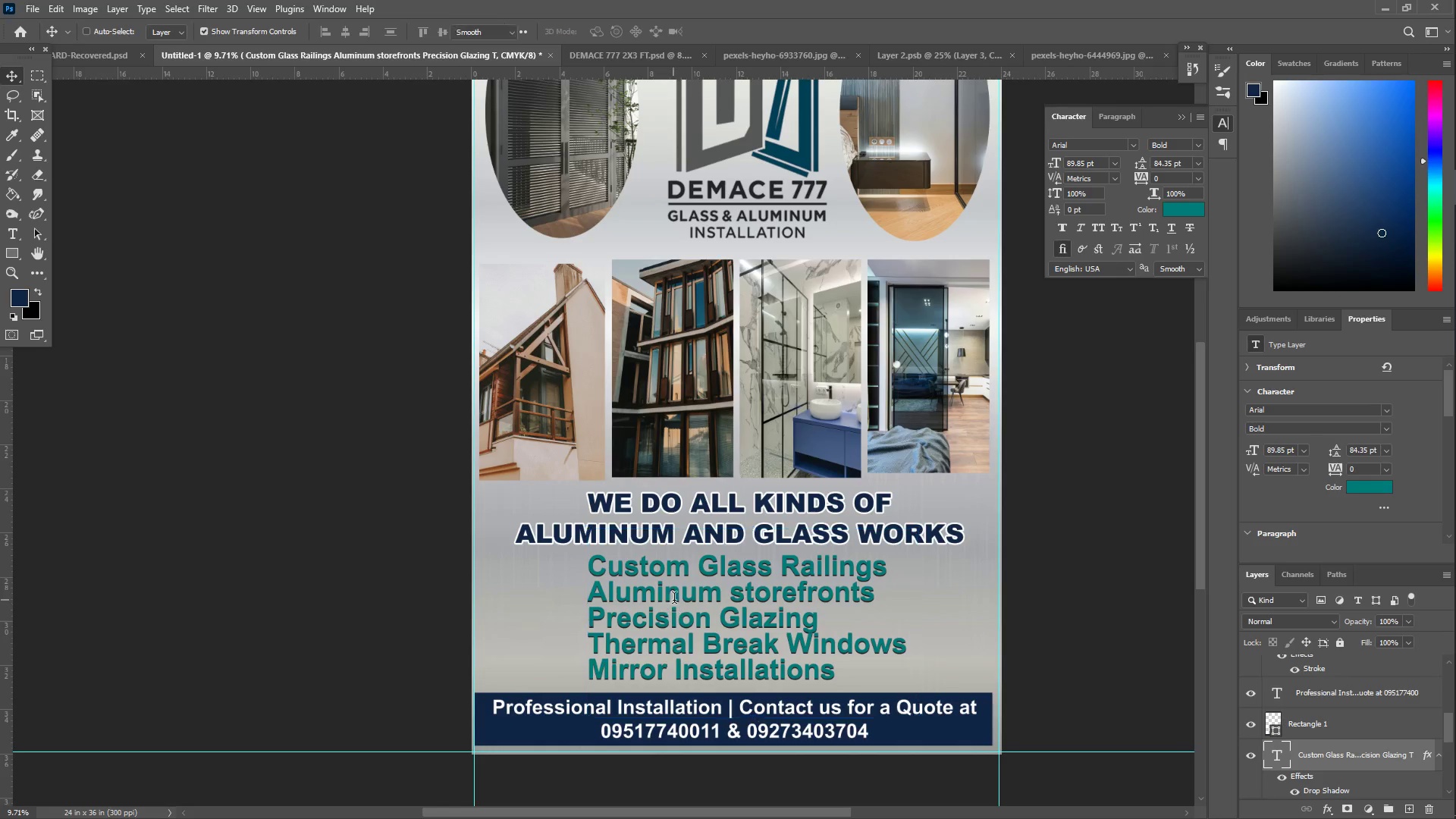 
left_click([686, 600])
 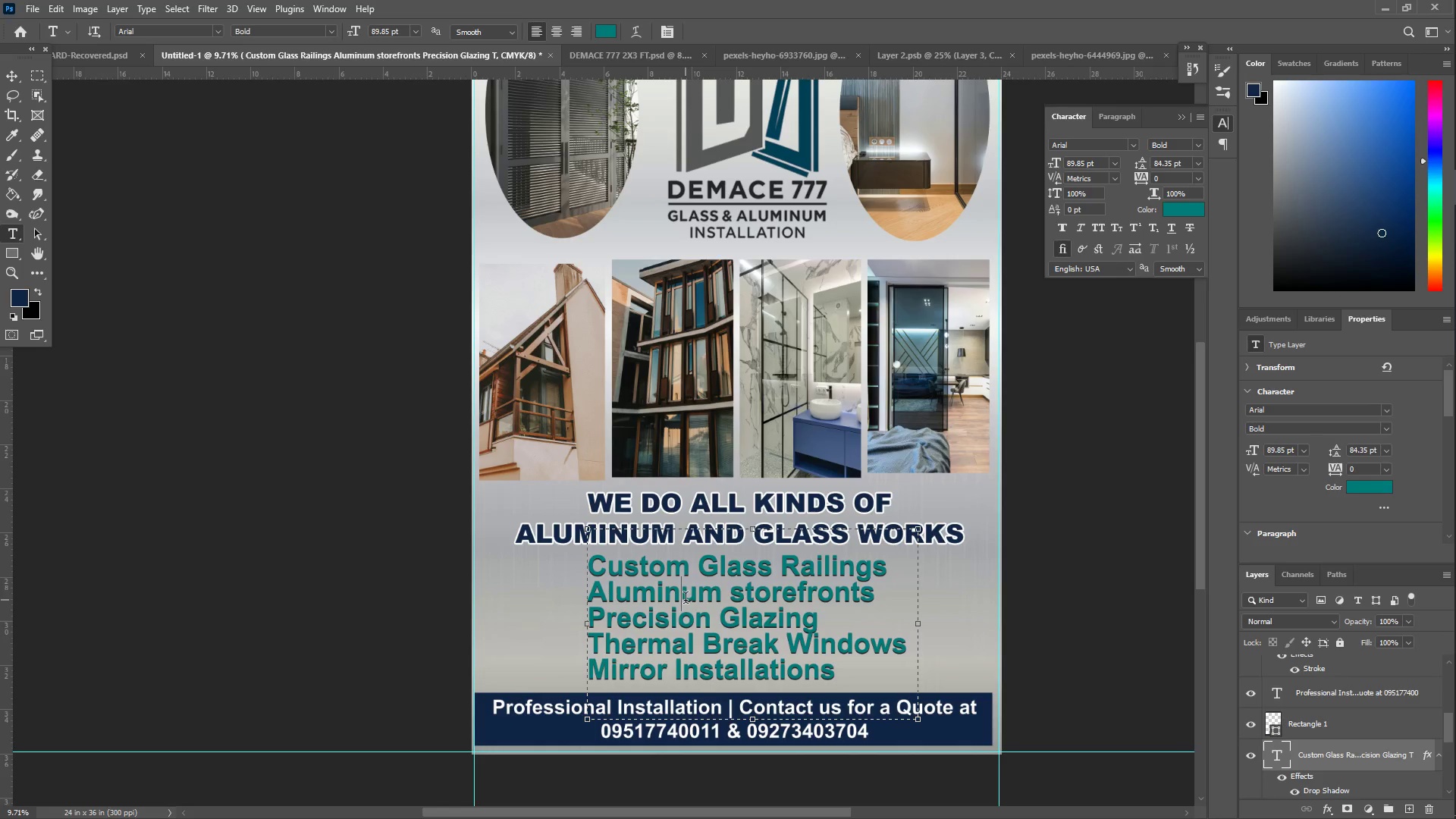 
key(Control+ControlLeft)
 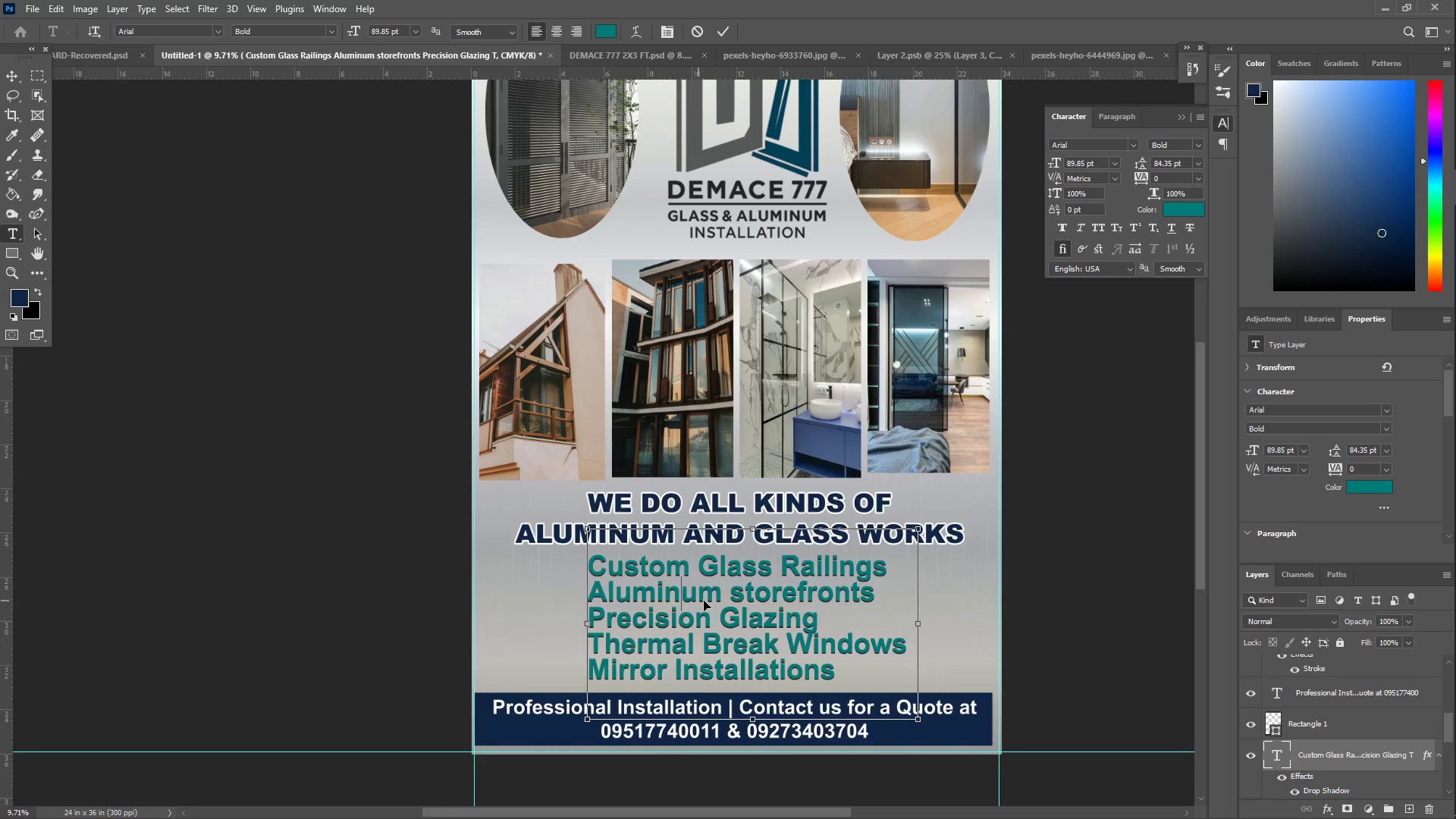 
key(Control+A)
 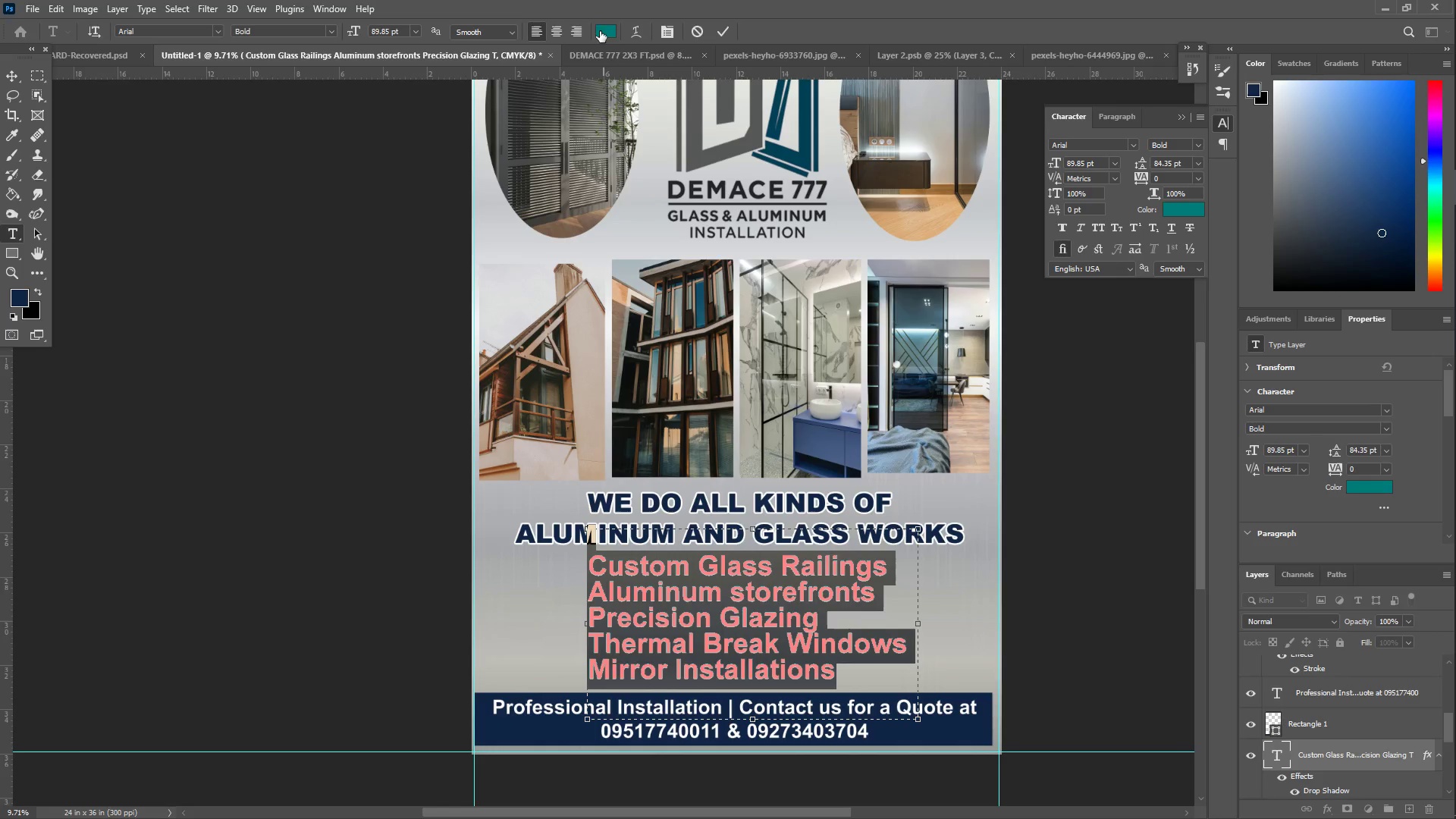 
left_click([559, 29])
 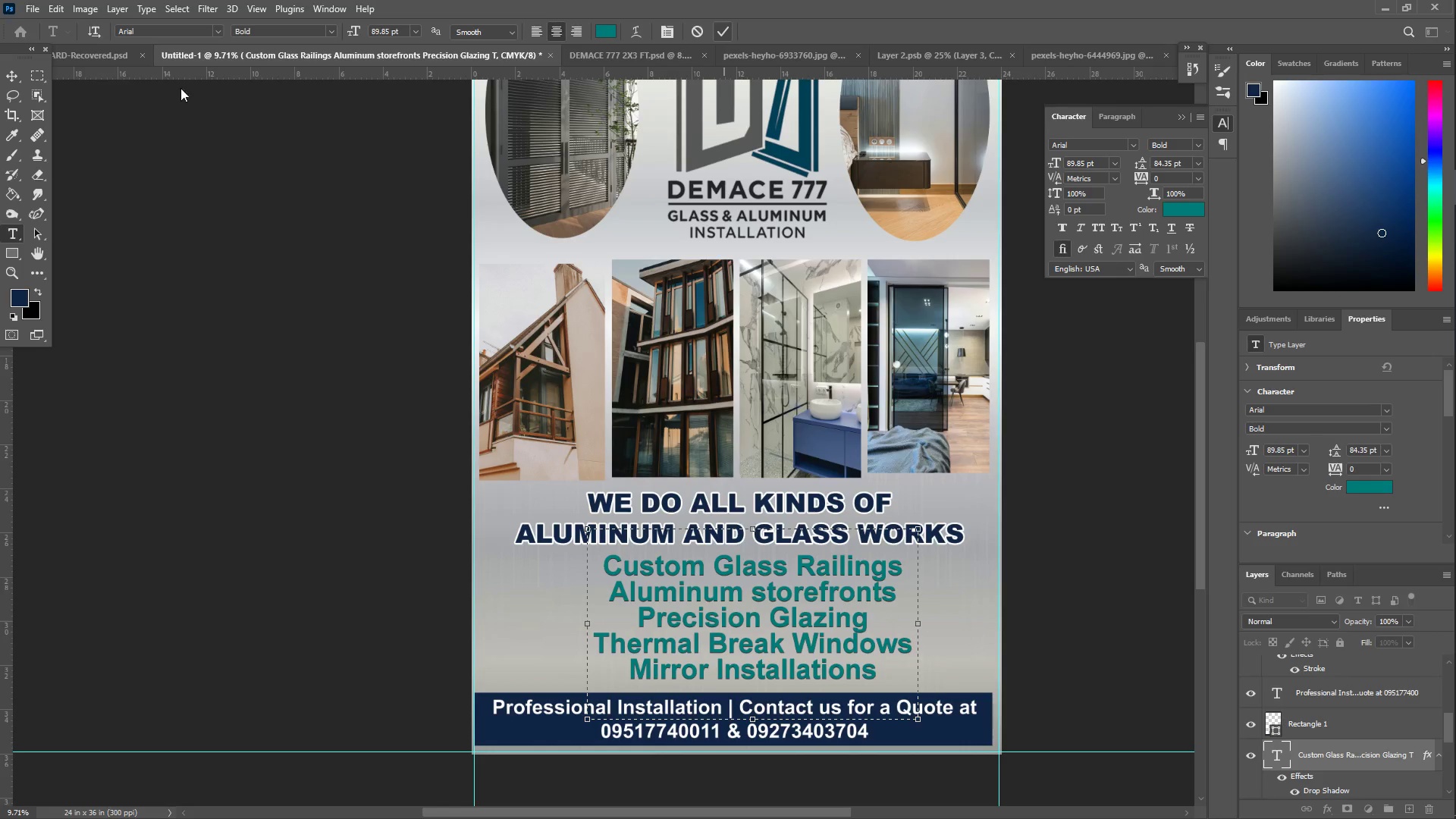 
left_click([5, 73])
 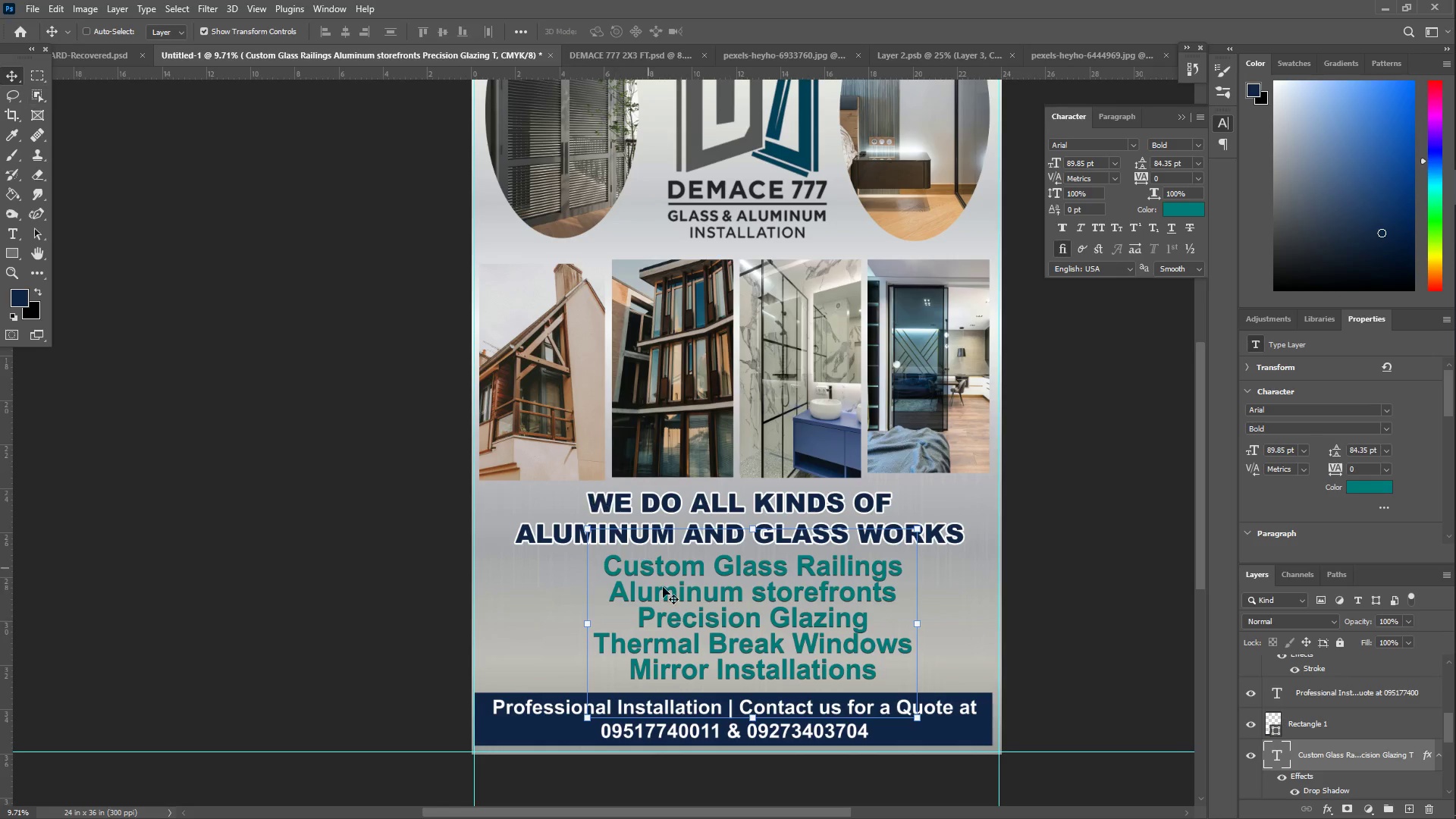 
left_click_drag(start_coordinate=[679, 604], to_coordinate=[667, 603])
 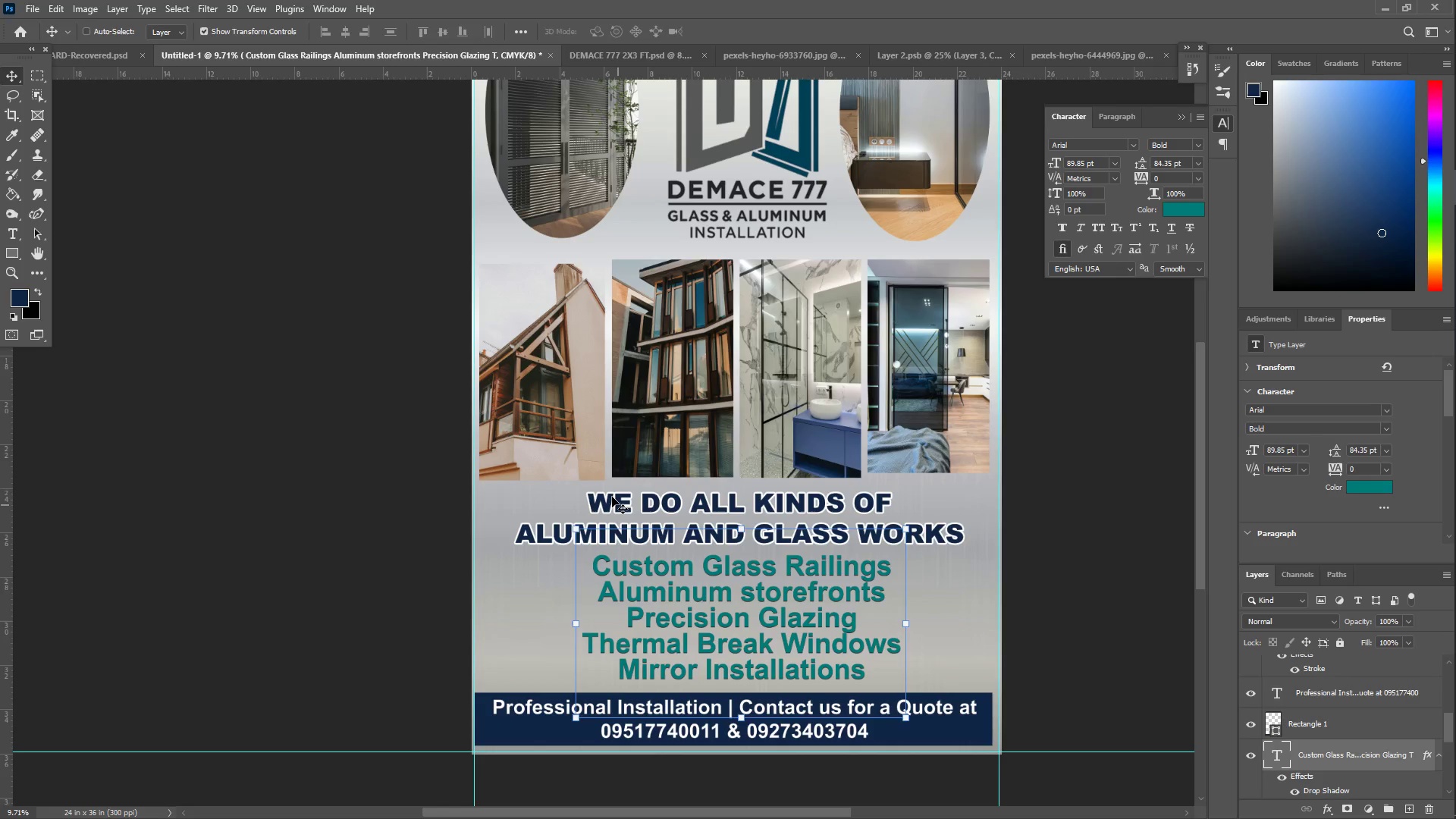 
type(zz)
 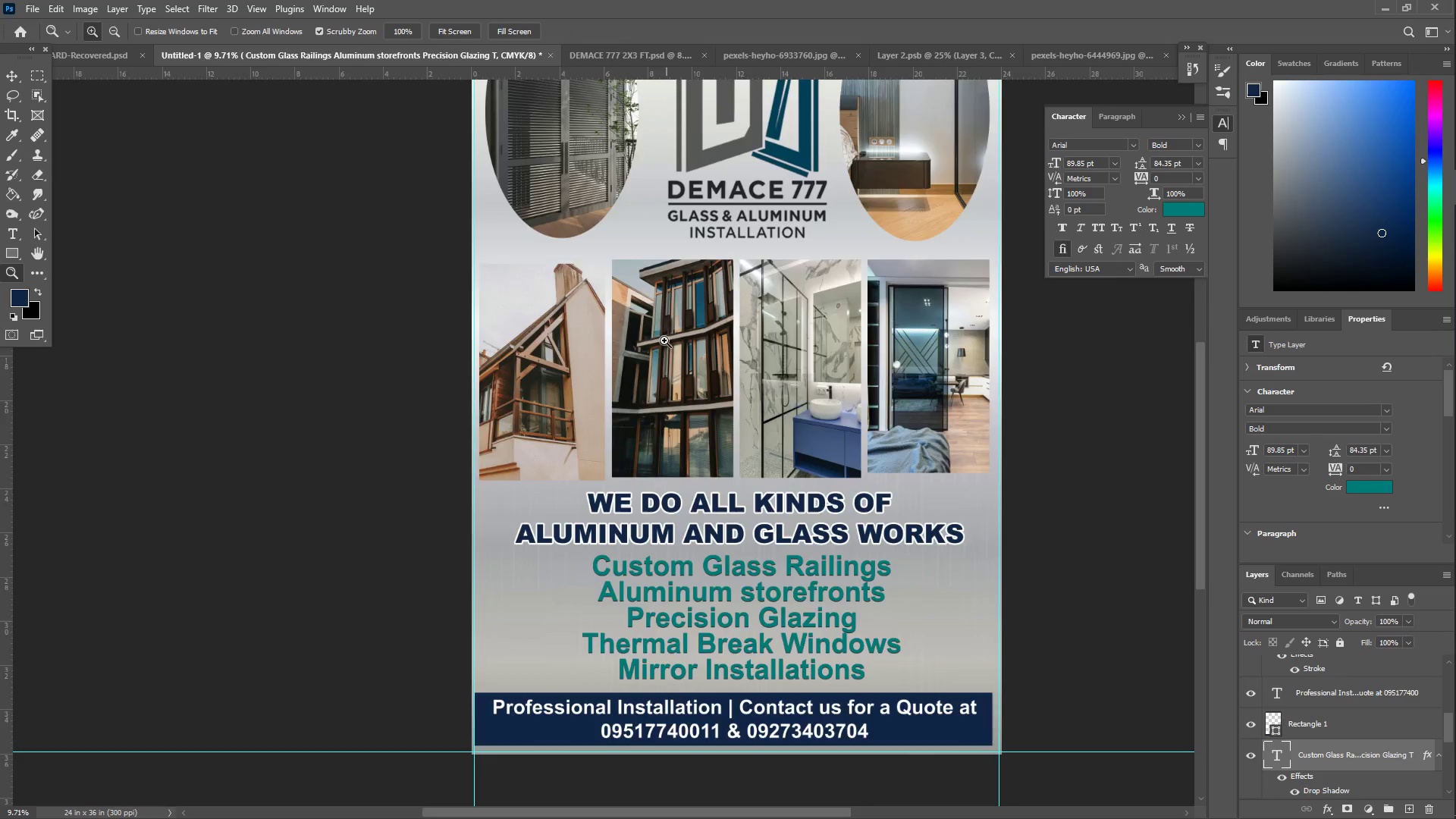 
left_click_drag(start_coordinate=[659, 339], to_coordinate=[585, 313])
 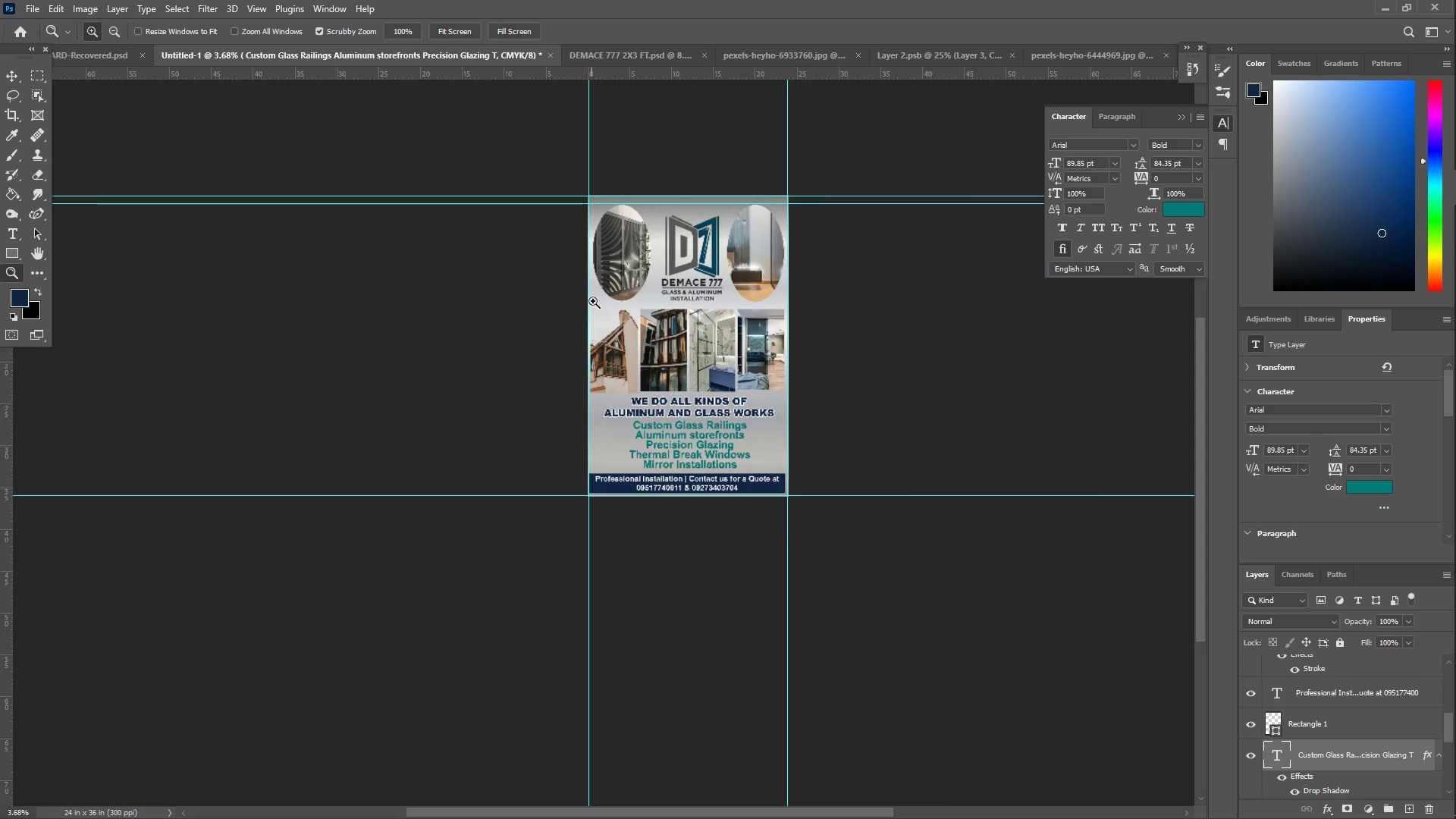 
left_click_drag(start_coordinate=[633, 305], to_coordinate=[669, 311])
 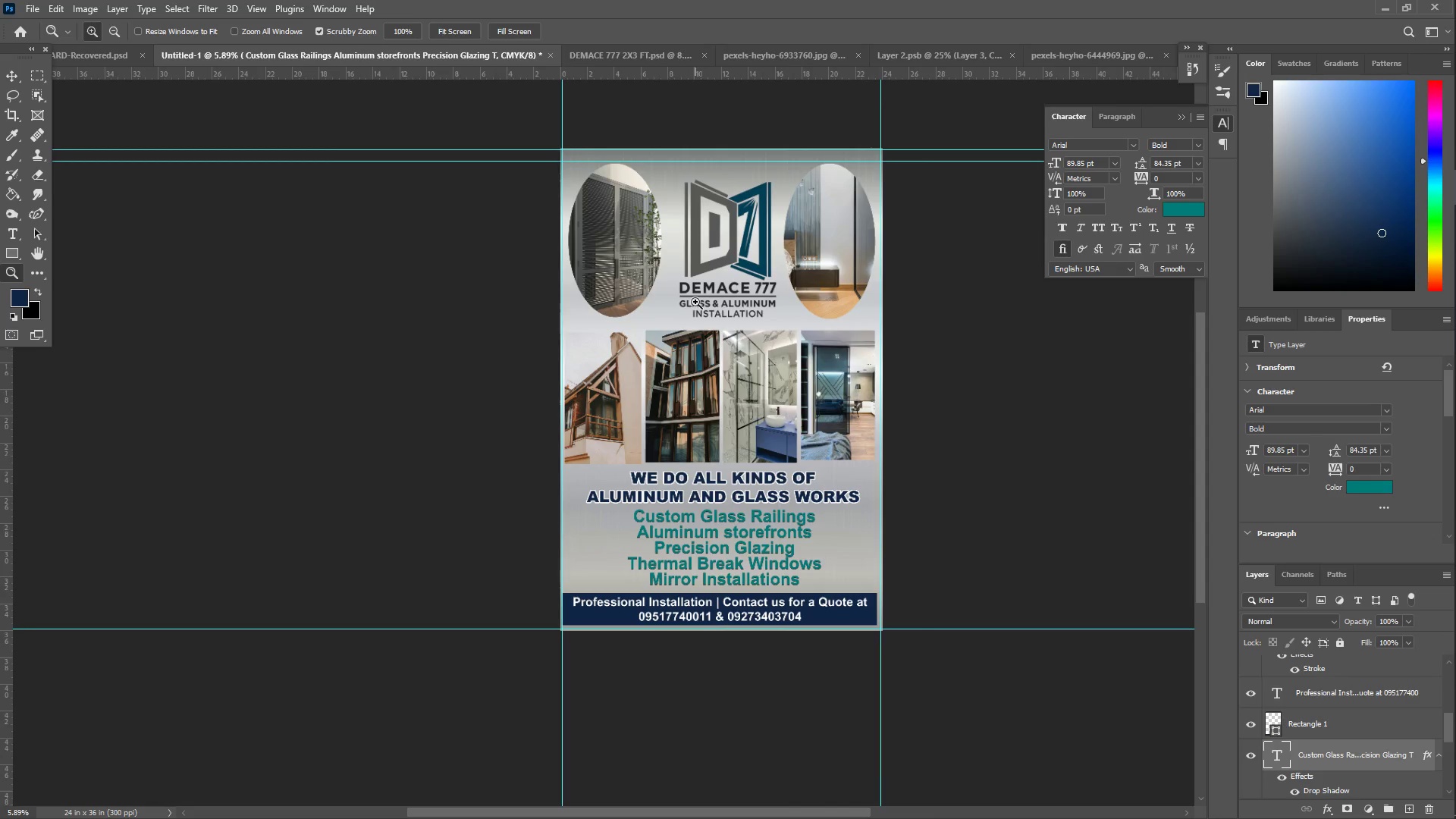 
scroll: coordinate [596, 301], scroll_direction: up, amount: 1.0
 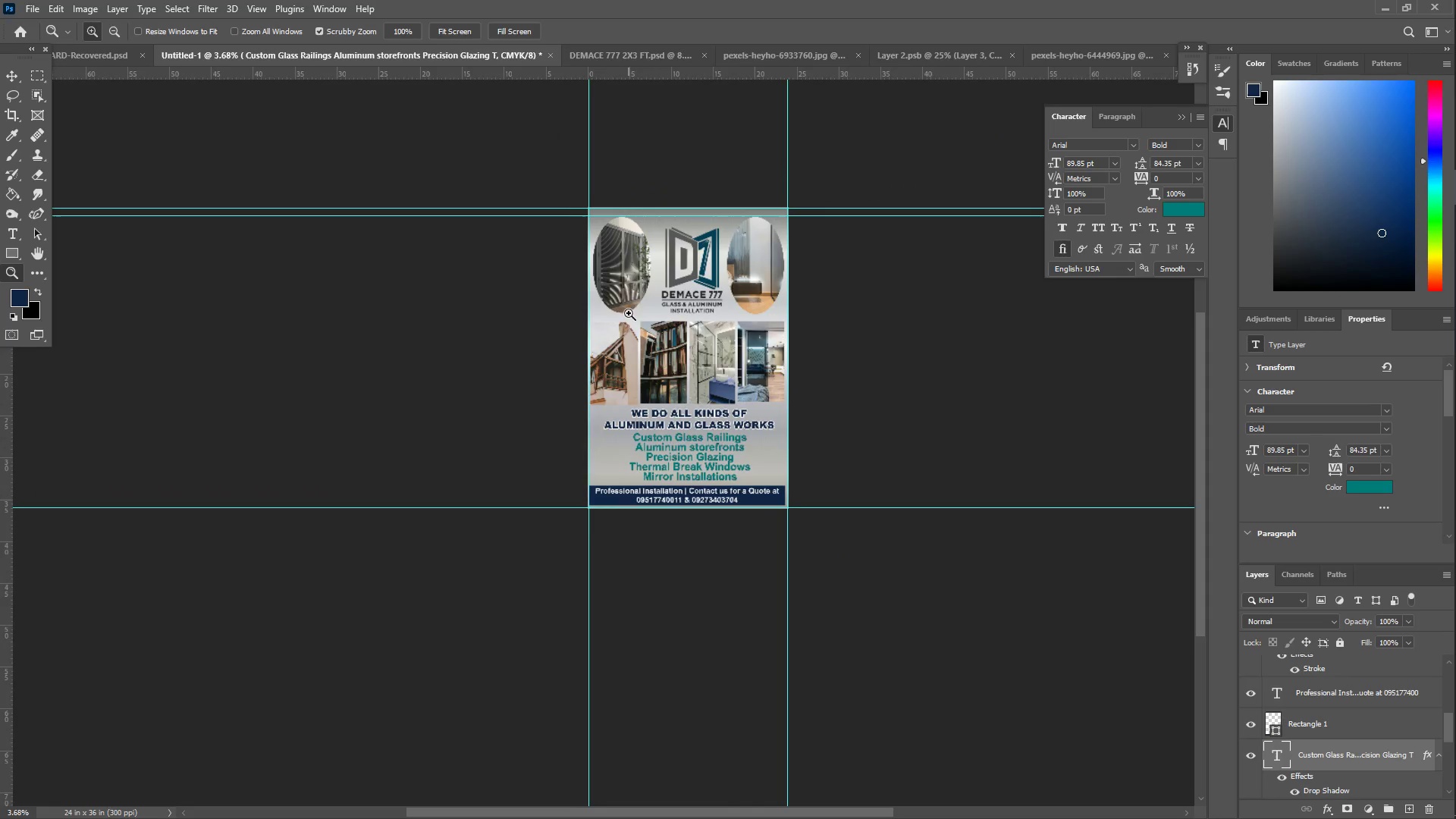 
left_click_drag(start_coordinate=[770, 423], to_coordinate=[854, 445])
 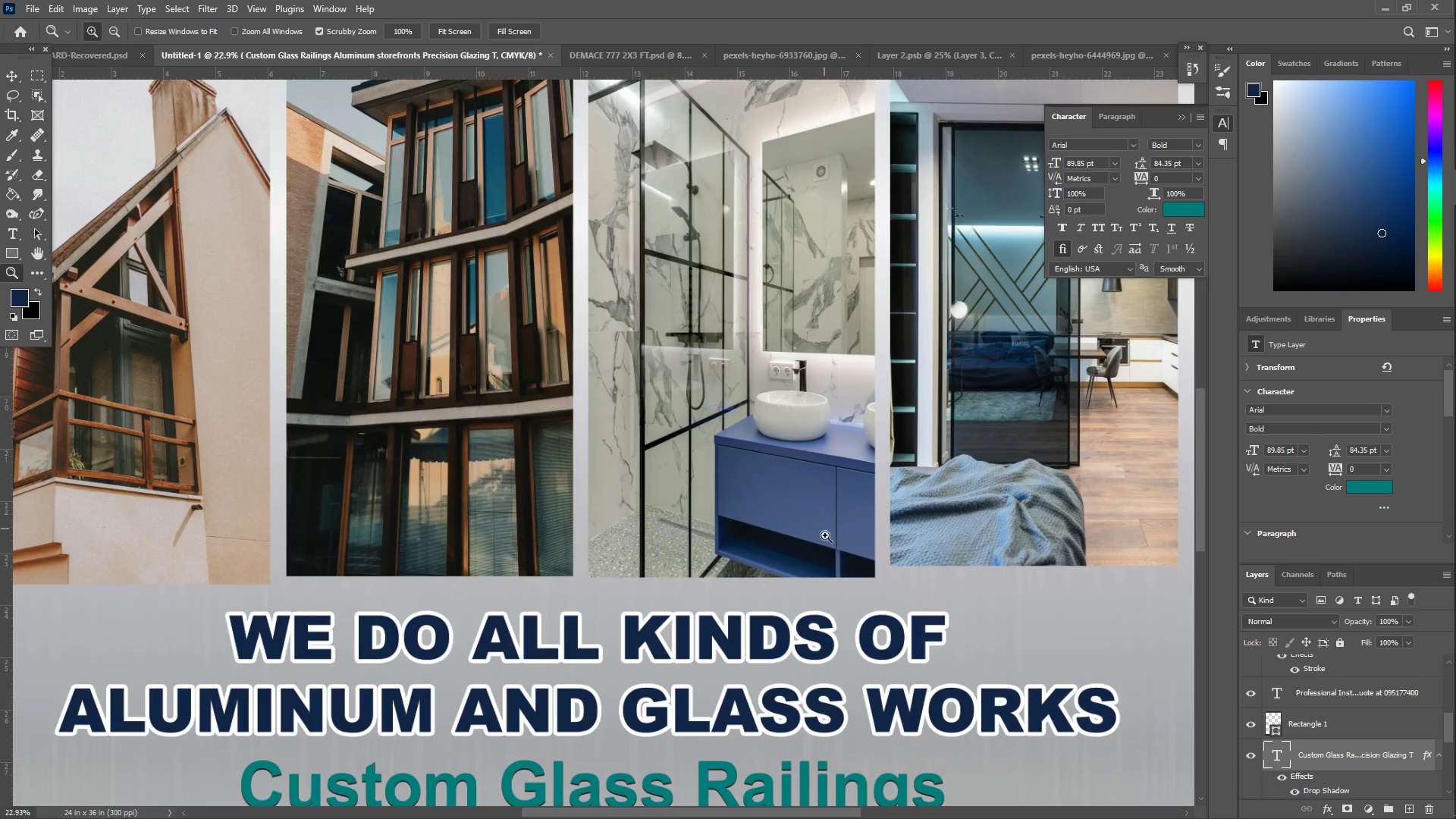 
left_click_drag(start_coordinate=[808, 546], to_coordinate=[768, 534])
 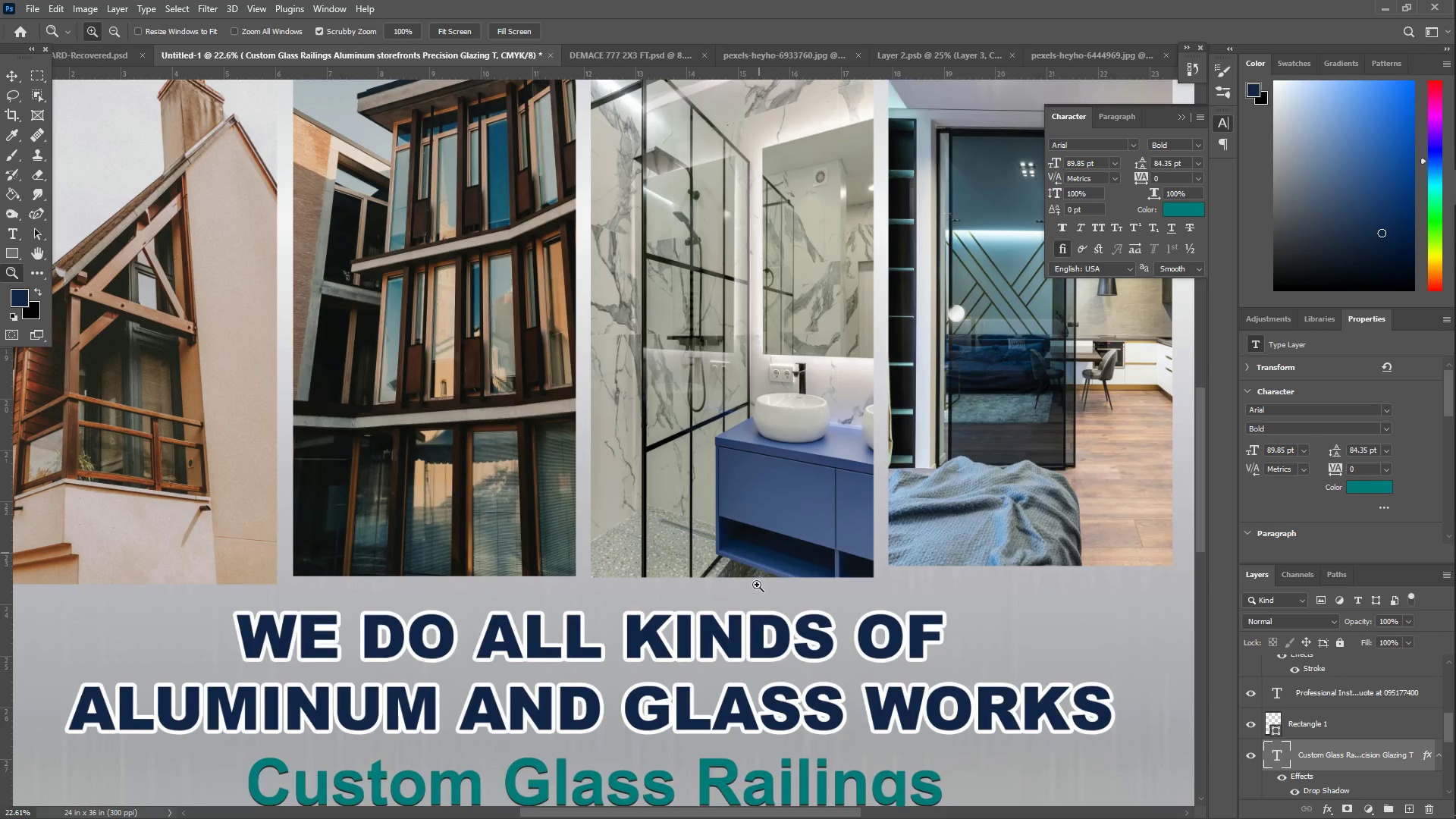 
hold_key(key=Space, duration=0.34)
 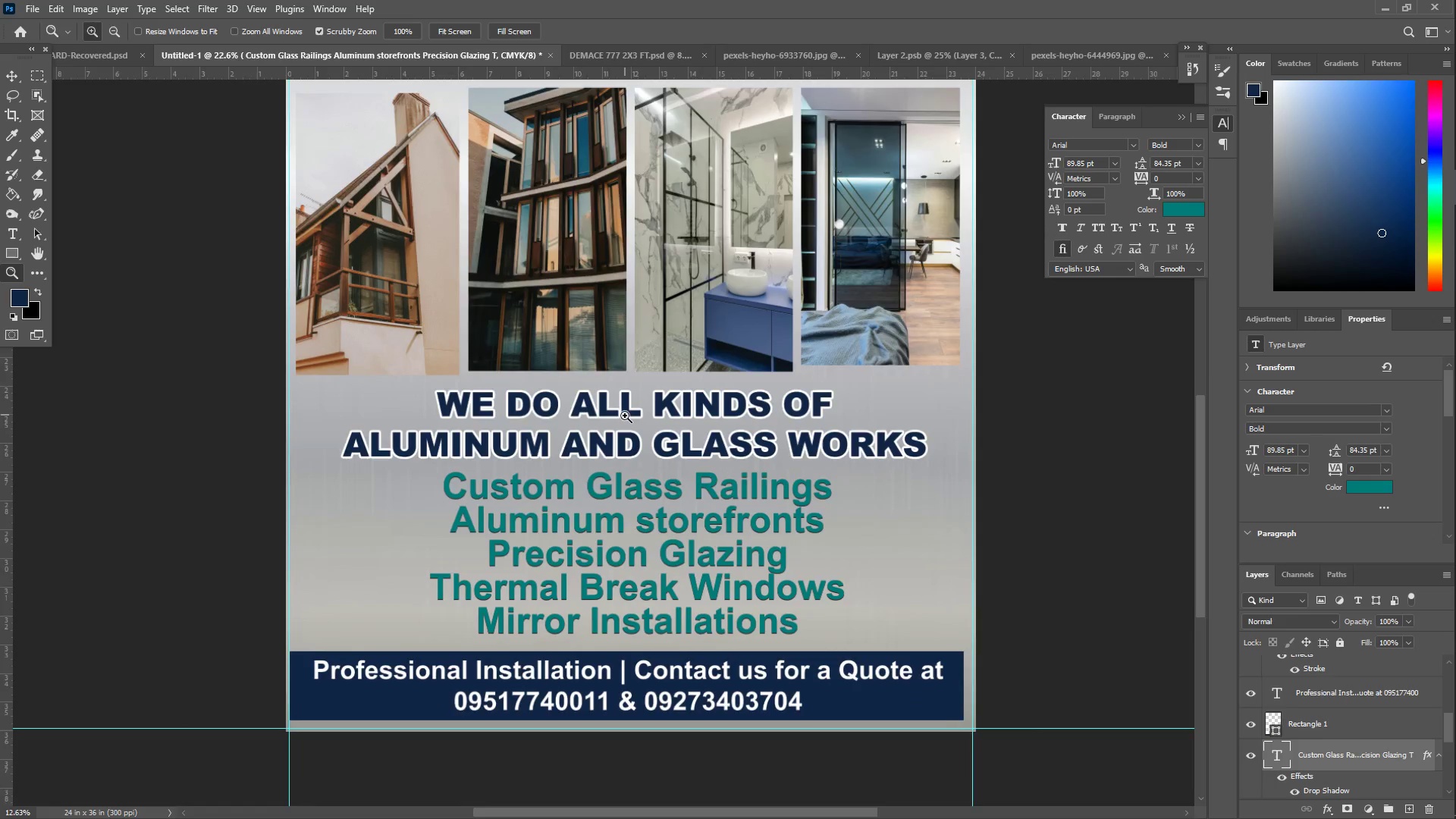 
left_click_drag(start_coordinate=[748, 641], to_coordinate=[767, 404])
 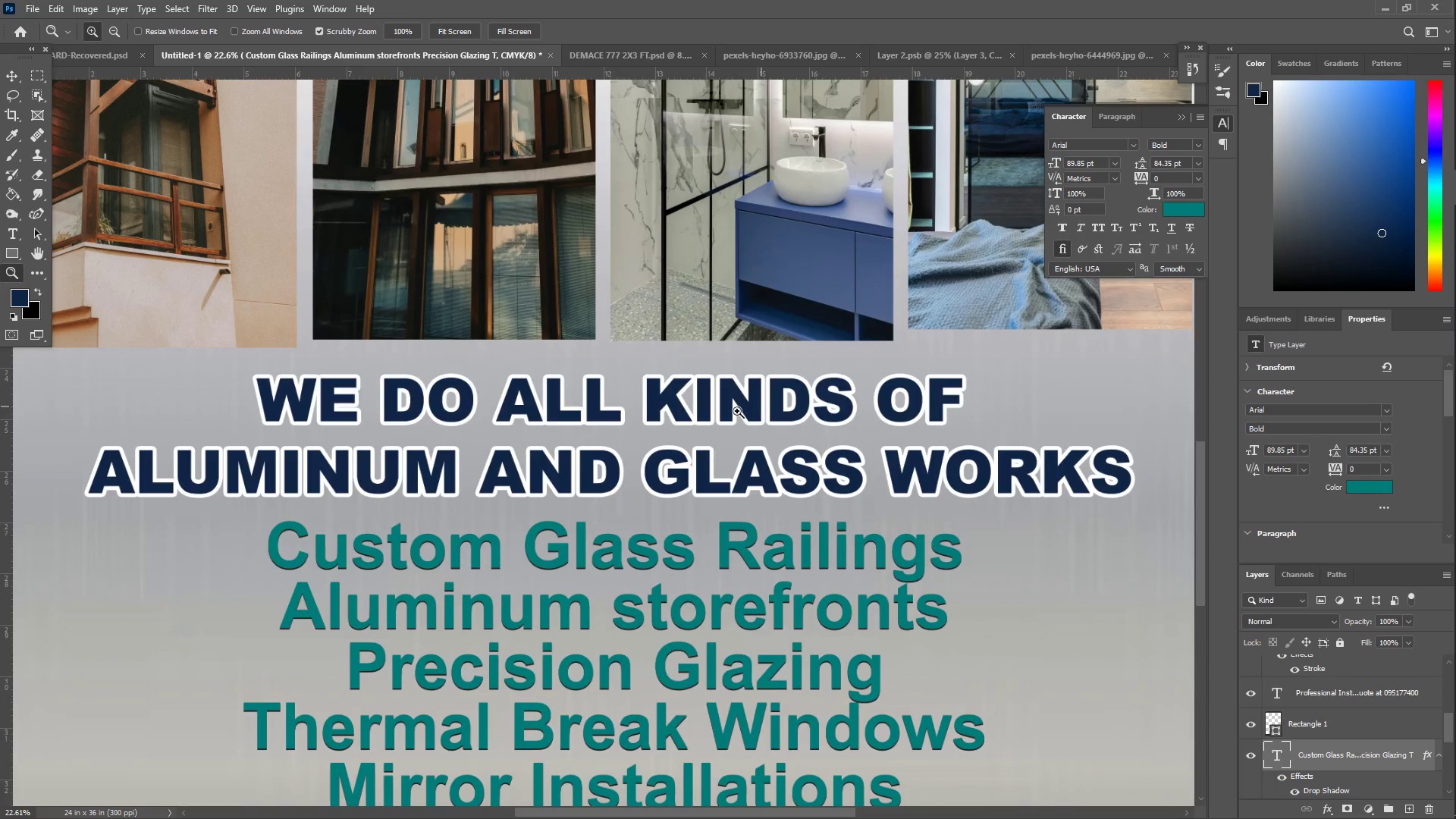 
key(Z)
 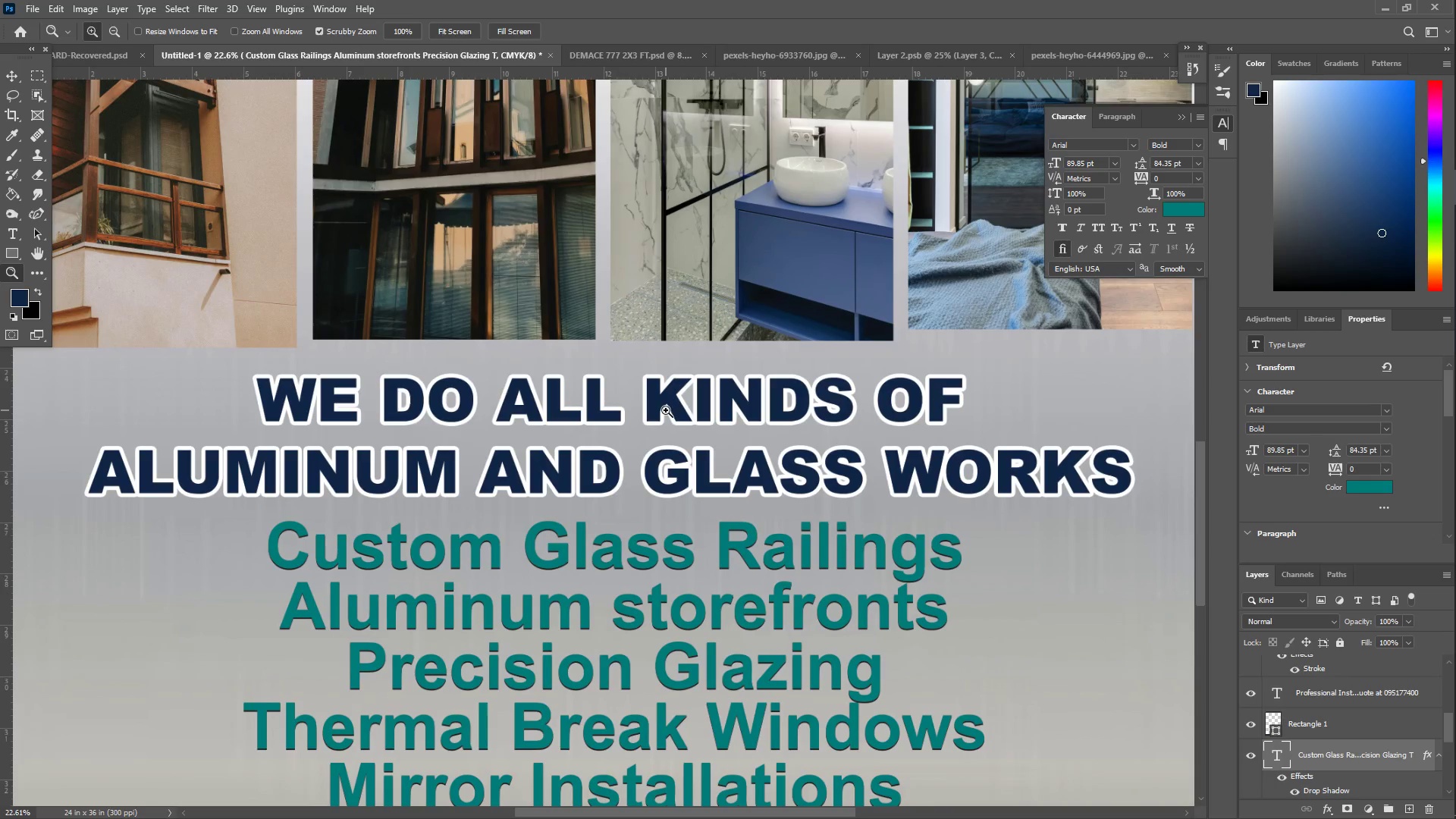 
left_click_drag(start_coordinate=[666, 410], to_coordinate=[626, 416])
 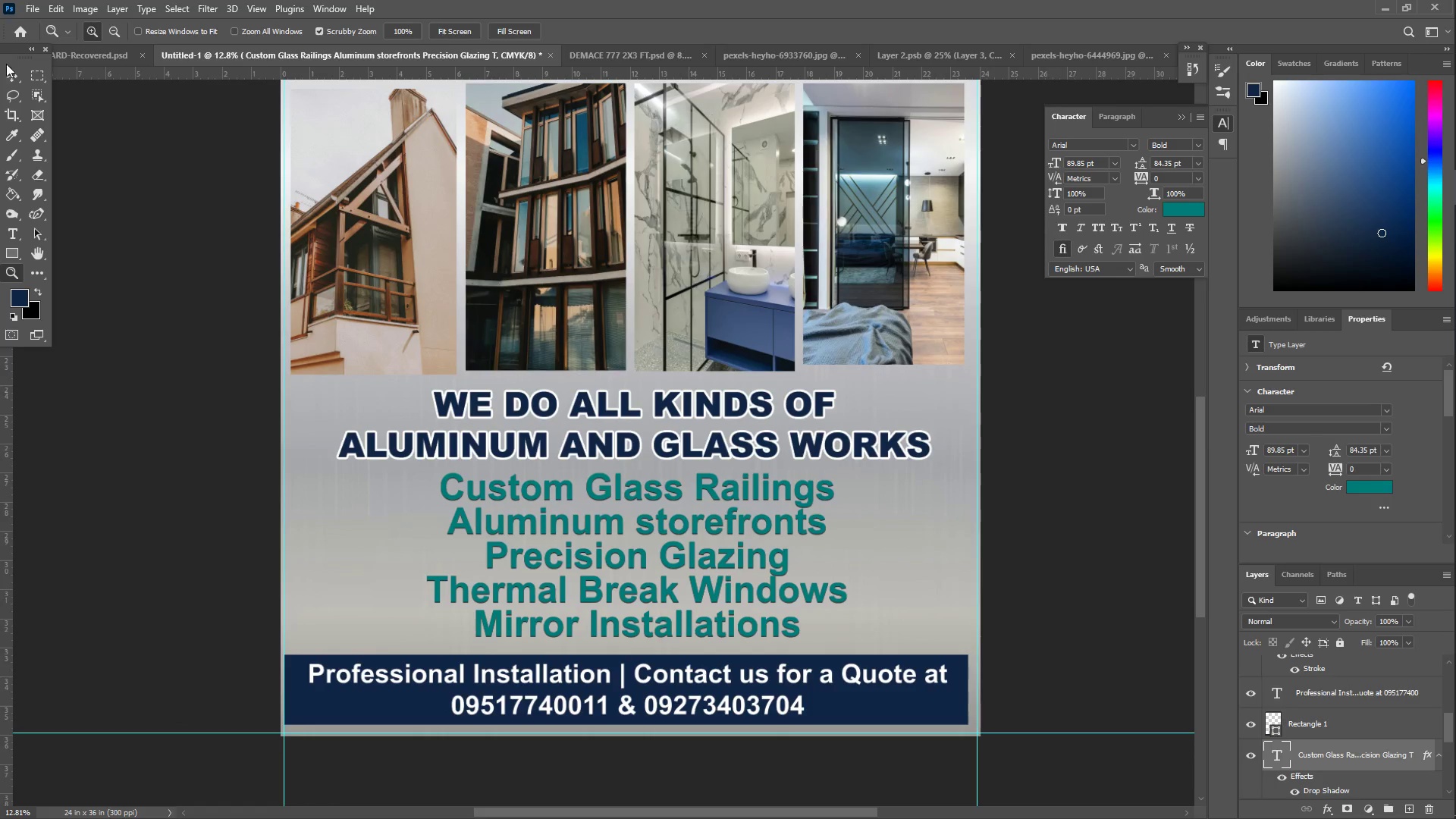 
left_click([9, 76])
 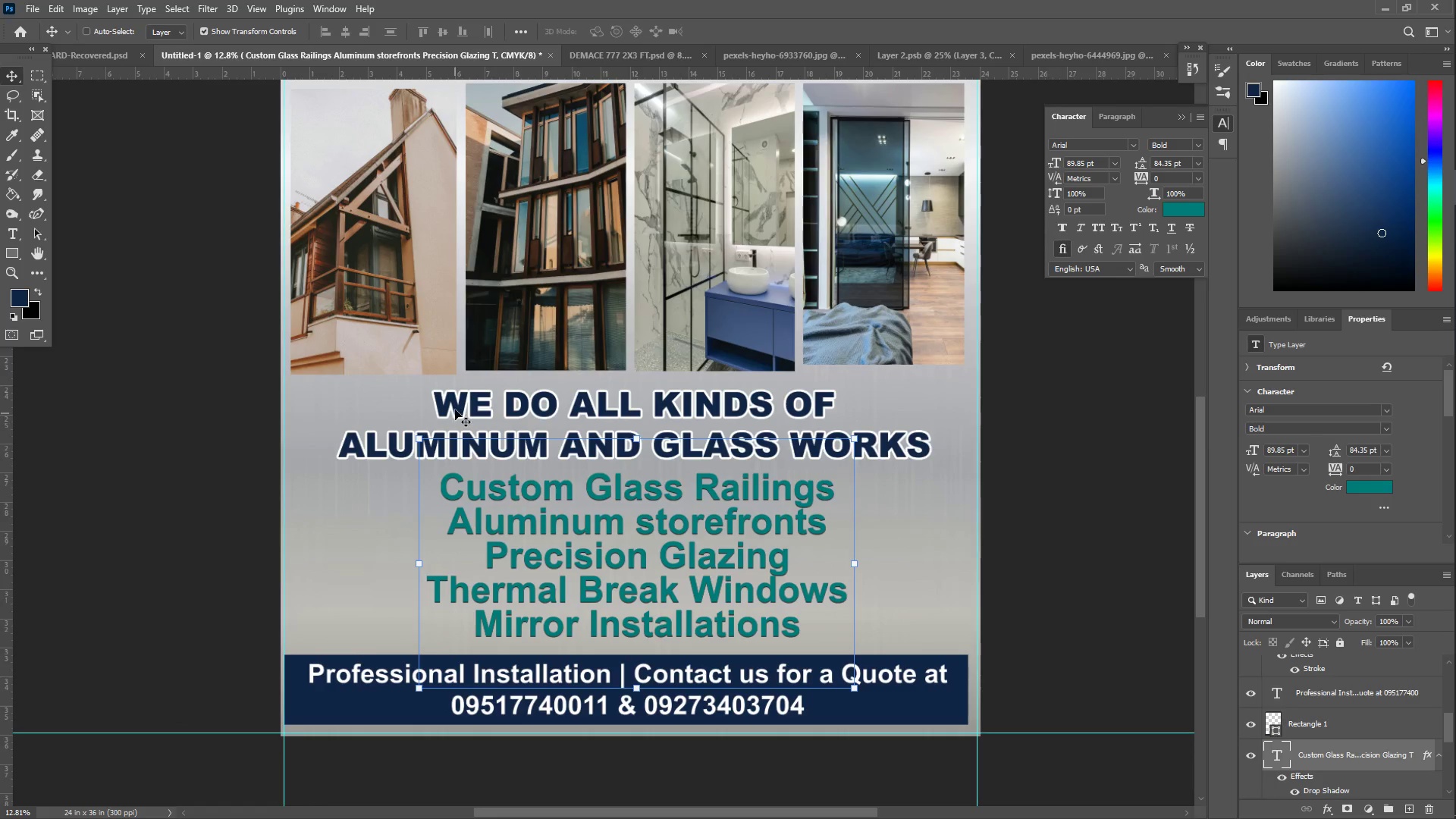 
right_click([454, 401])
 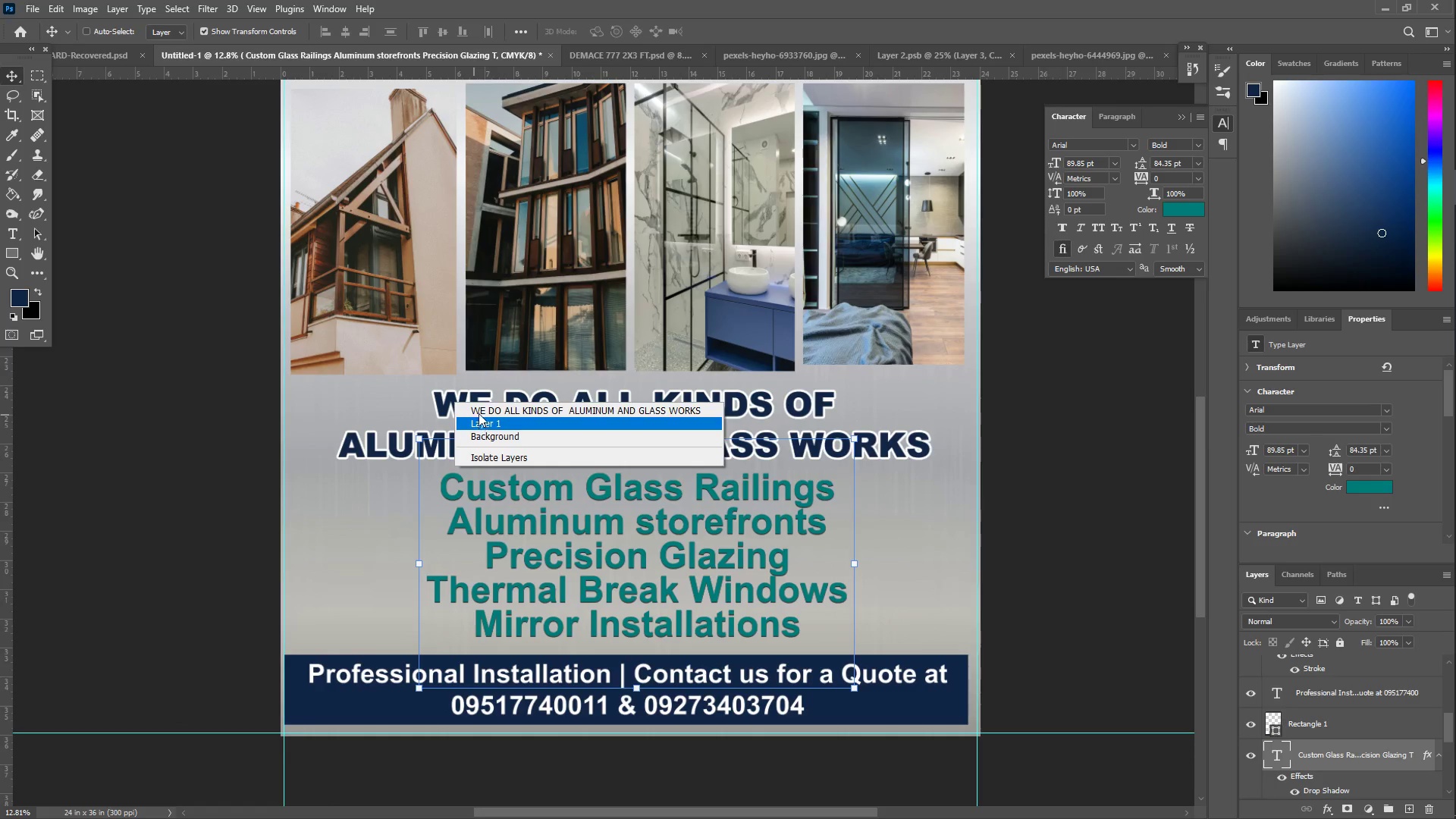 
left_click([482, 404])
 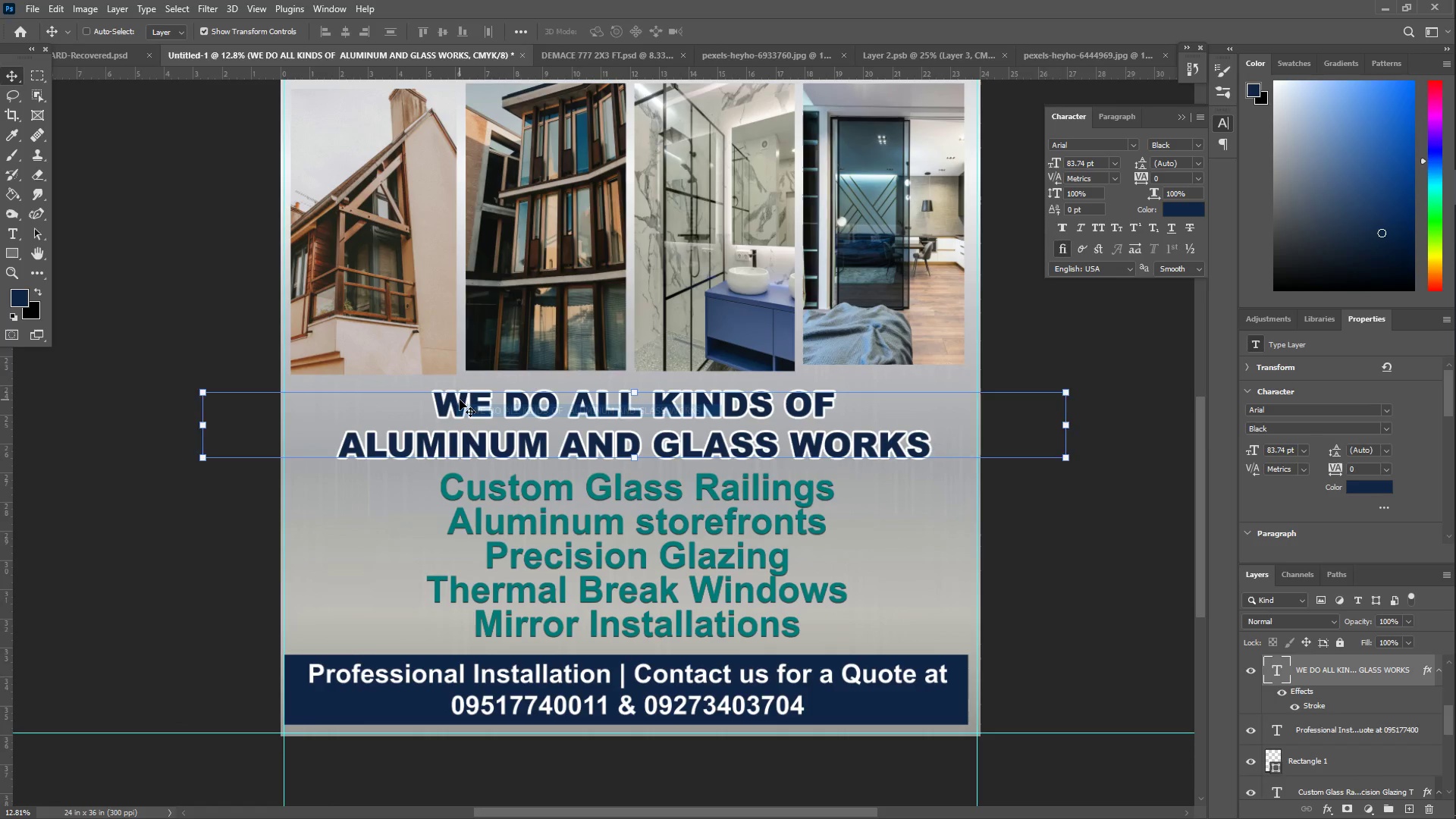 
left_click_drag(start_coordinate=[460, 400], to_coordinate=[421, 362])
 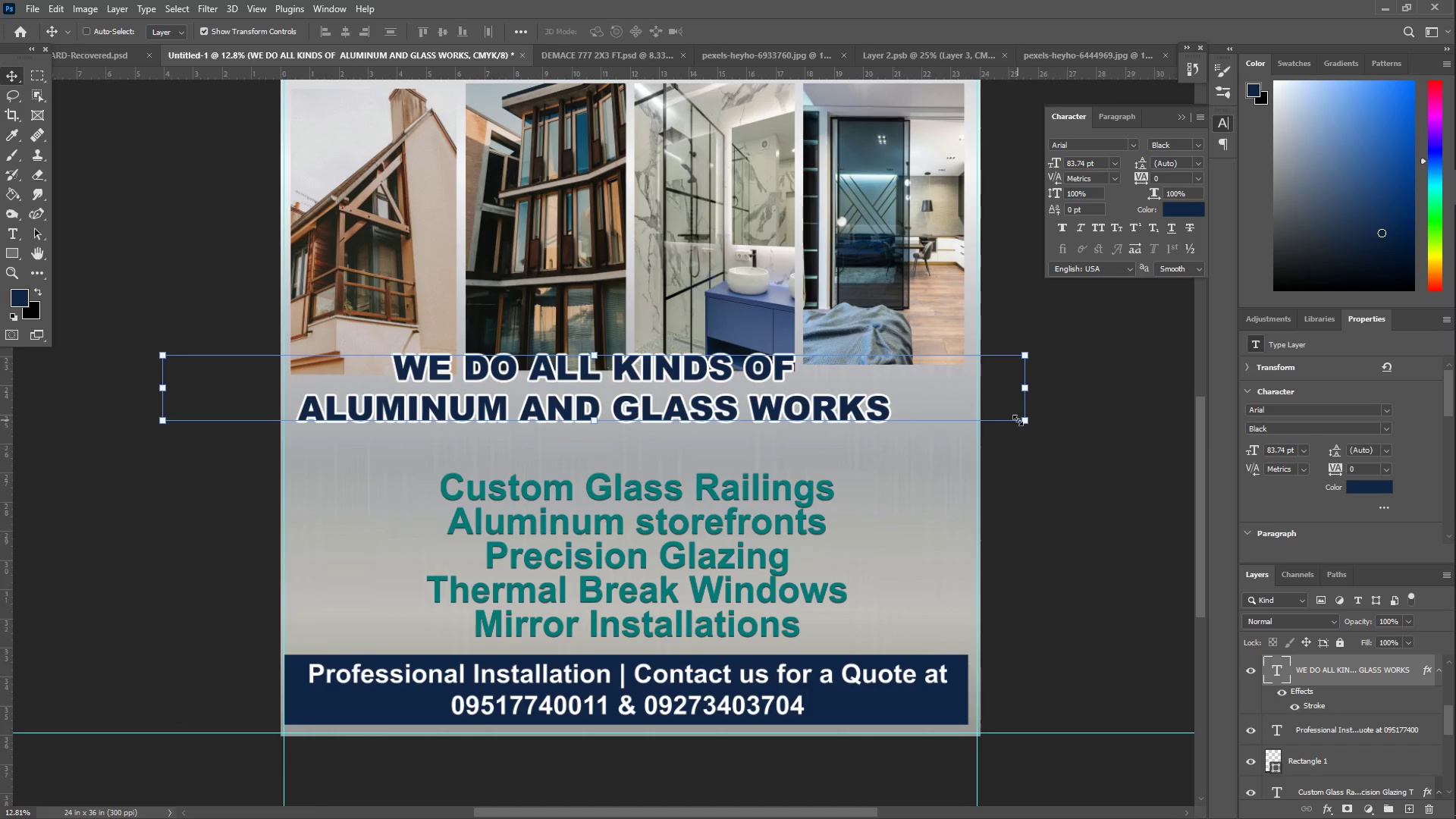 
left_click_drag(start_coordinate=[1025, 420], to_coordinate=[1020, 460])
 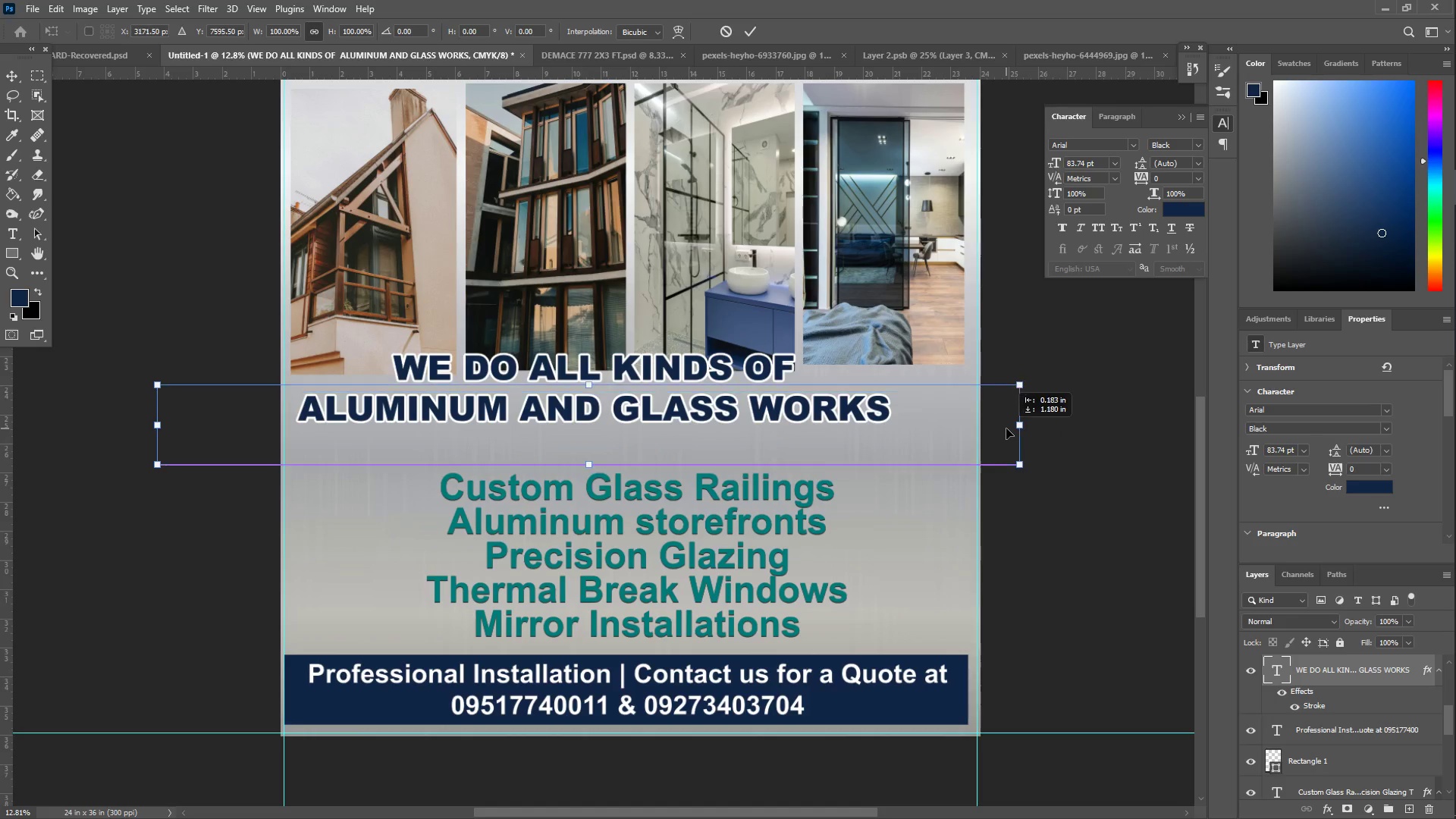 
key(Enter)
 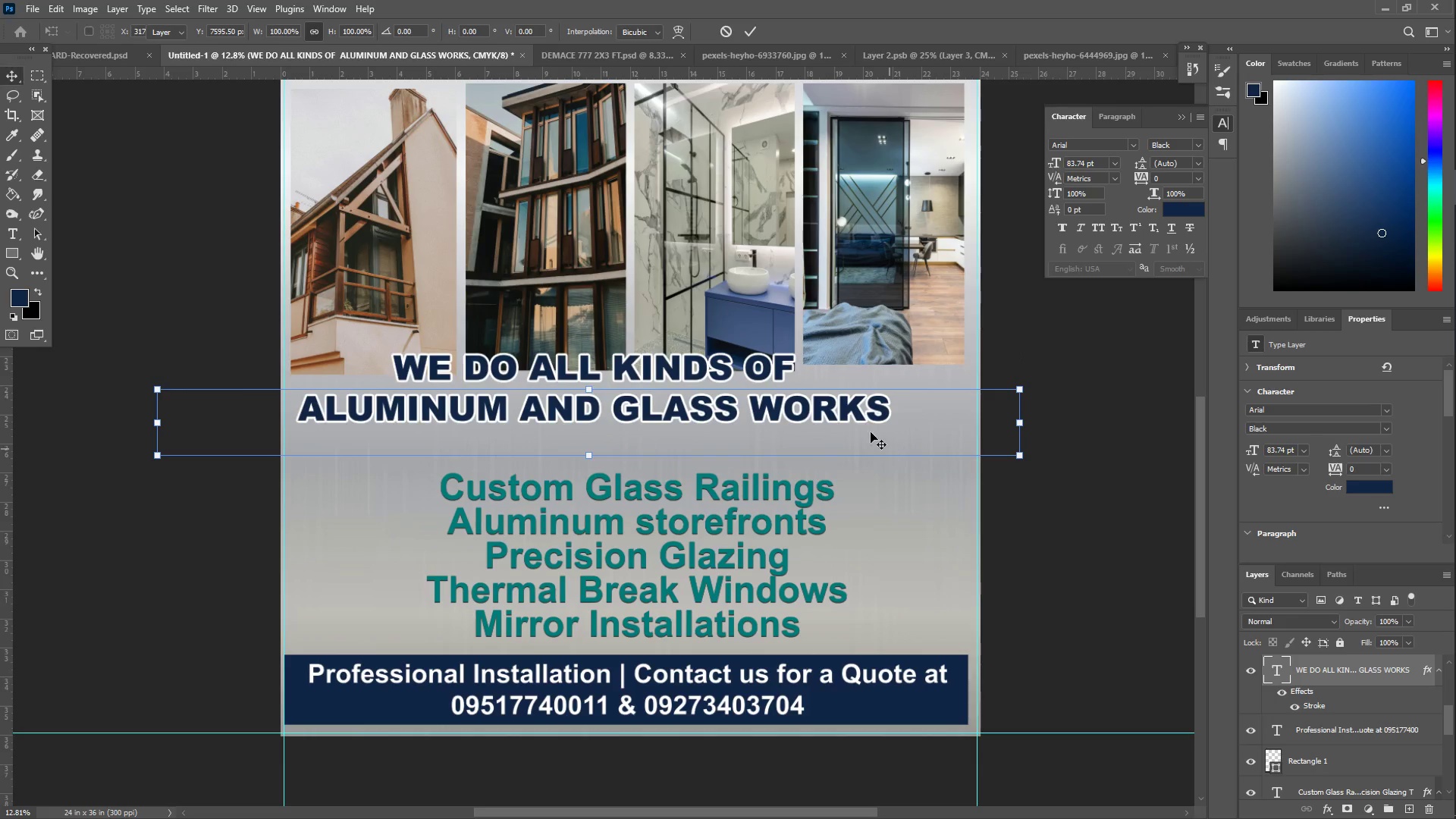 
wait(5.73)
 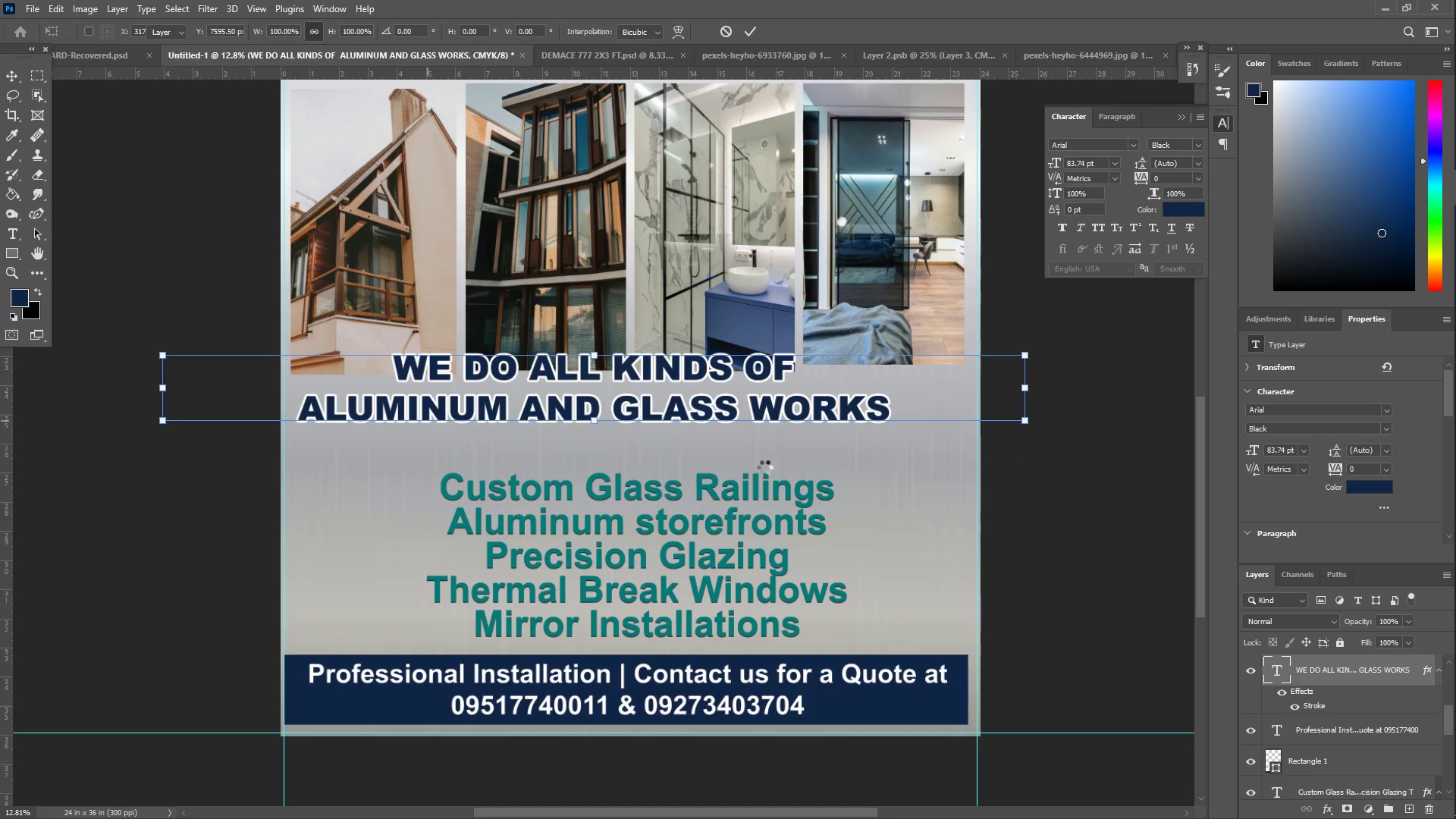 
left_click_drag(start_coordinate=[1022, 385], to_coordinate=[1100, 350])
 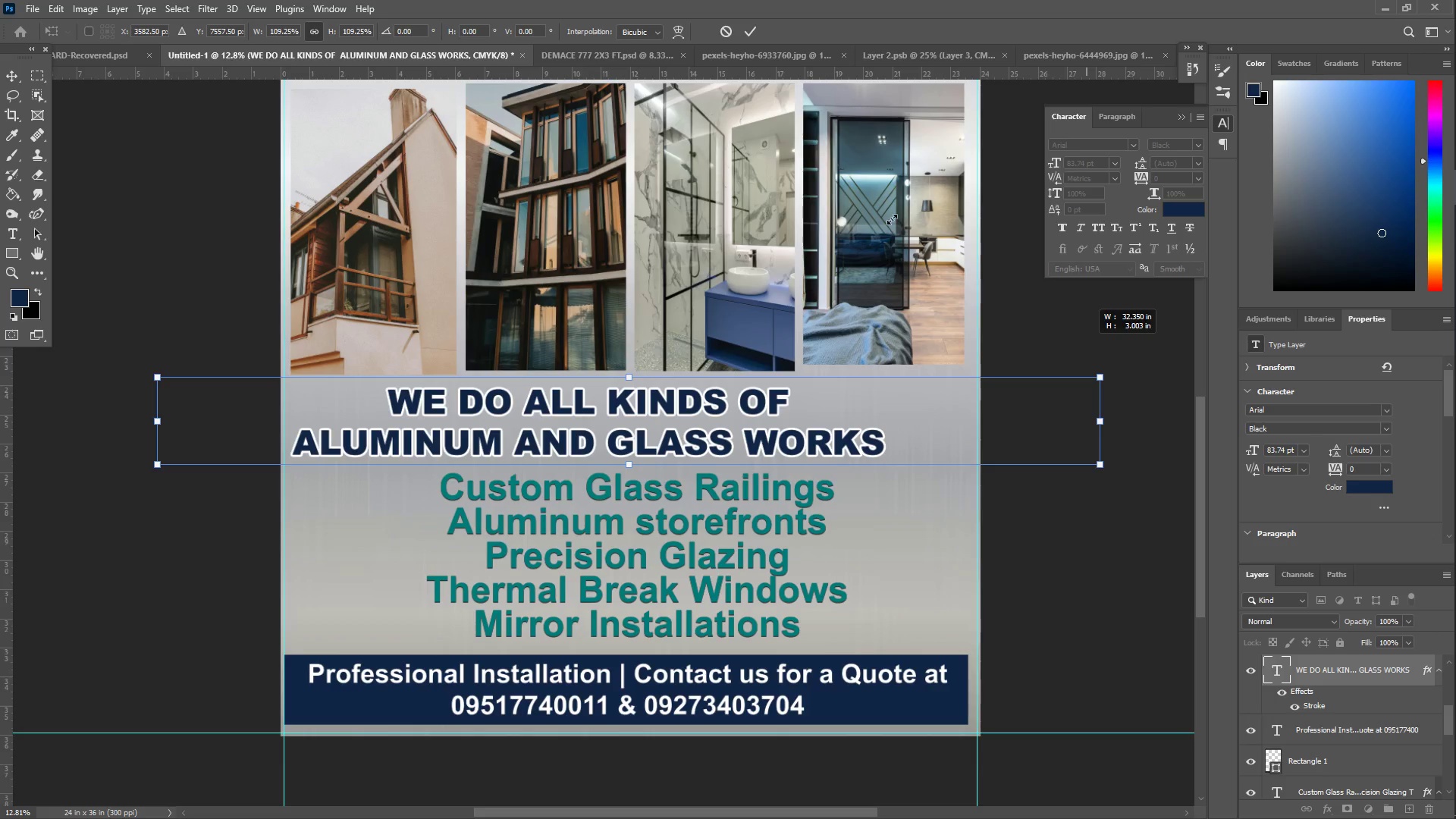 
wait(5.22)
 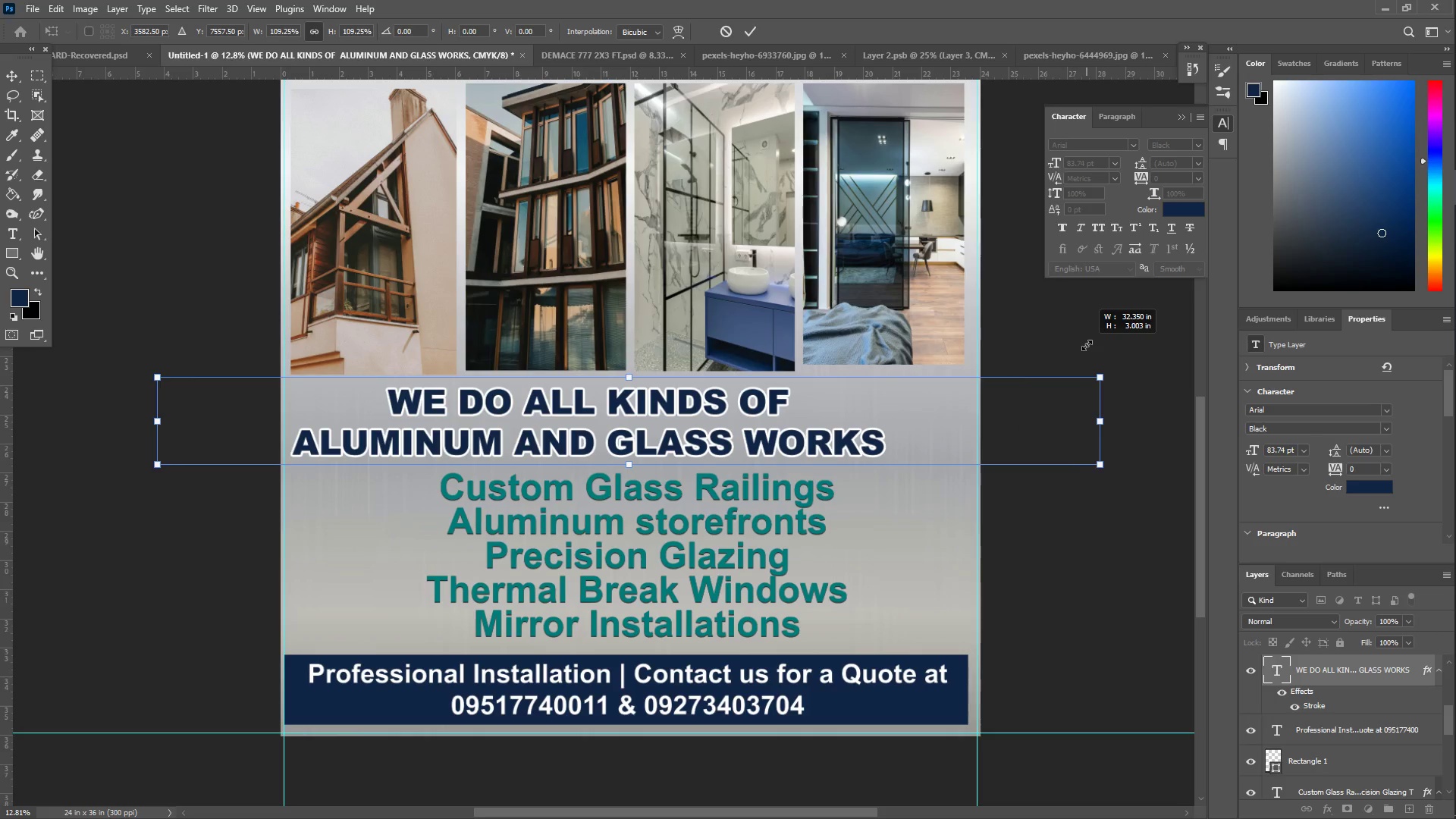 
left_click([752, 30])
 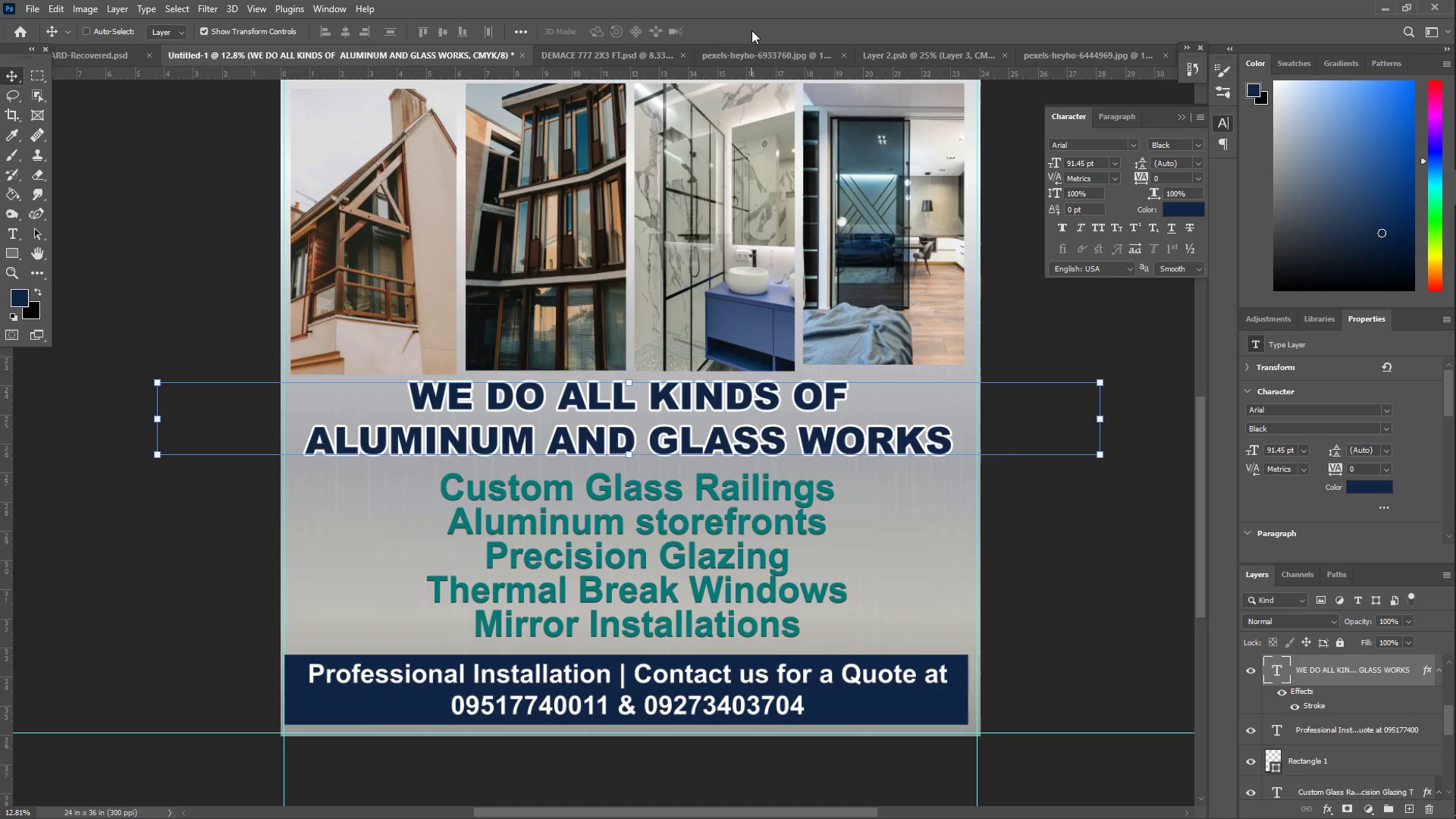 
wait(5.84)
 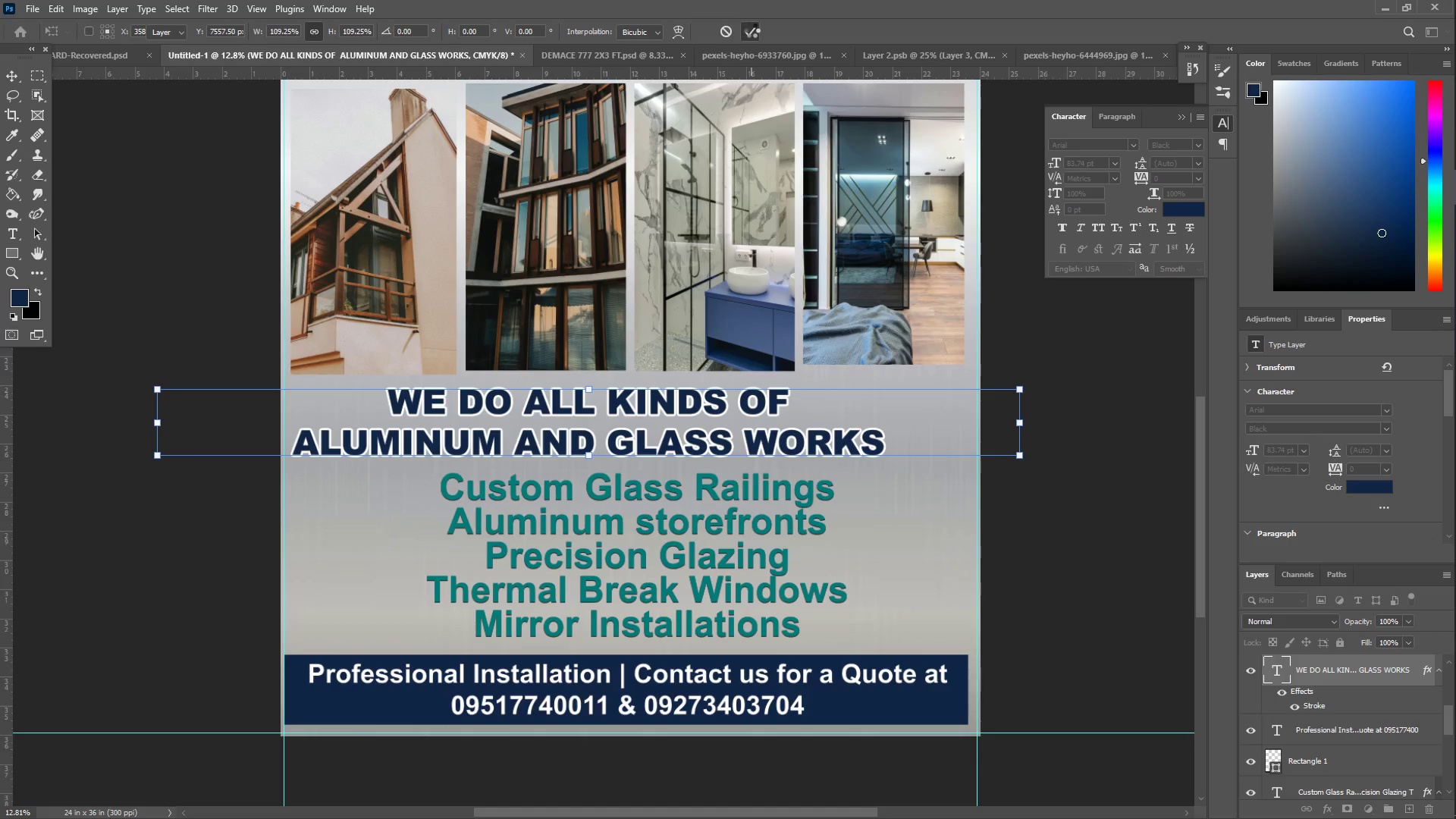 
key(ArrowRight)
 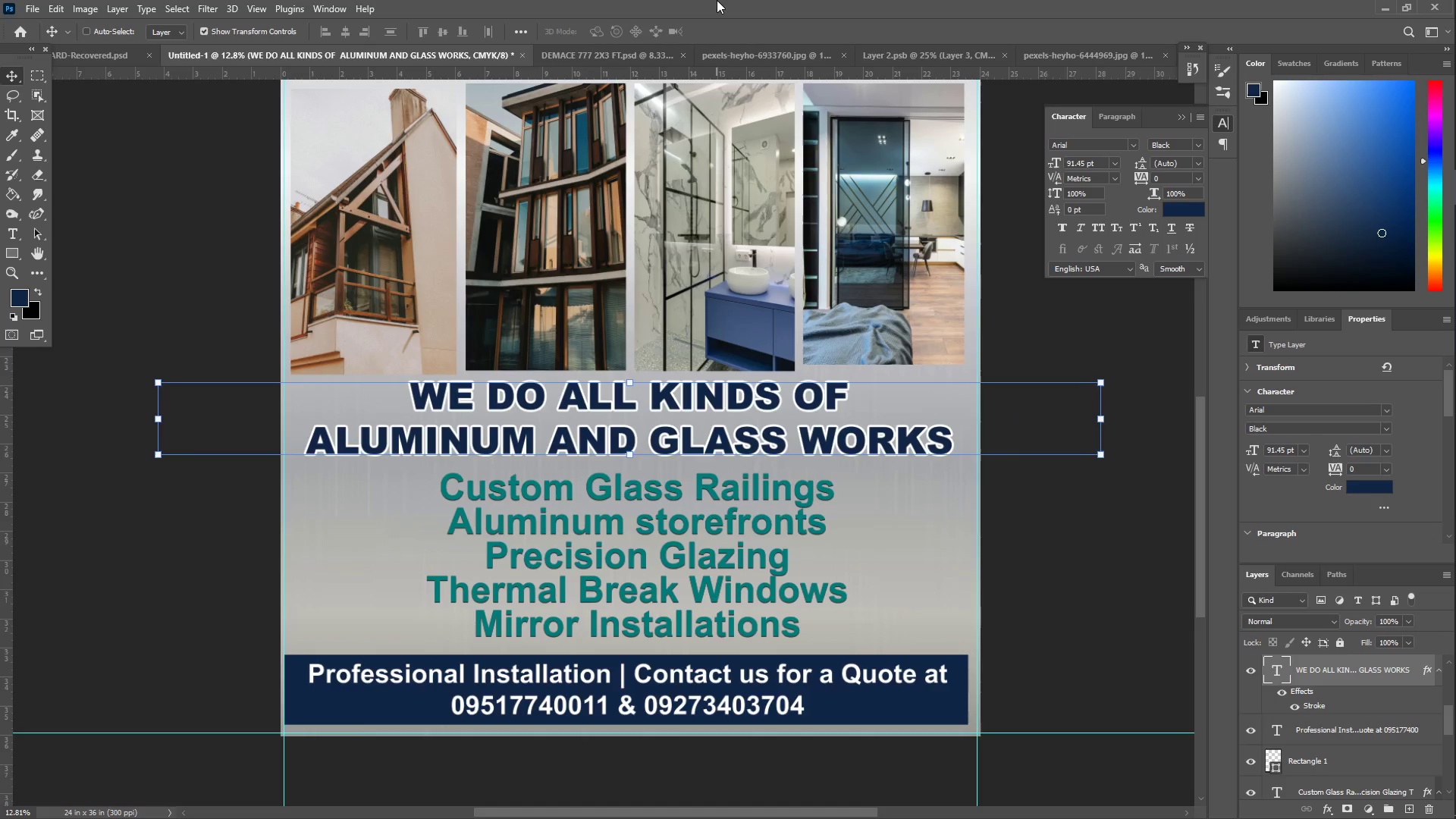 
key(ArrowRight)
 